 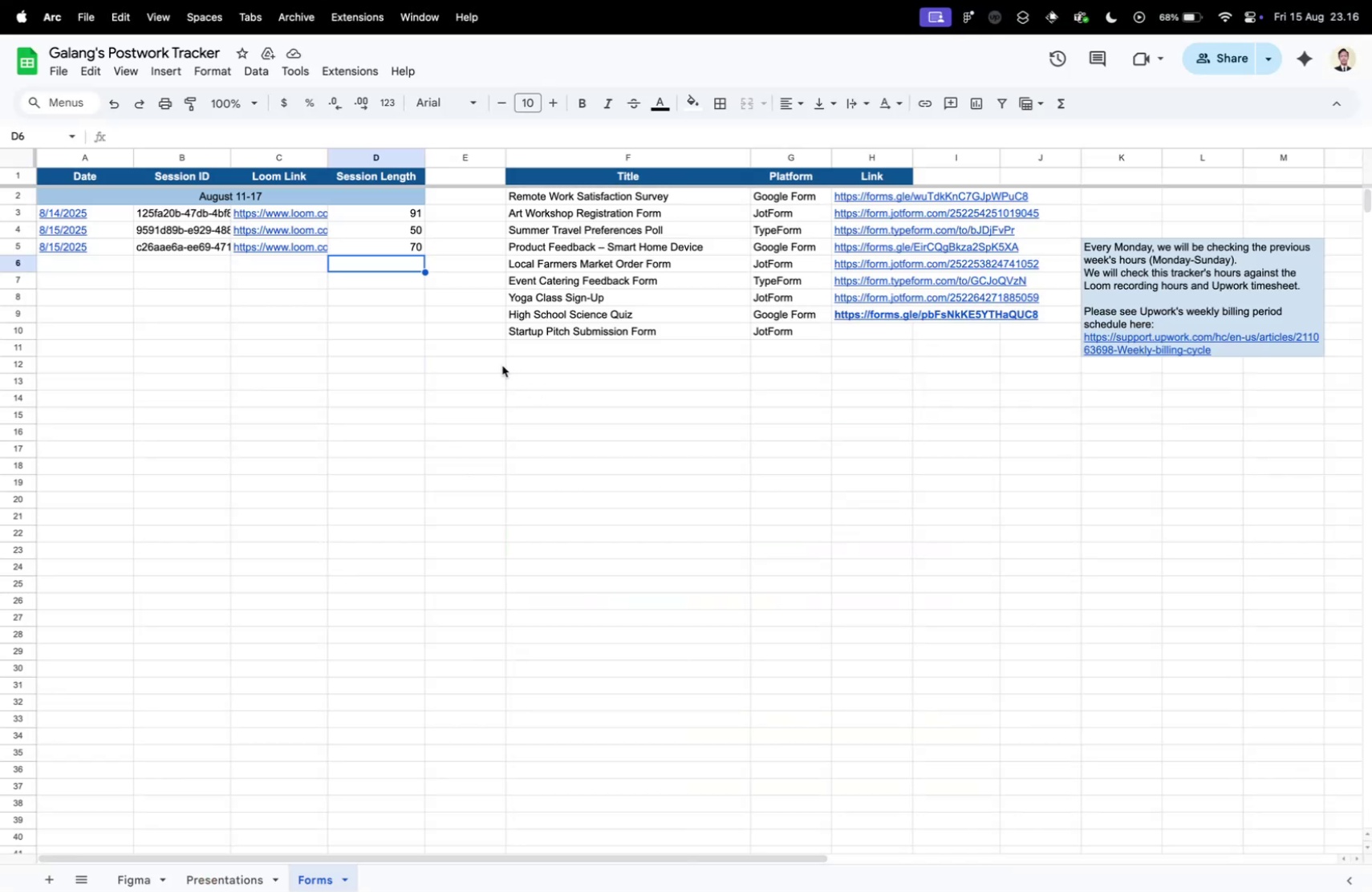 
key(Control+Tab)
 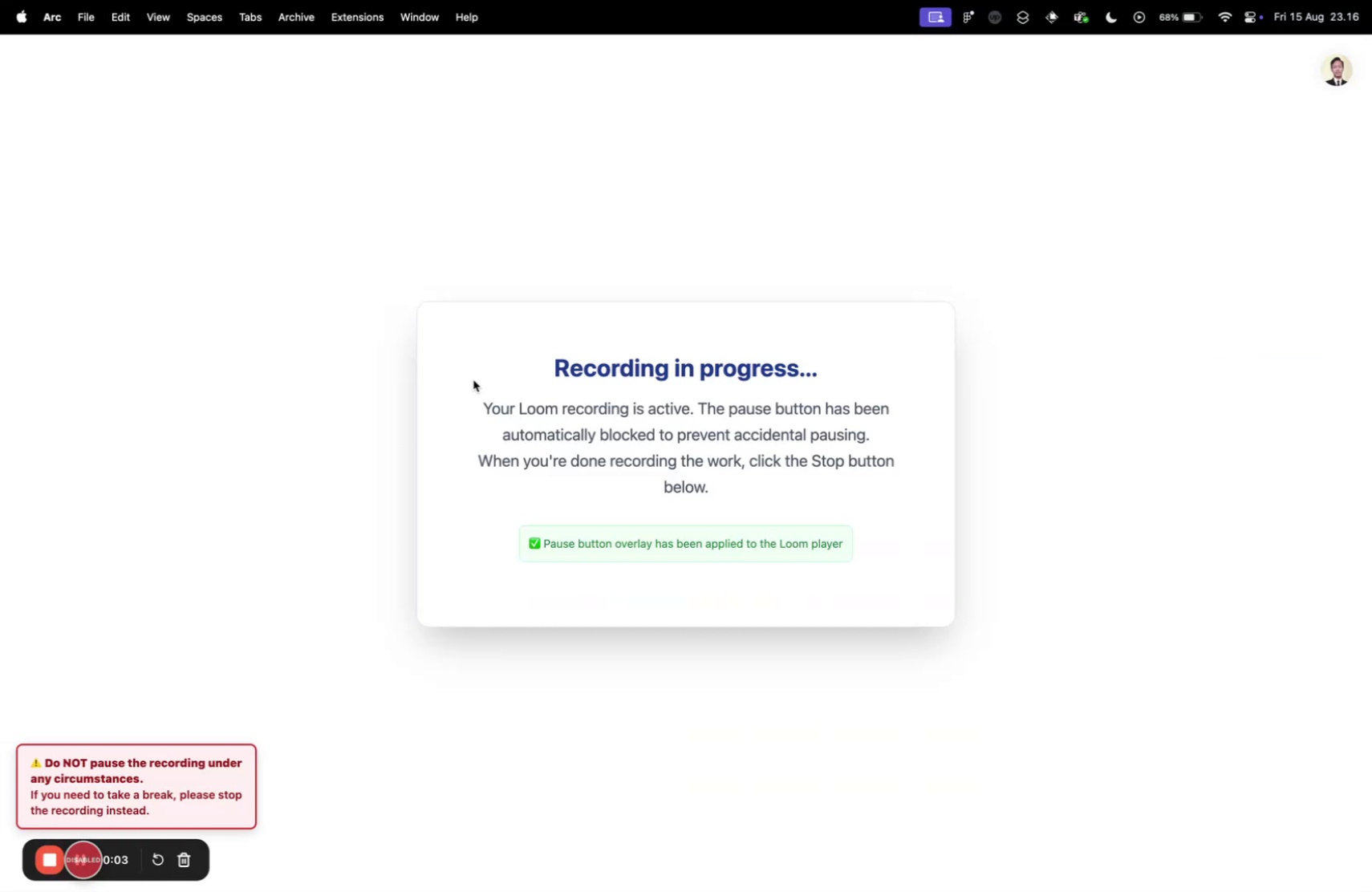 
key(Control+Tab)
 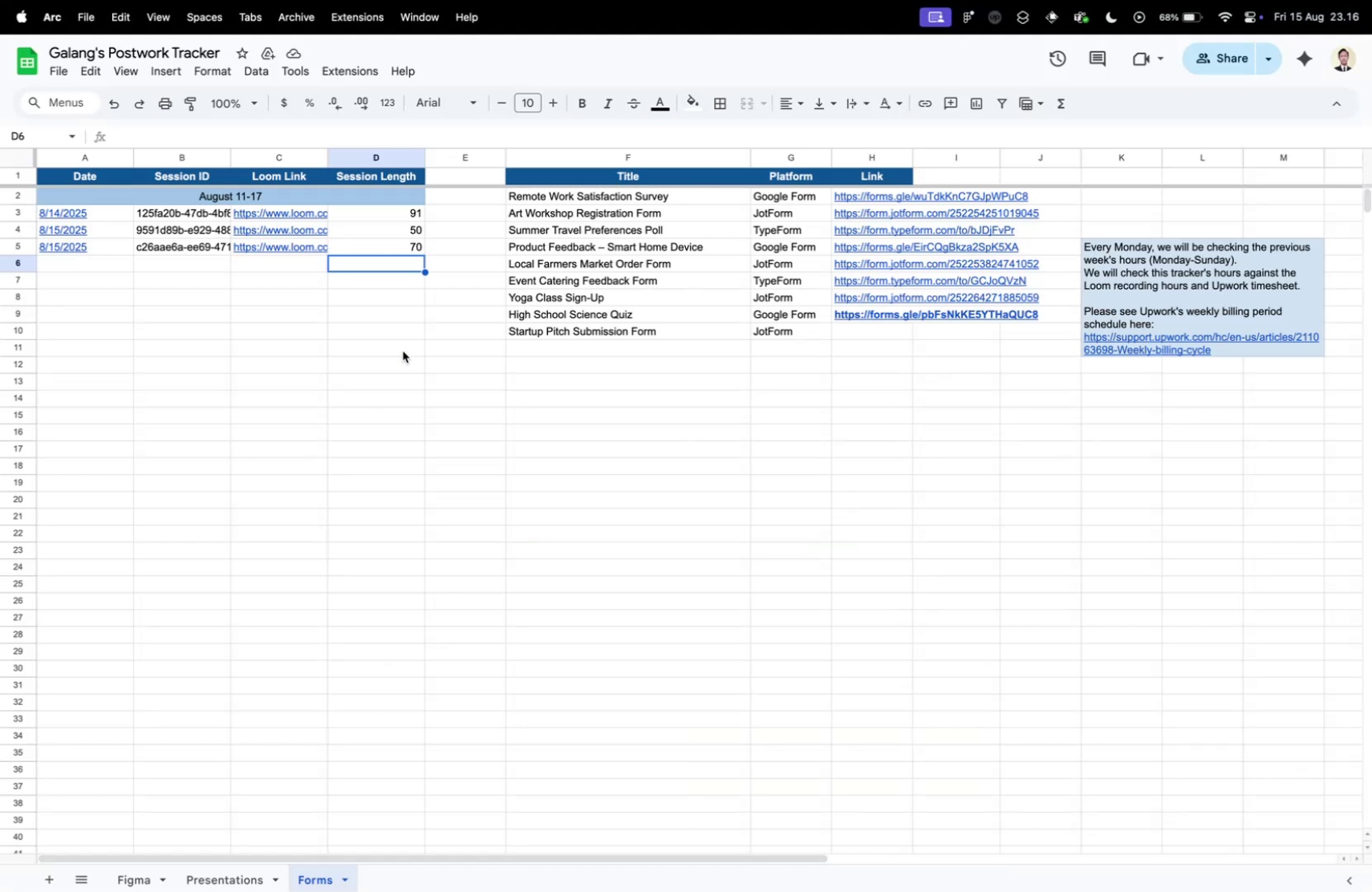 
key(Meta+CommandLeft)
 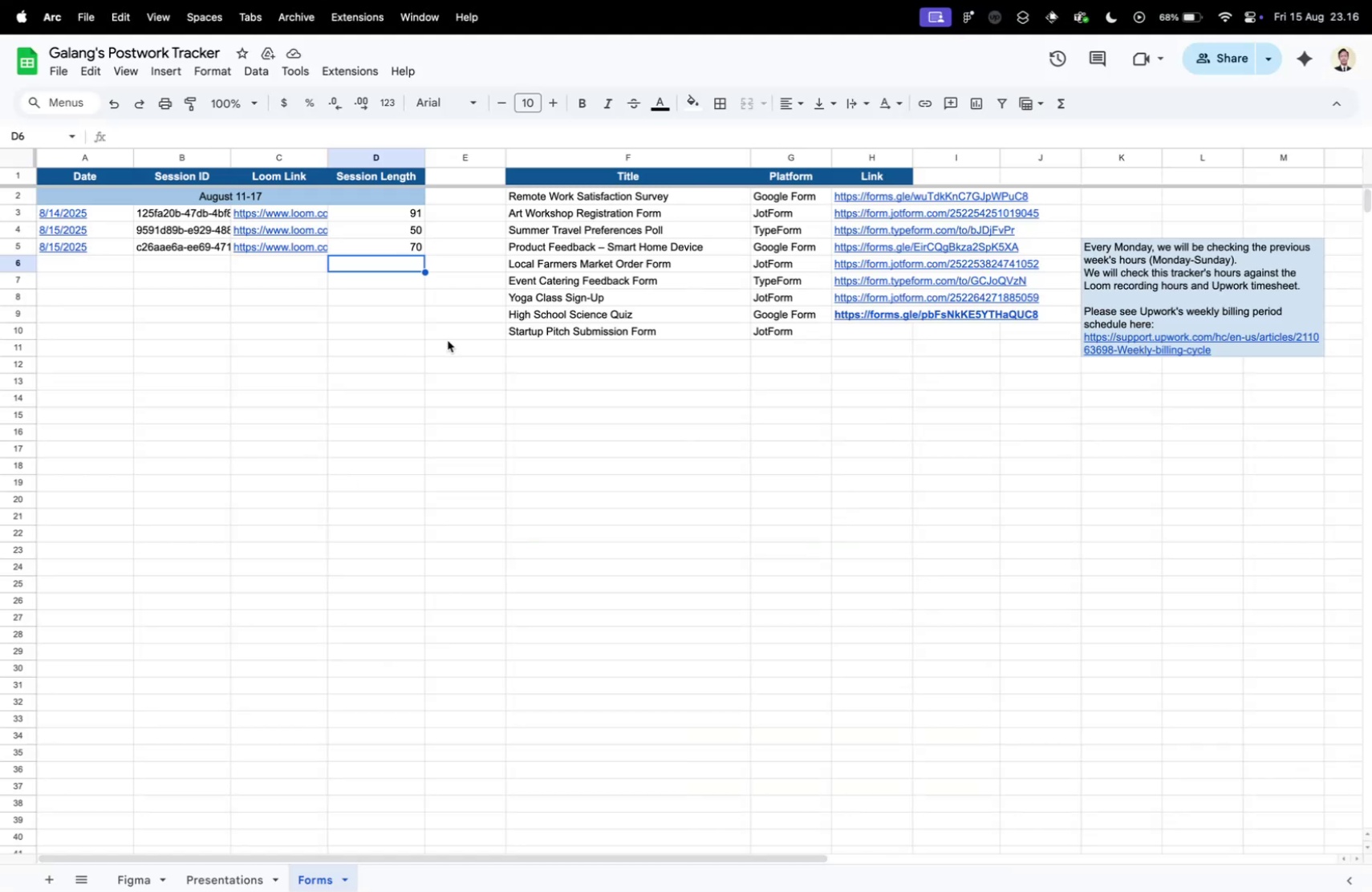 
key(Meta+Tab)
 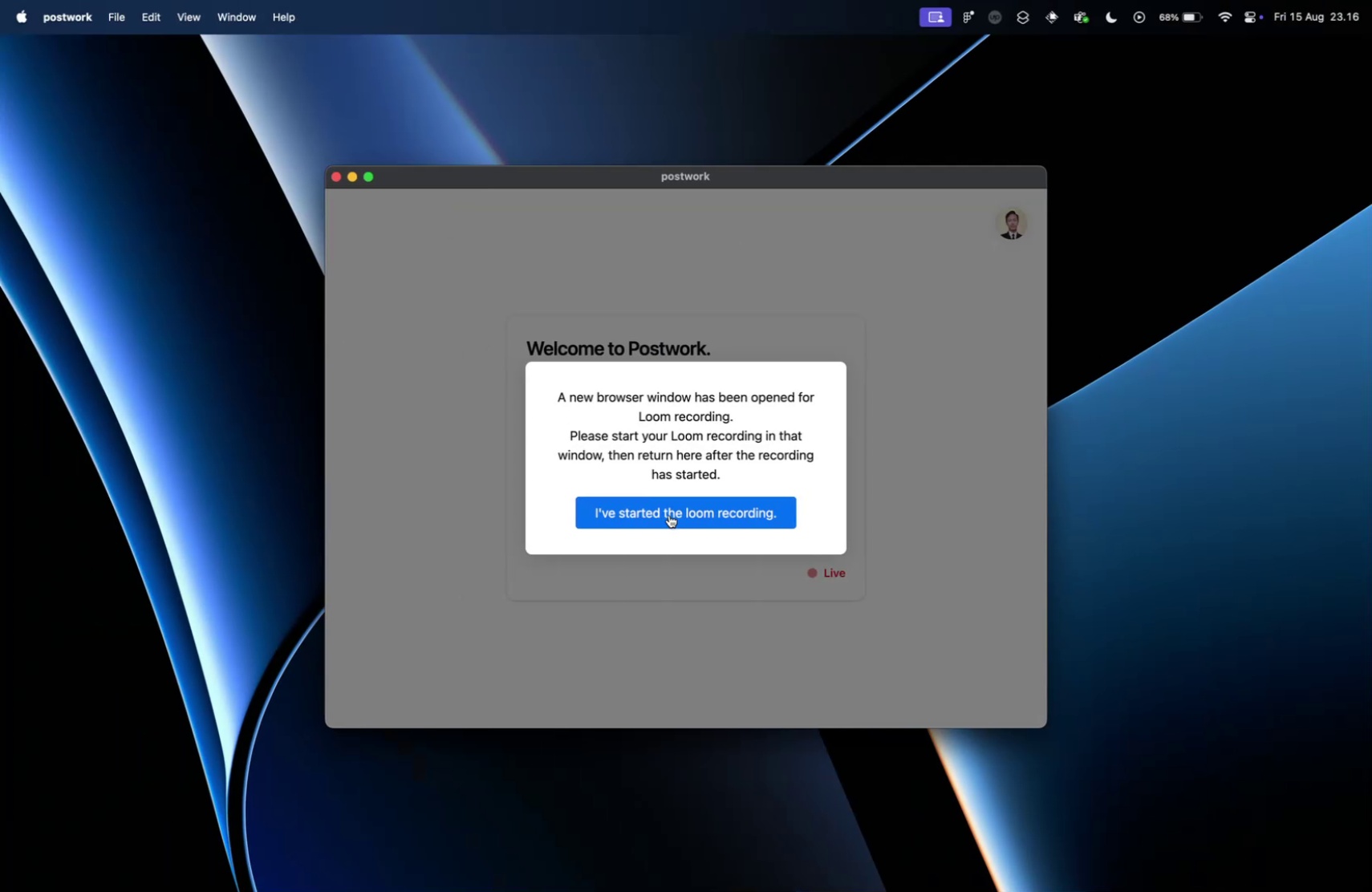 
left_click([653, 500])
 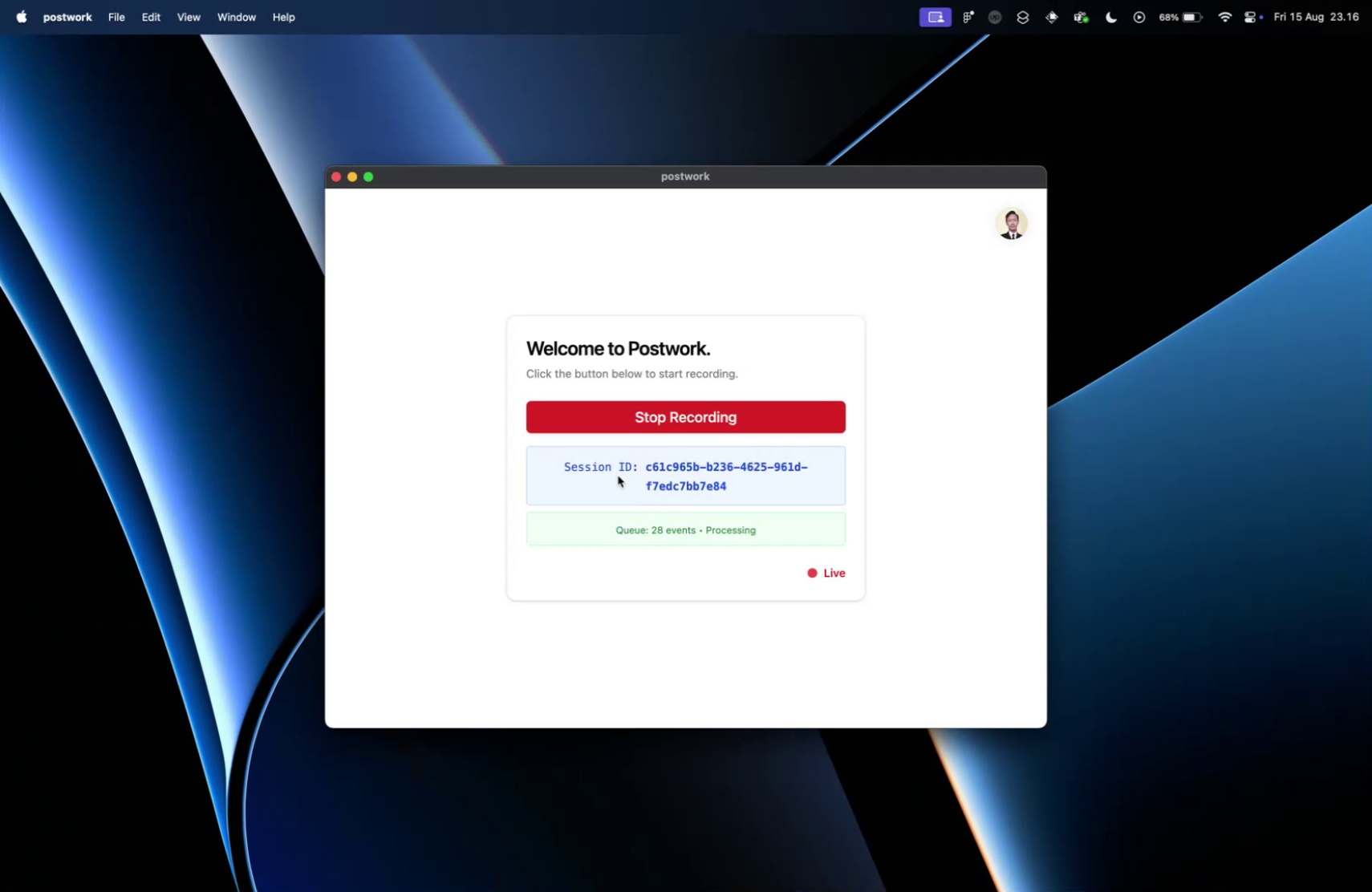 
key(Meta+CommandLeft)
 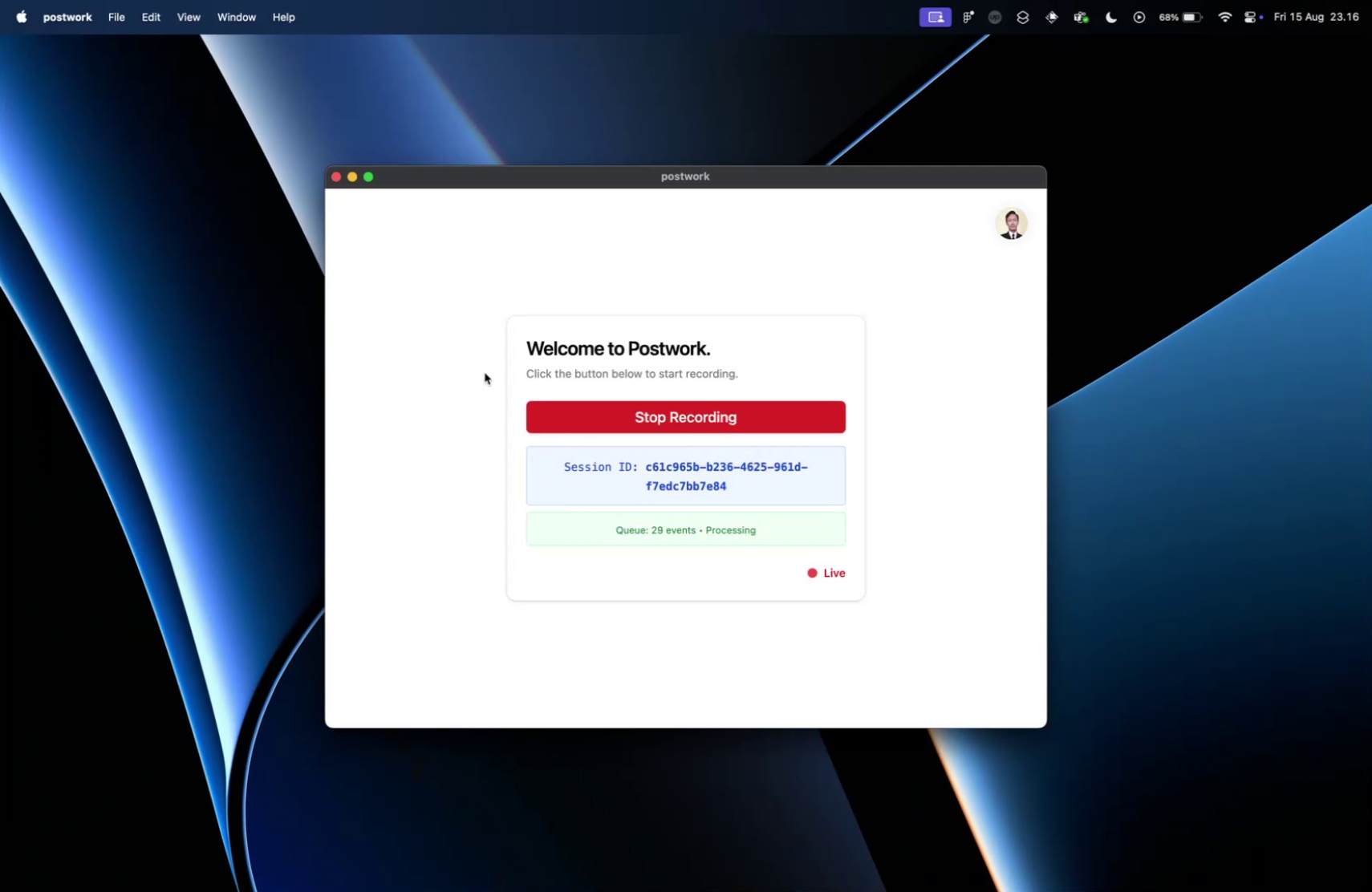 
key(Meta+Tab)
 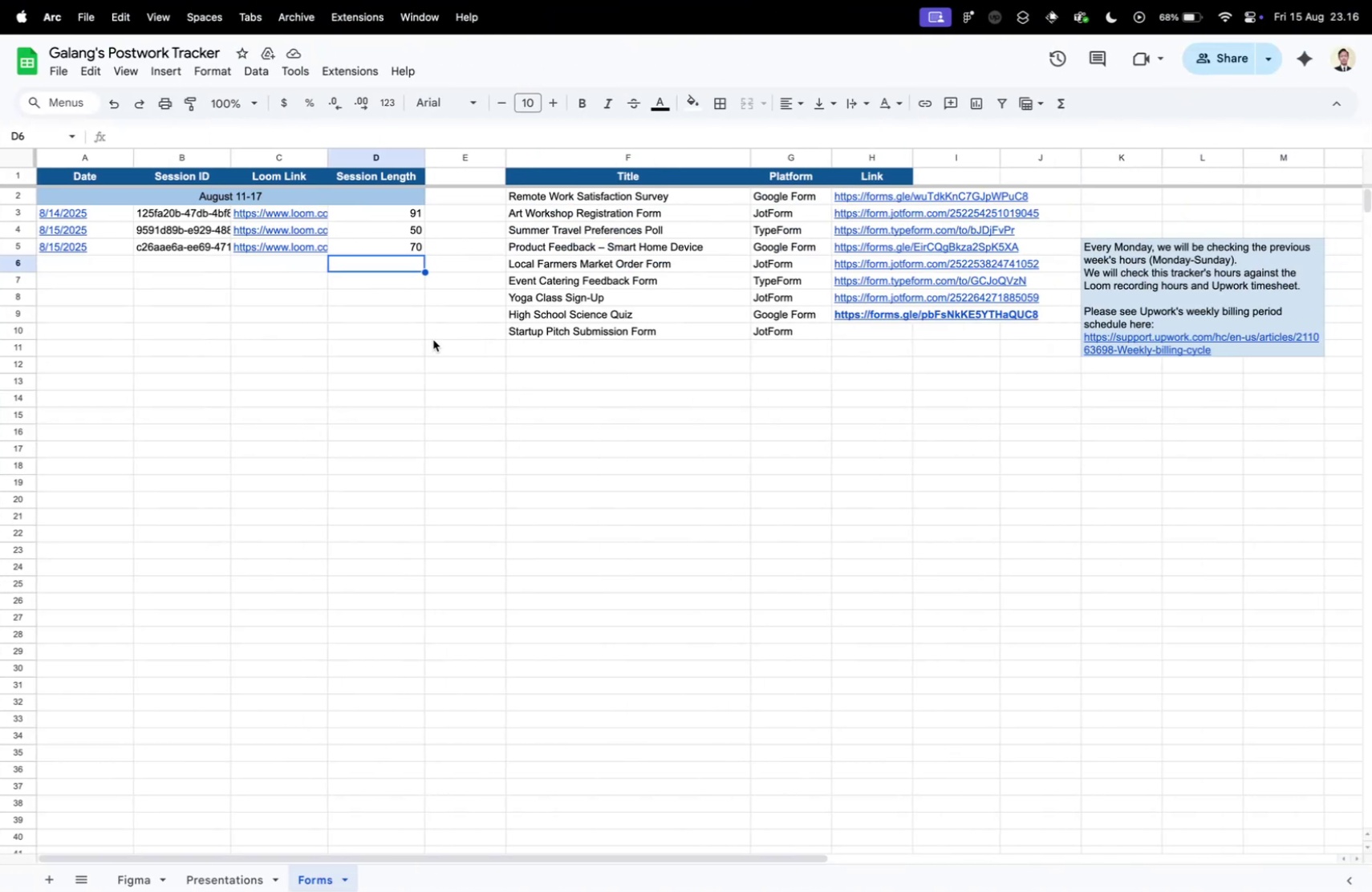 
key(Control+Tab)
 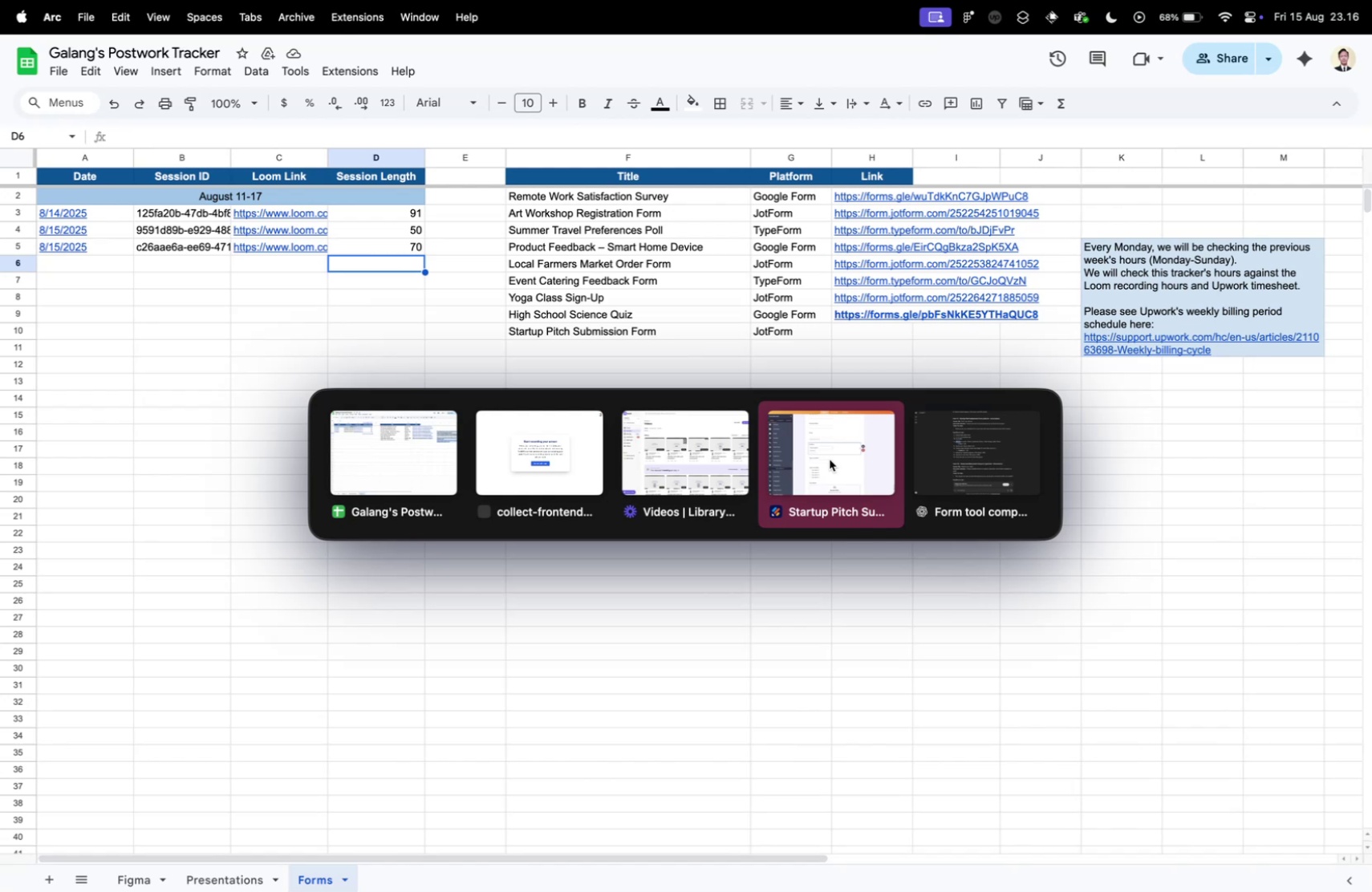 
key(Control+Tab)
 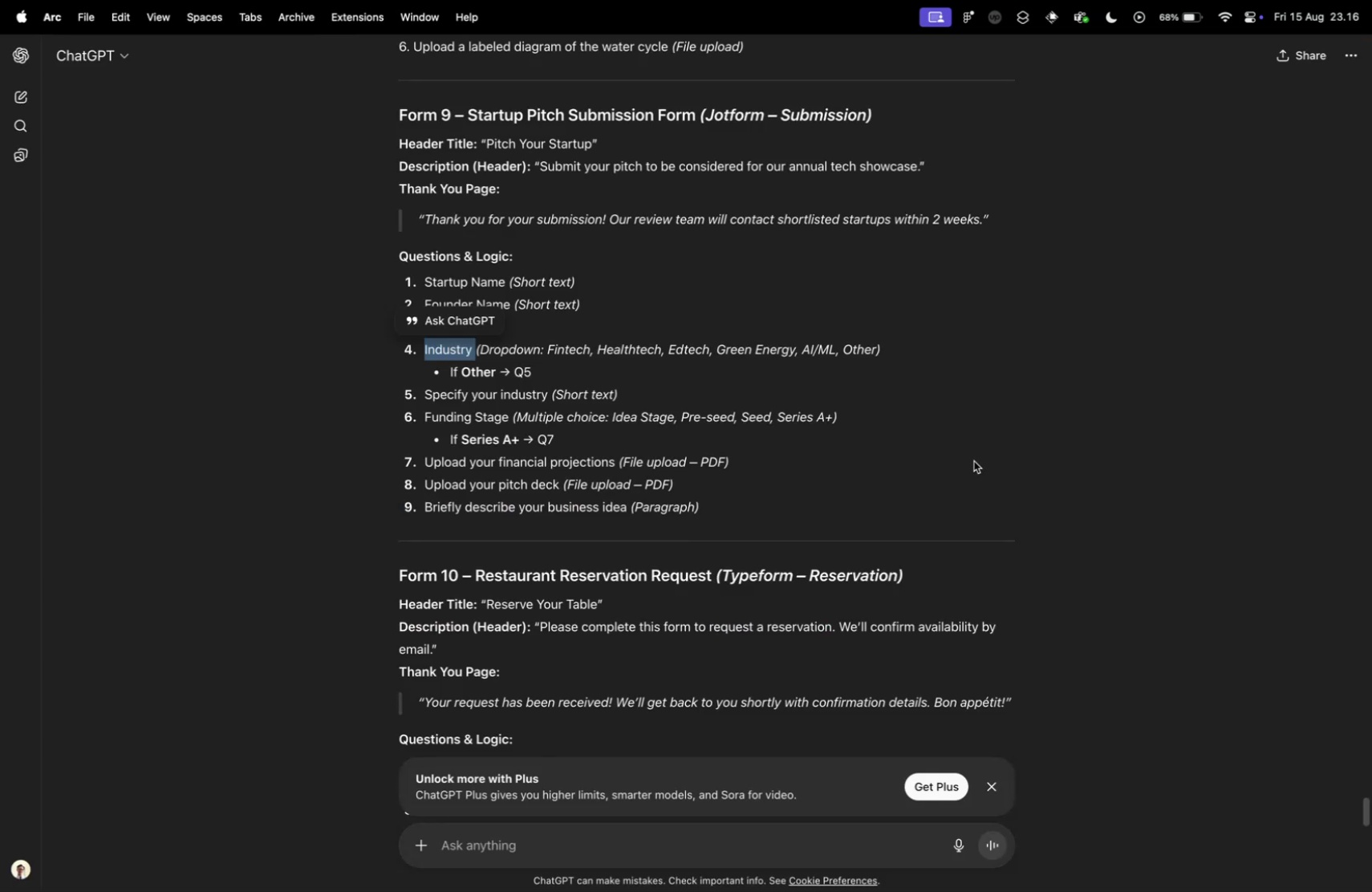 
key(Control+ControlLeft)
 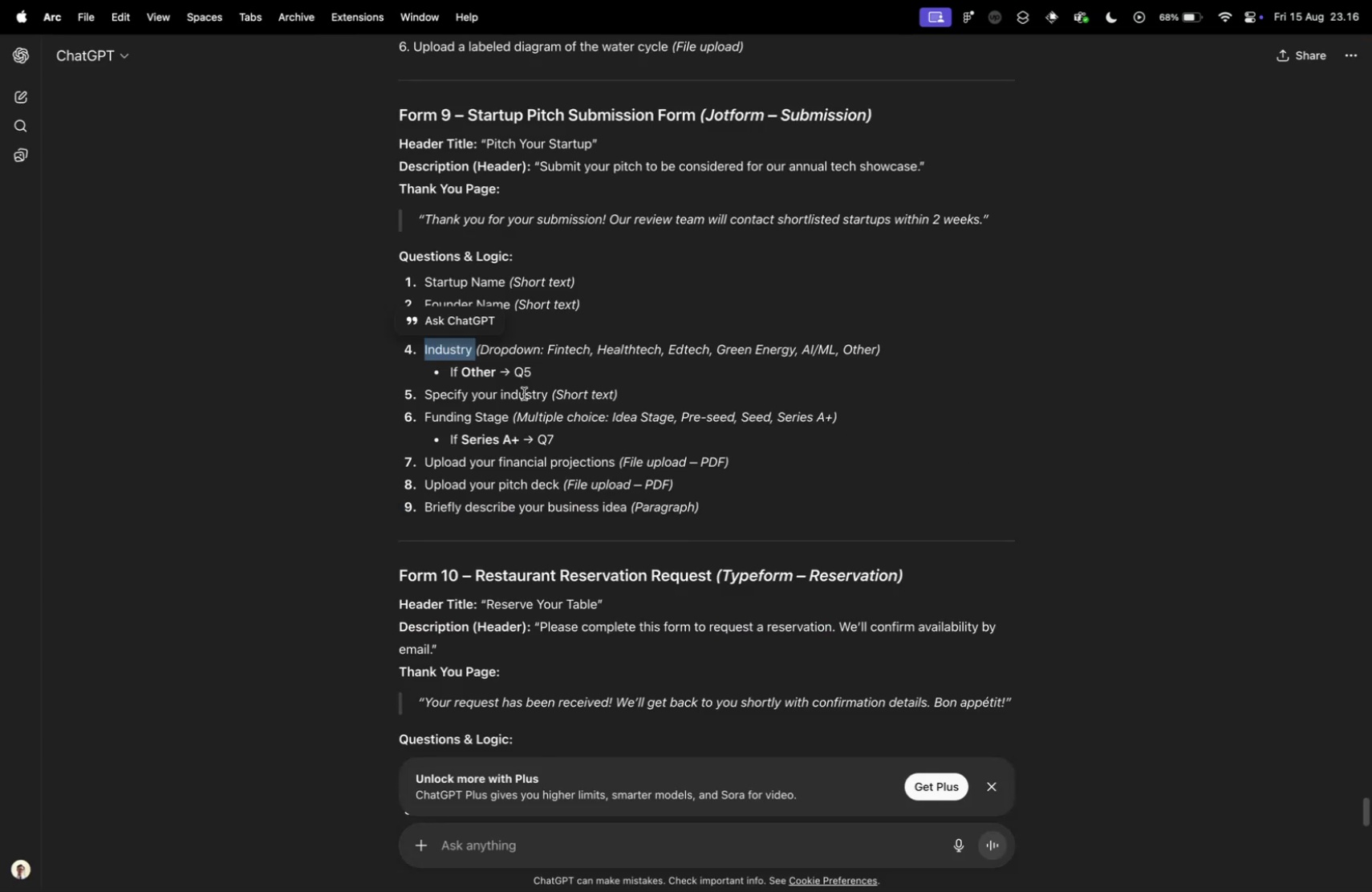 
key(Control+Tab)
 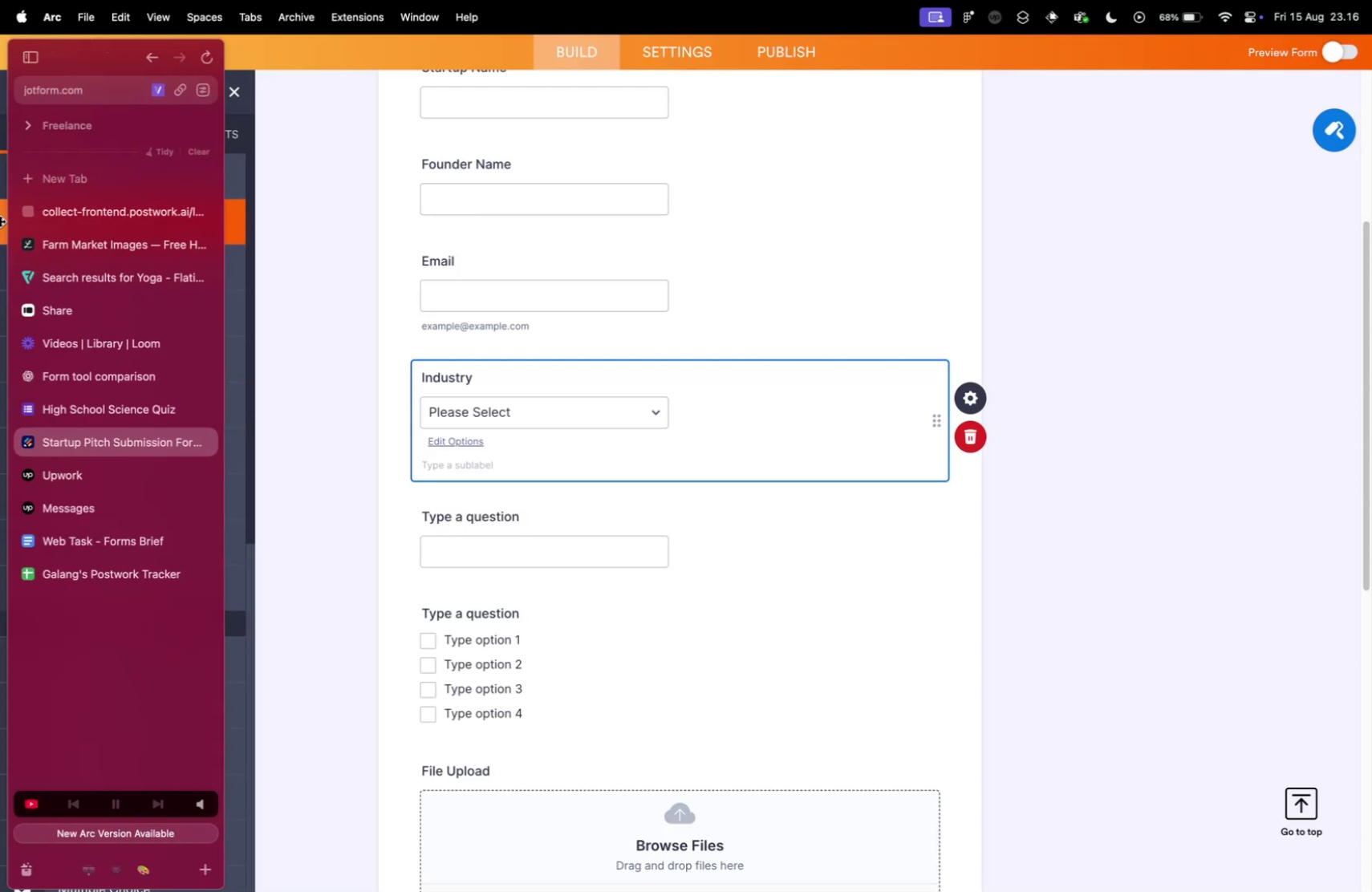 
left_click([67, 222])
 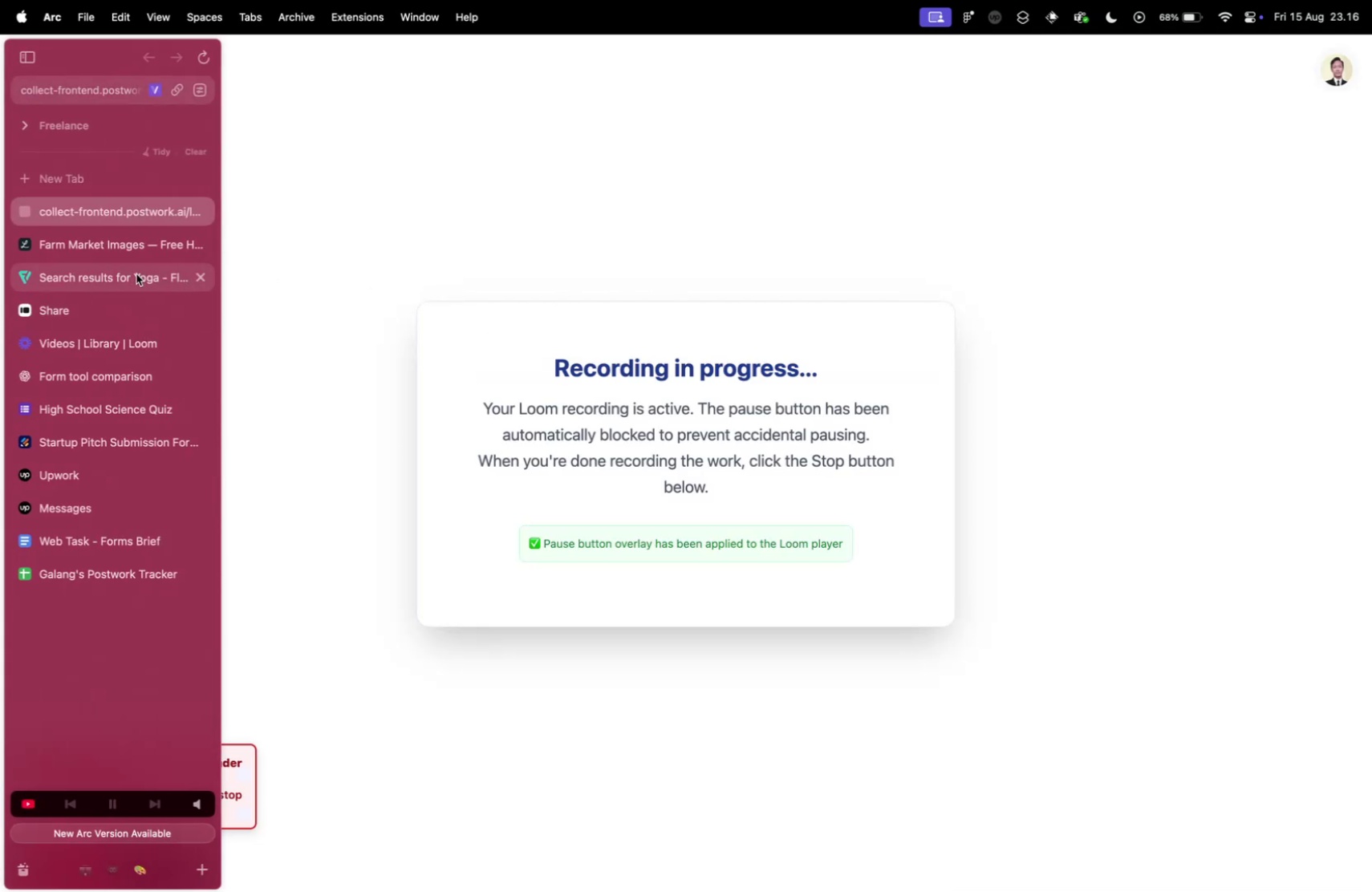 
wait(6.0)
 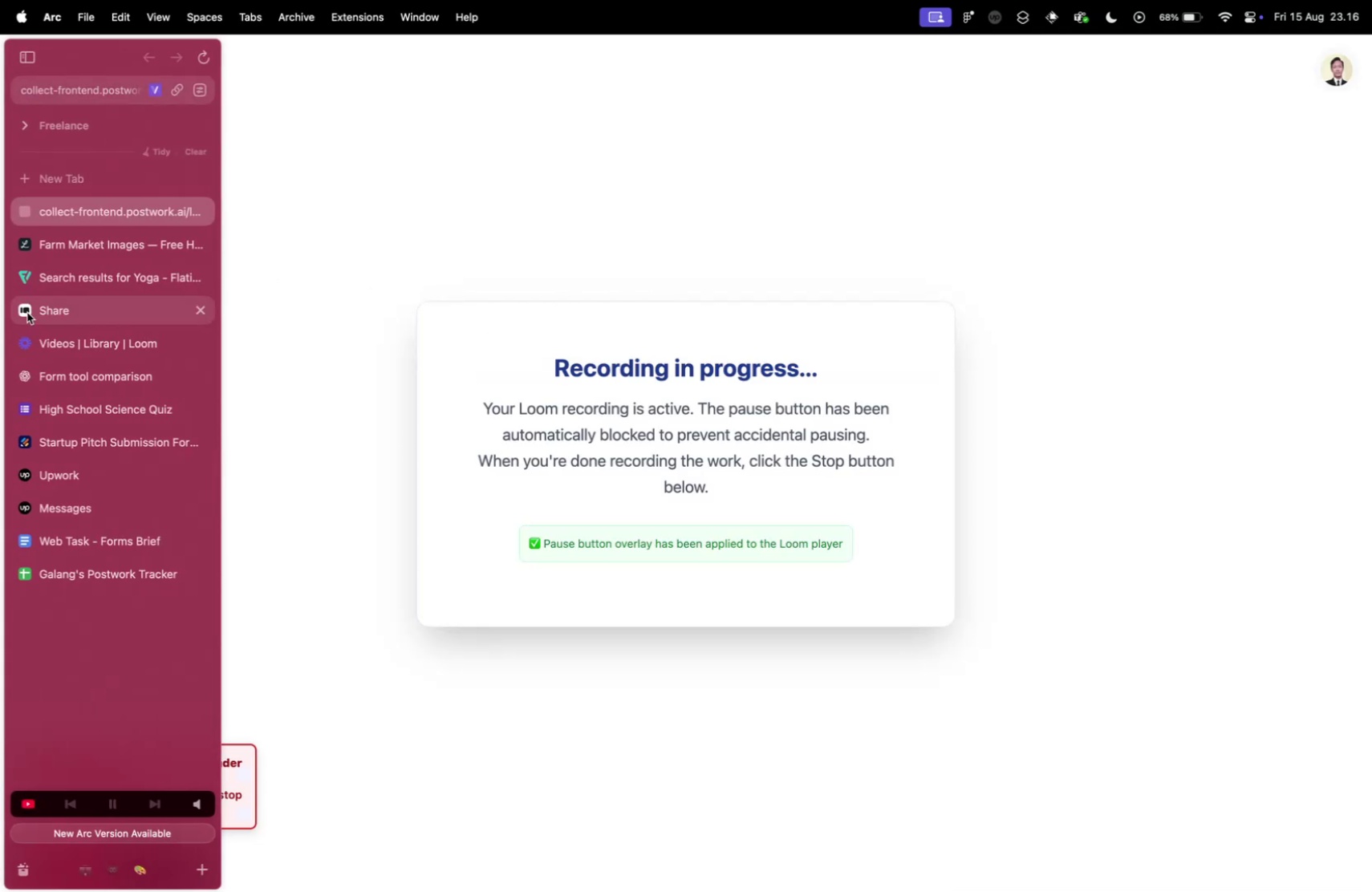 
left_click([114, 440])
 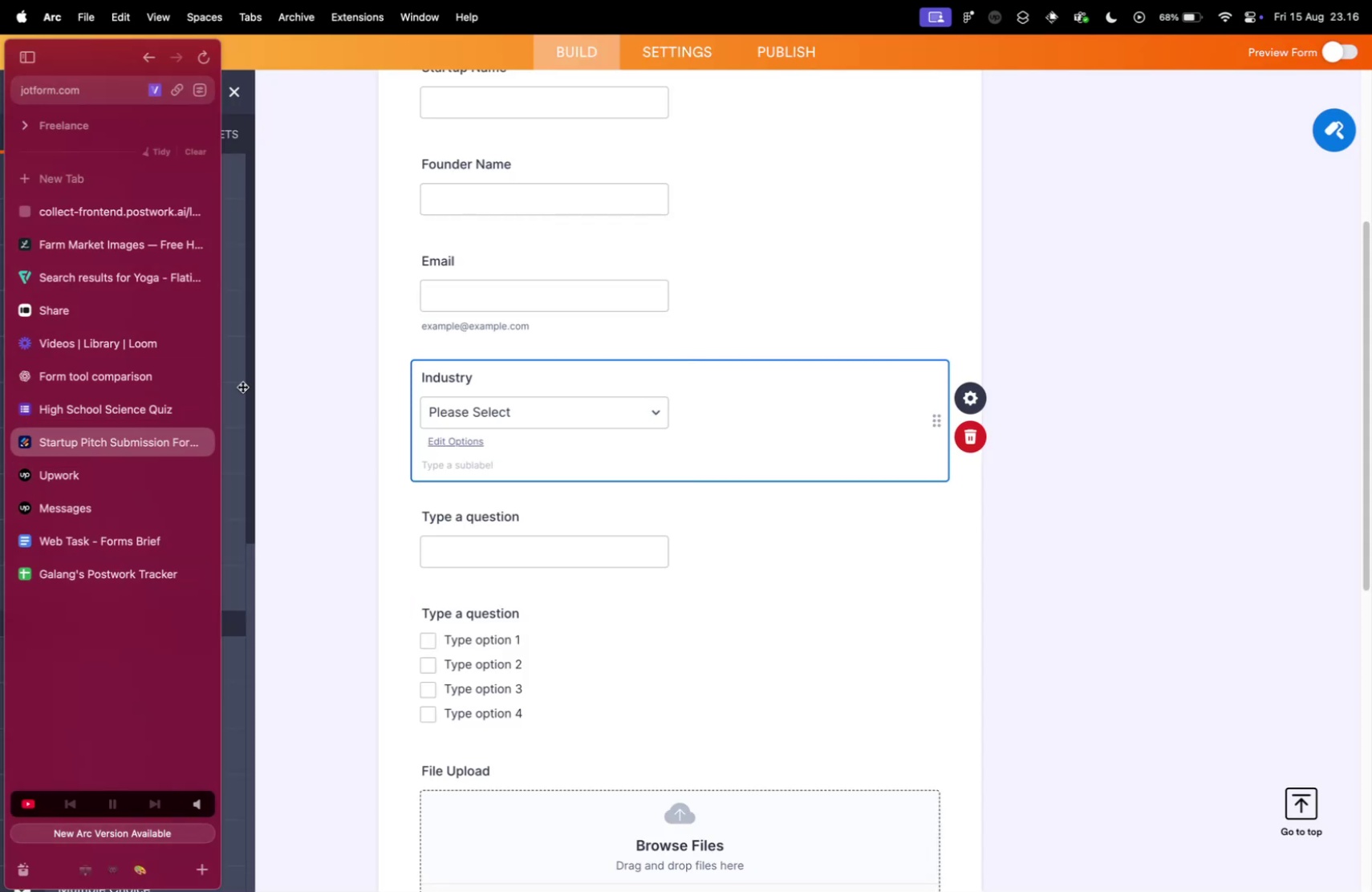 
key(Control+ControlLeft)
 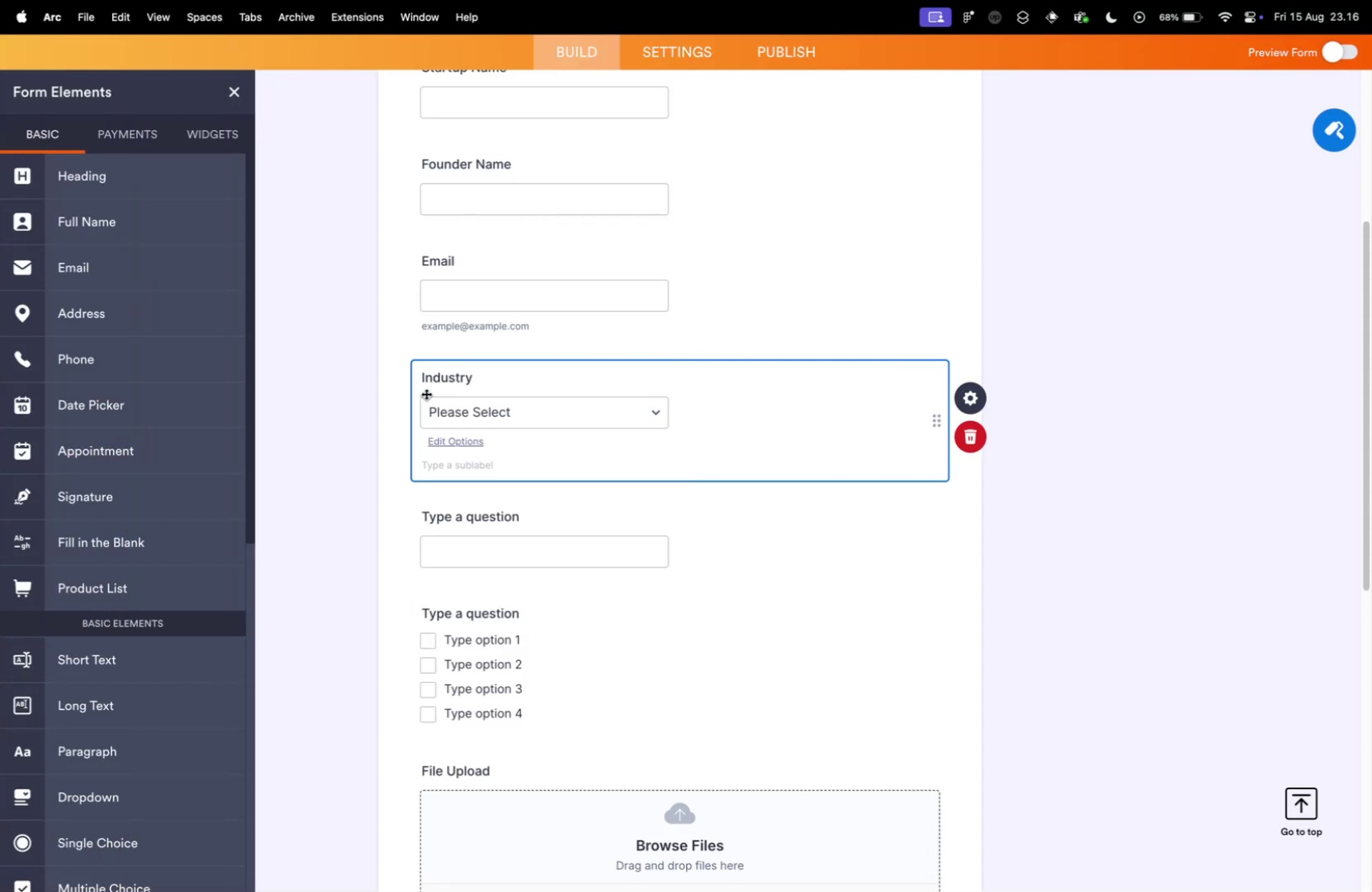 
key(Control+Tab)
 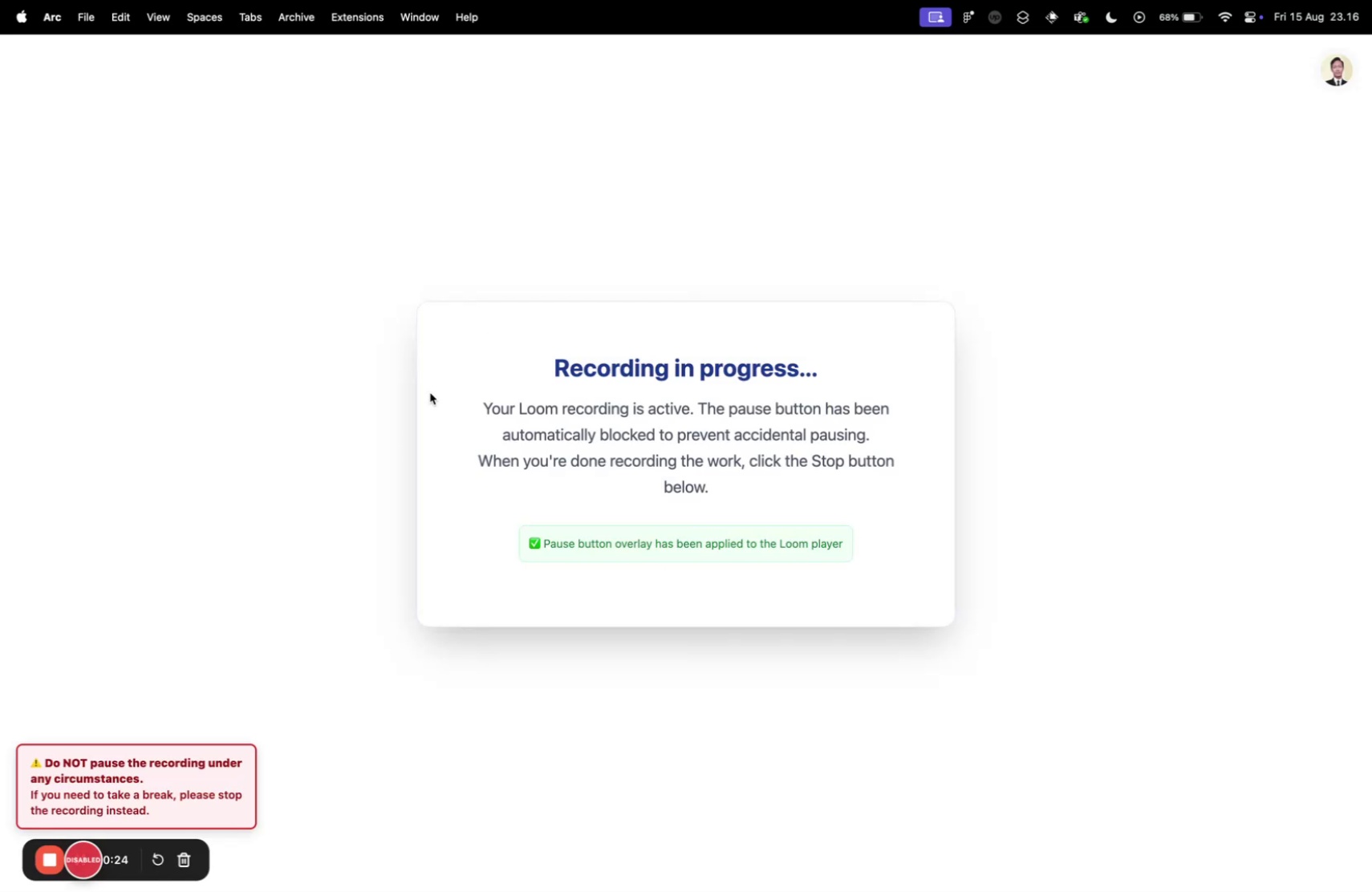 
key(Control+ControlLeft)
 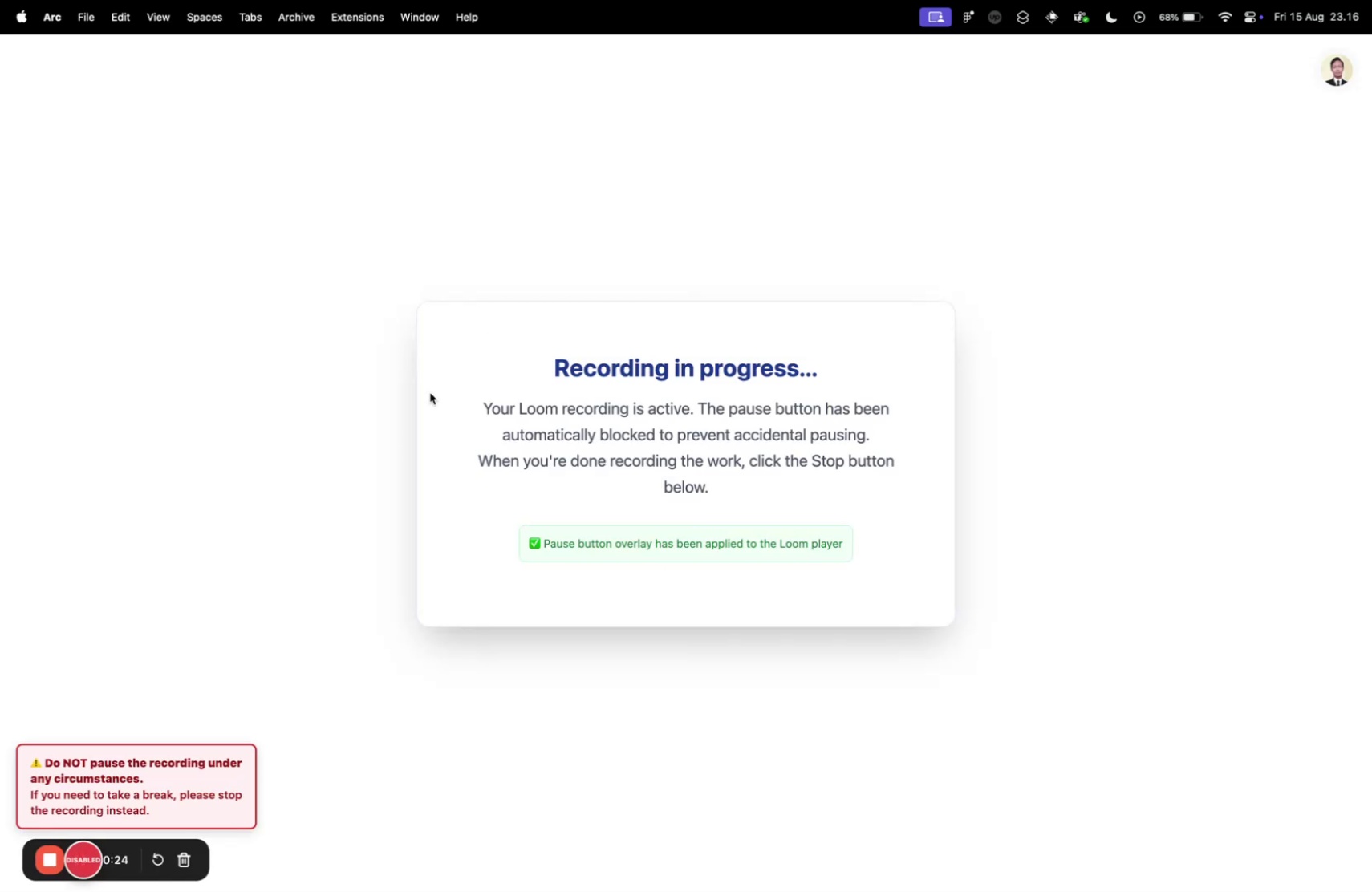 
key(Control+Tab)
 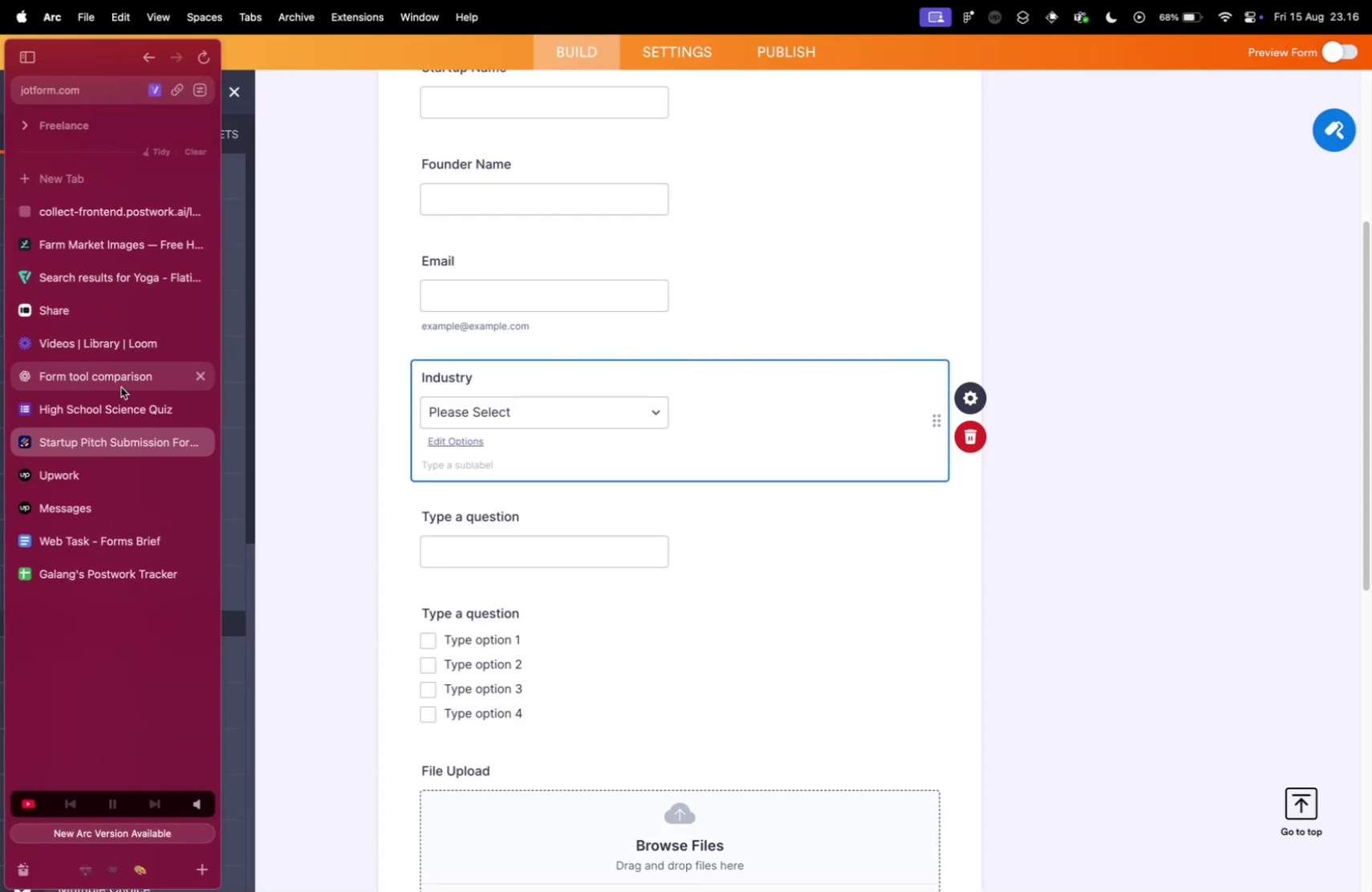 
left_click([120, 383])
 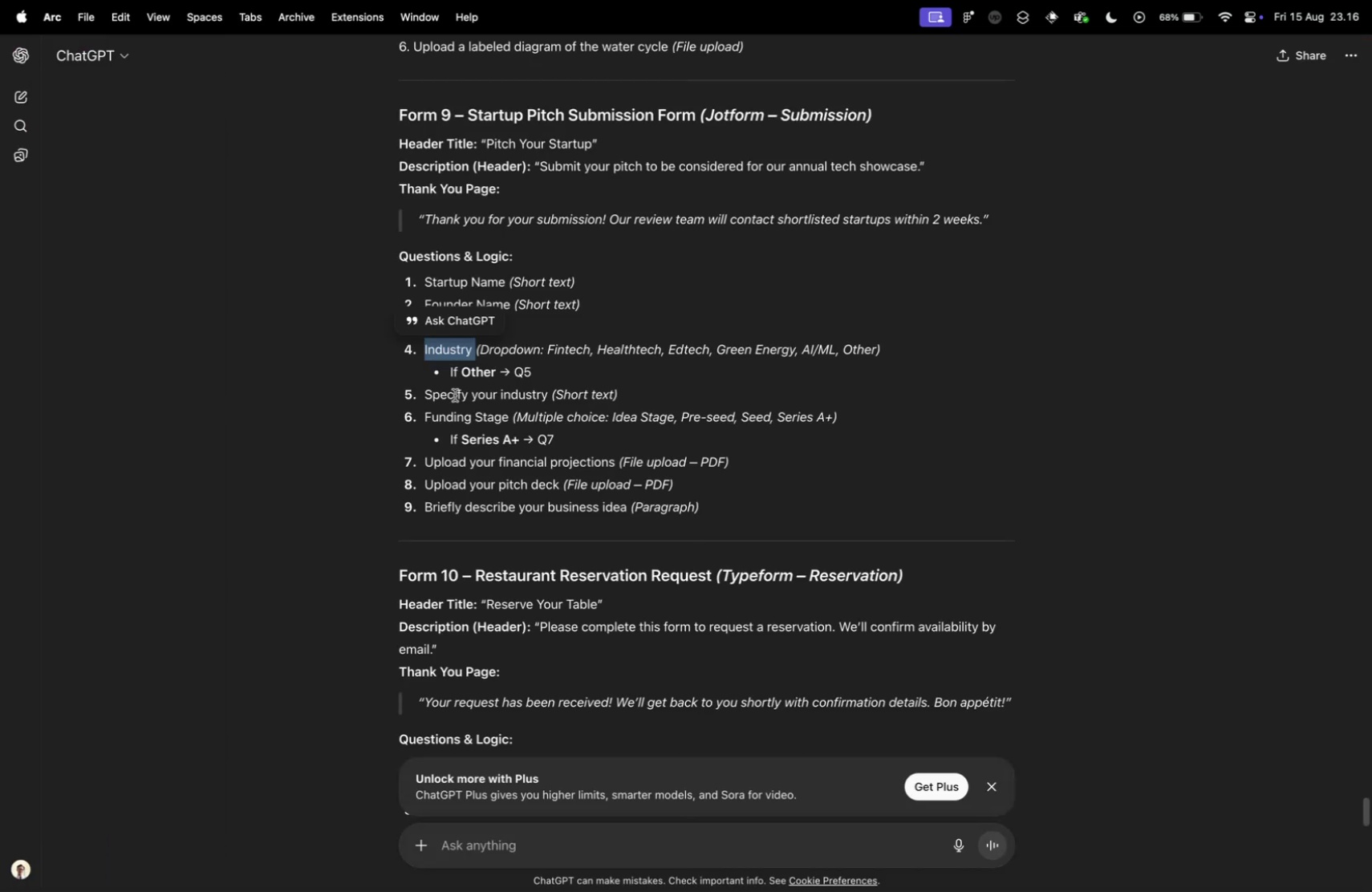 
key(Control+Tab)
 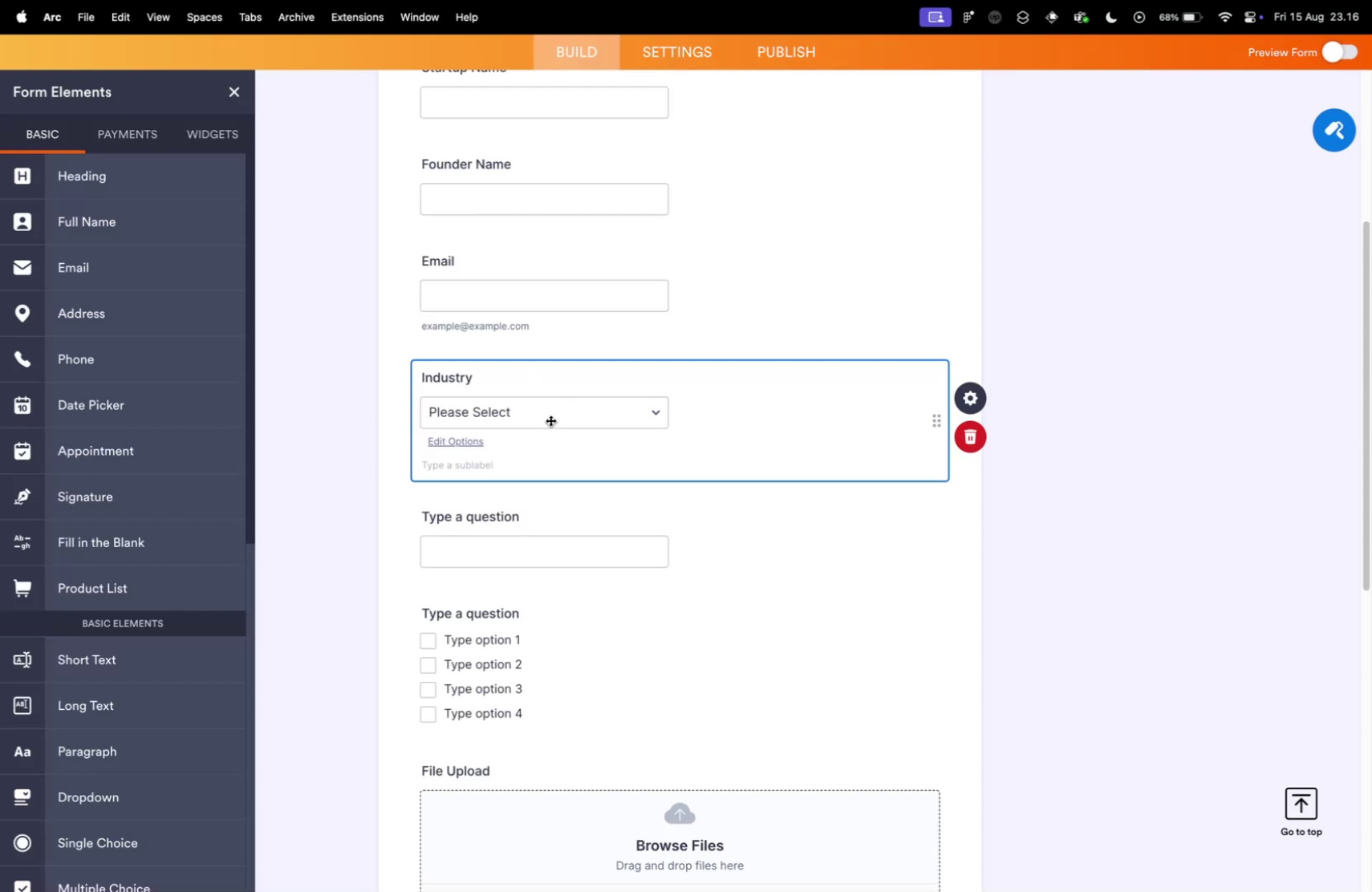 
left_click([503, 409])
 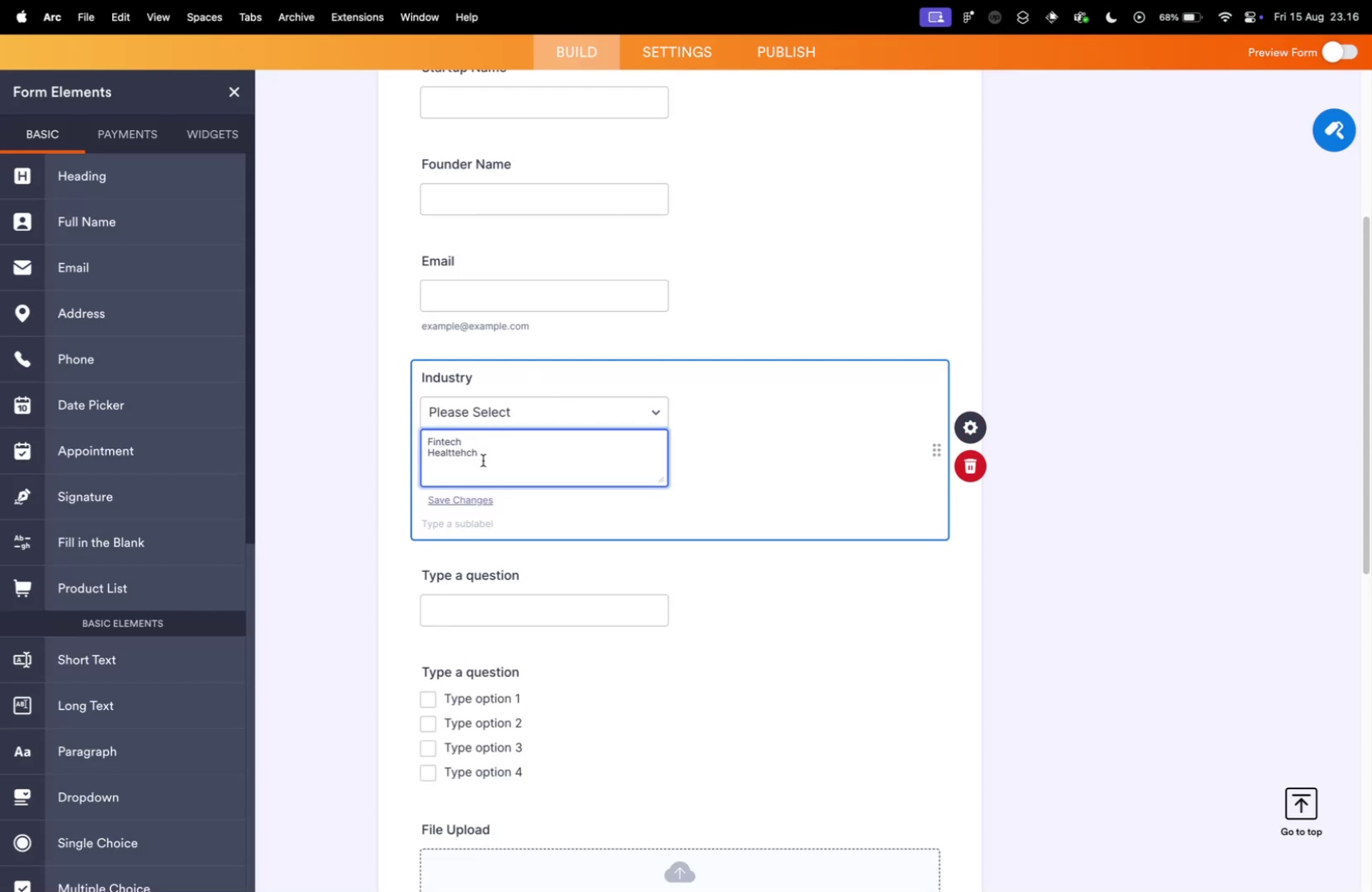 
left_click_drag(start_coordinate=[476, 453], to_coordinate=[451, 453])
 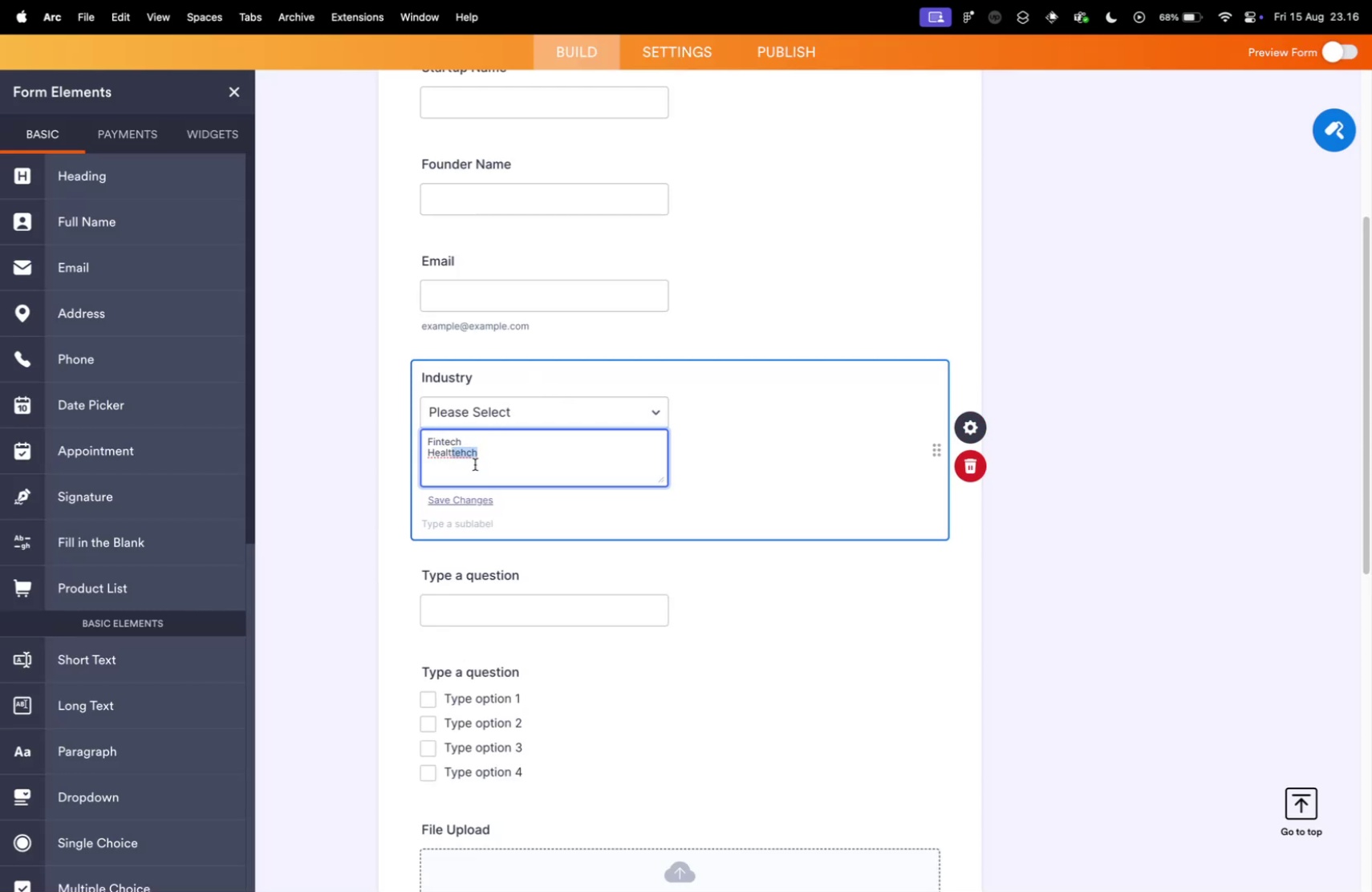 
type(htexh)
key(Backspace)
key(Backspace)
type(ch)
 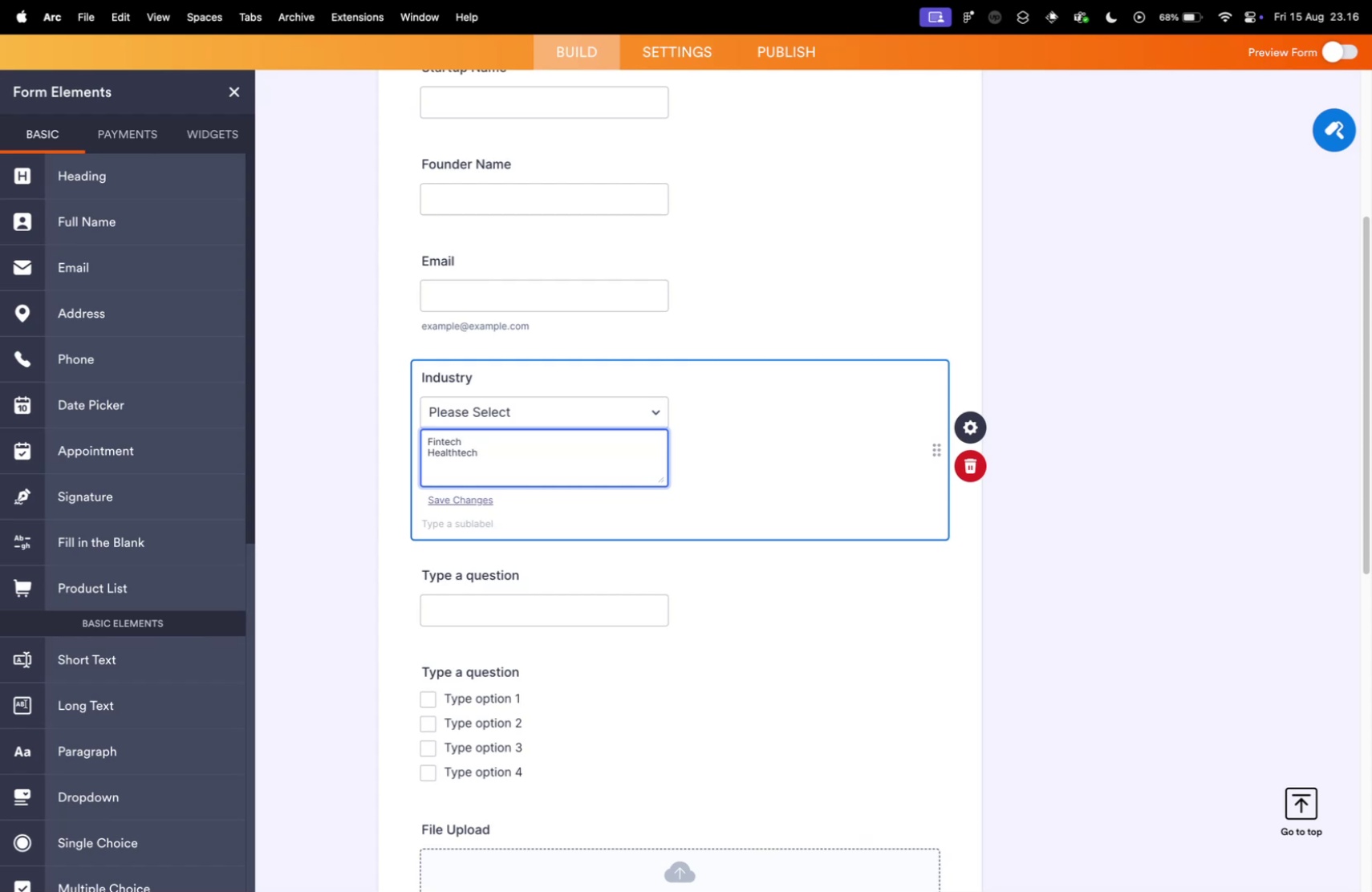 
key(Control+ControlLeft)
 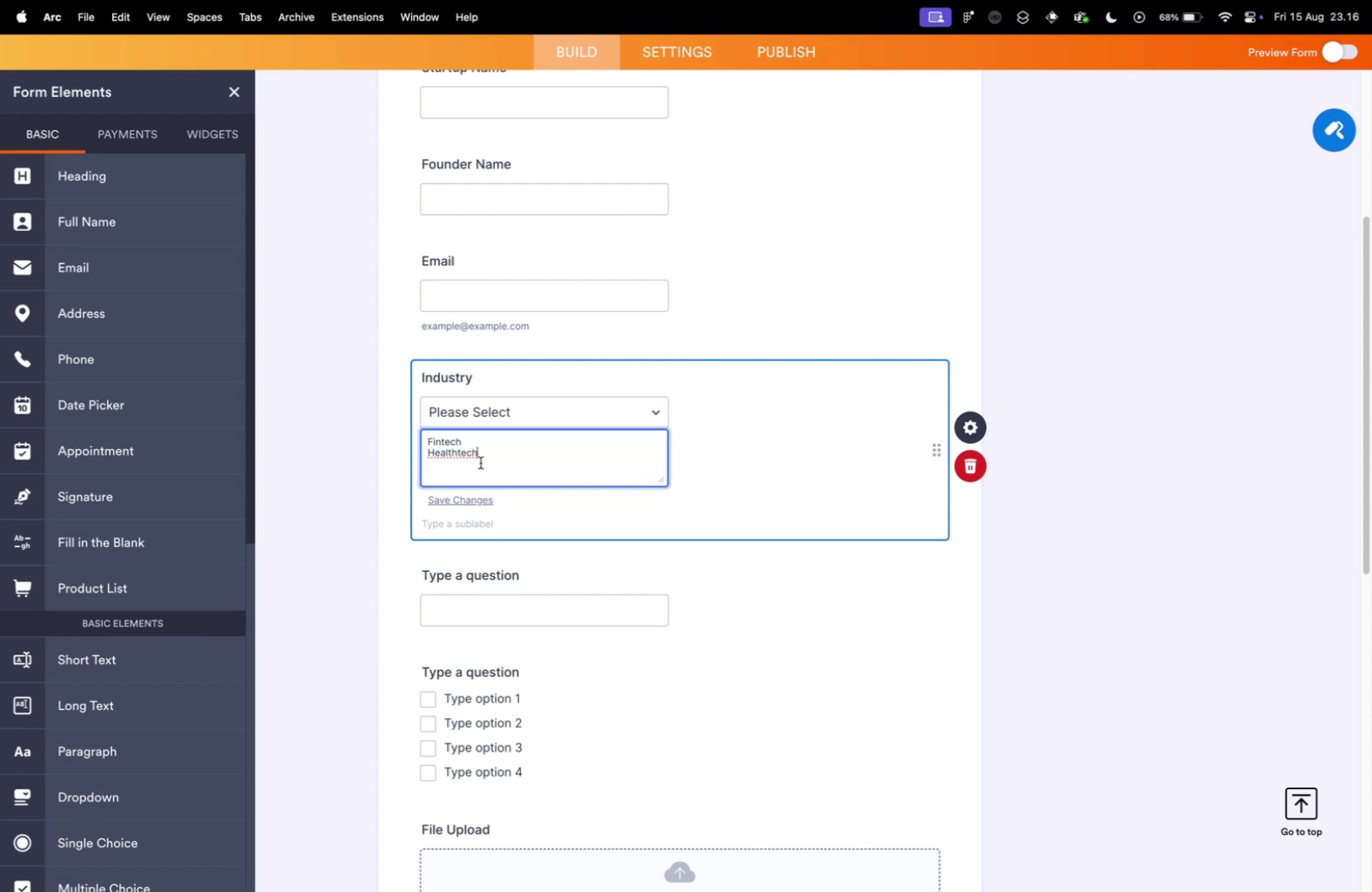 
key(Control+Tab)
 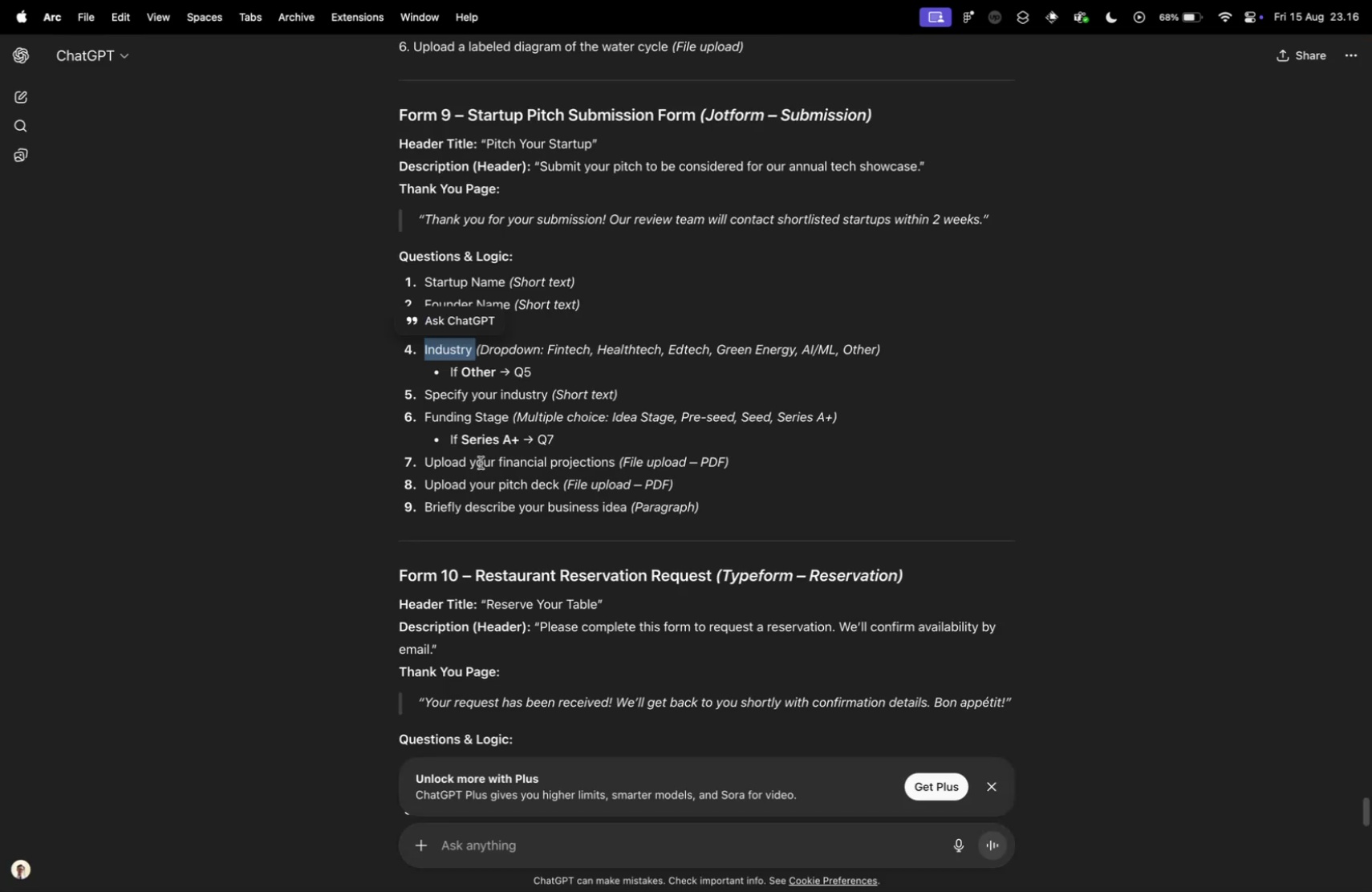 
key(Control+Tab)
 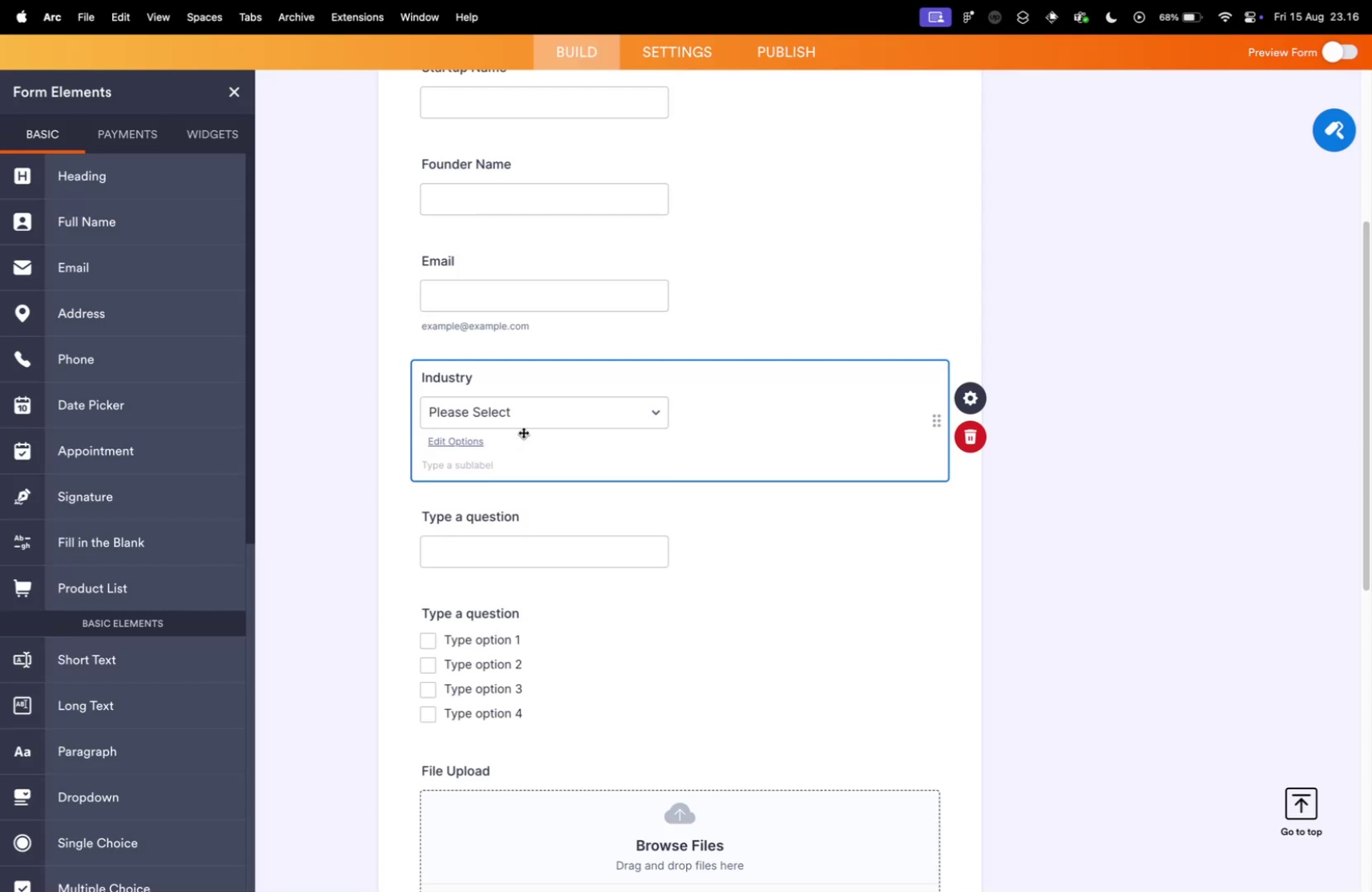 
left_click([518, 421])
 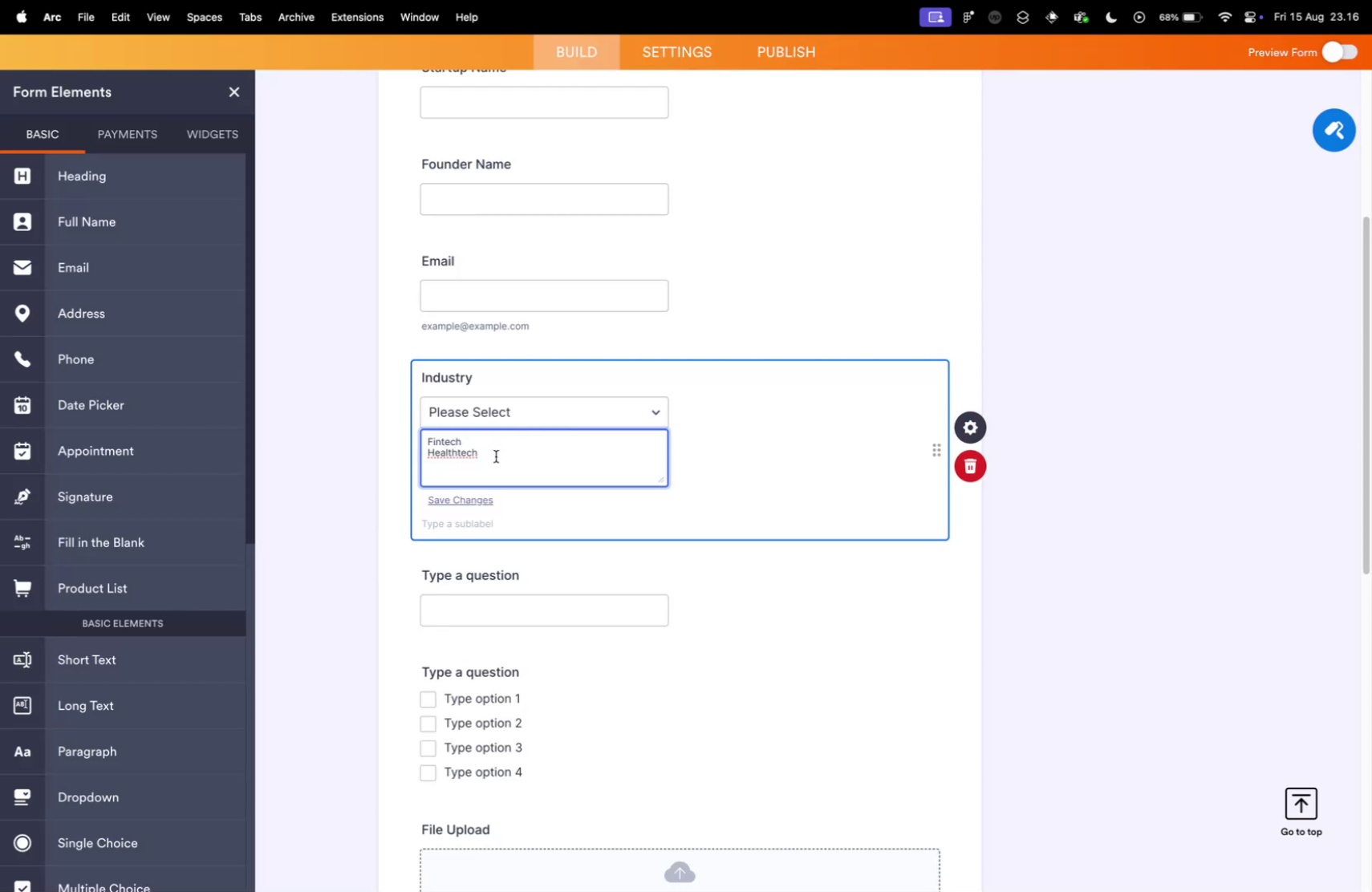 
key(Enter)
 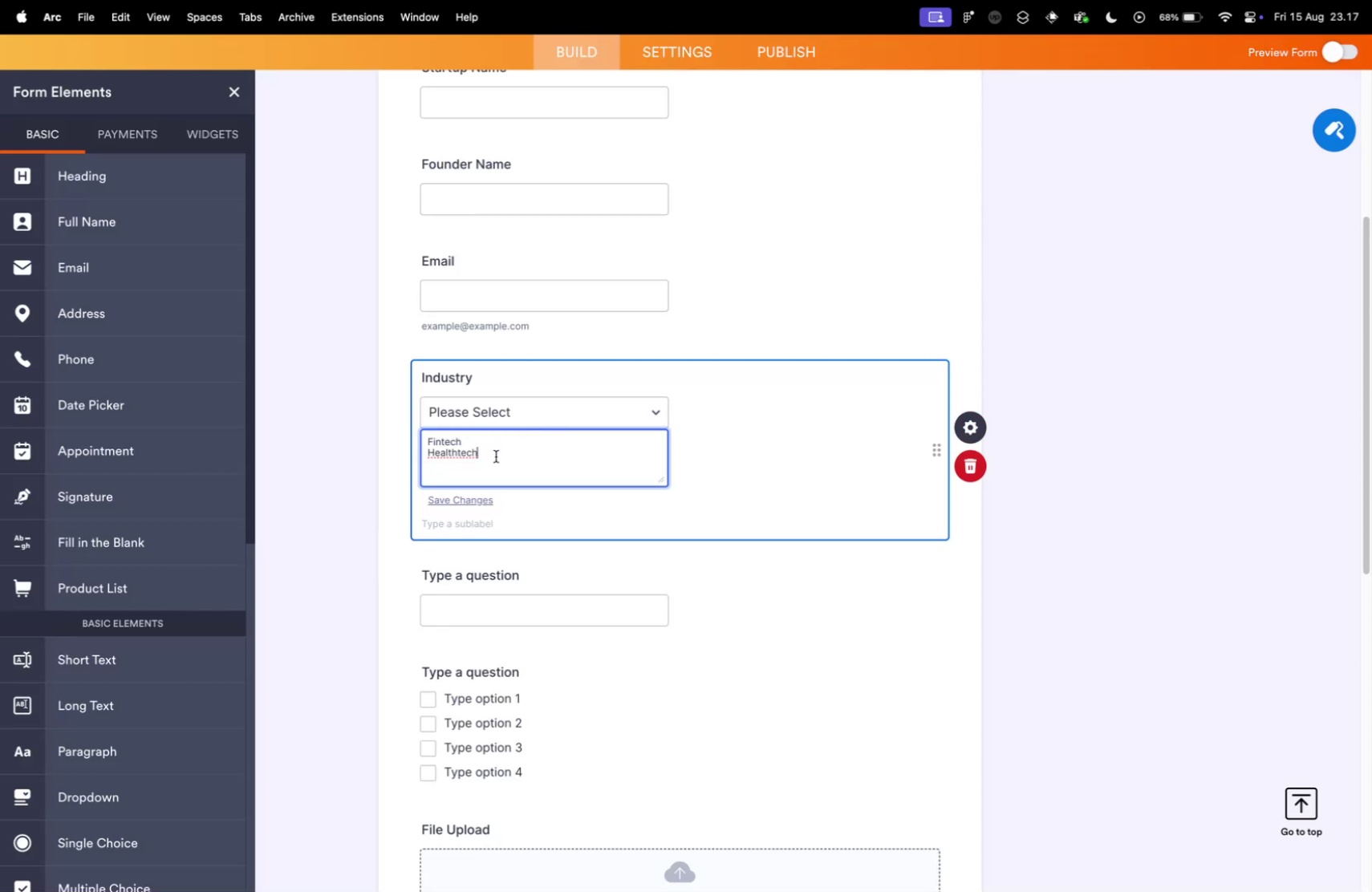 
type(Edtech)
 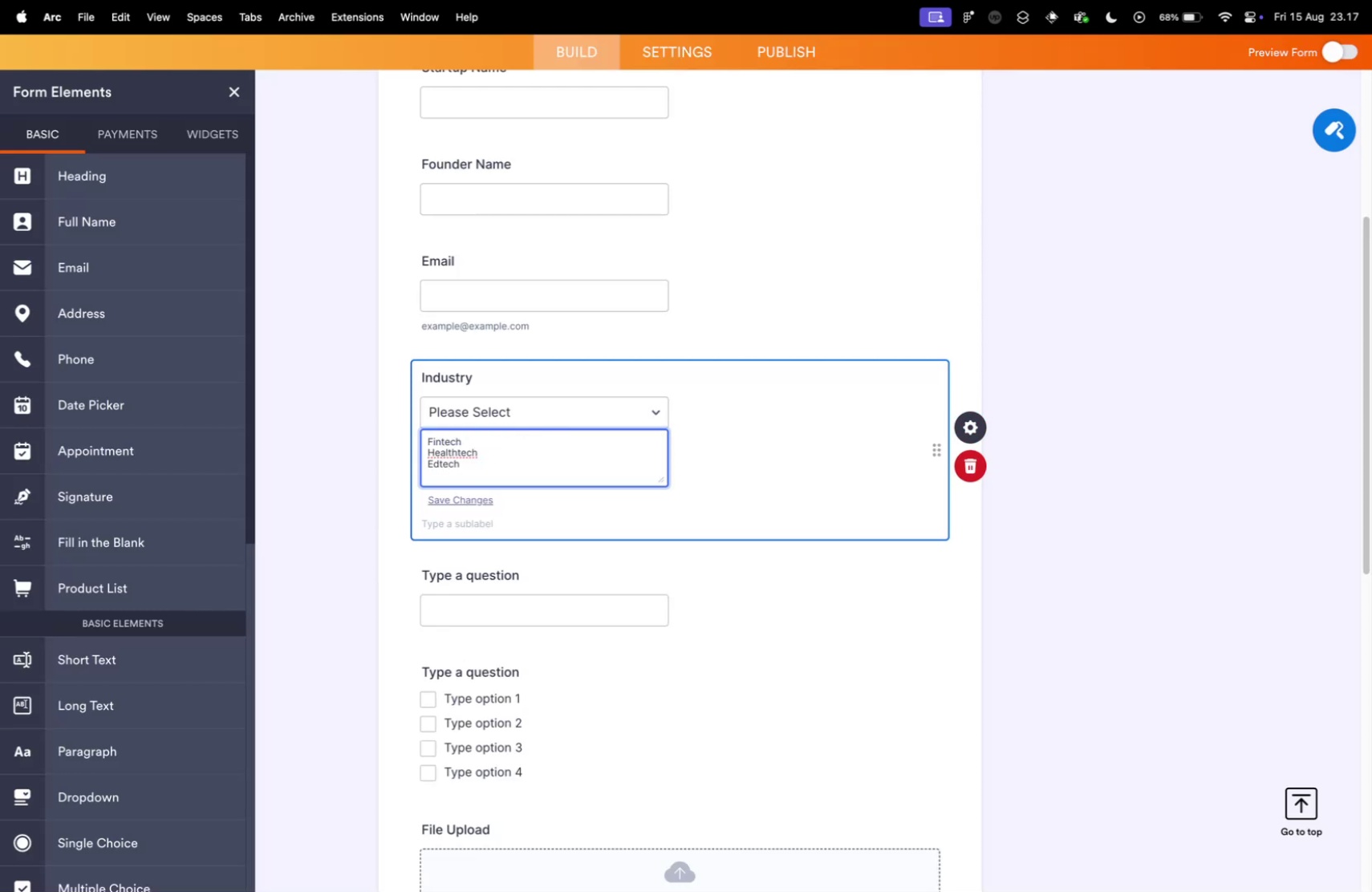 
key(Enter)
 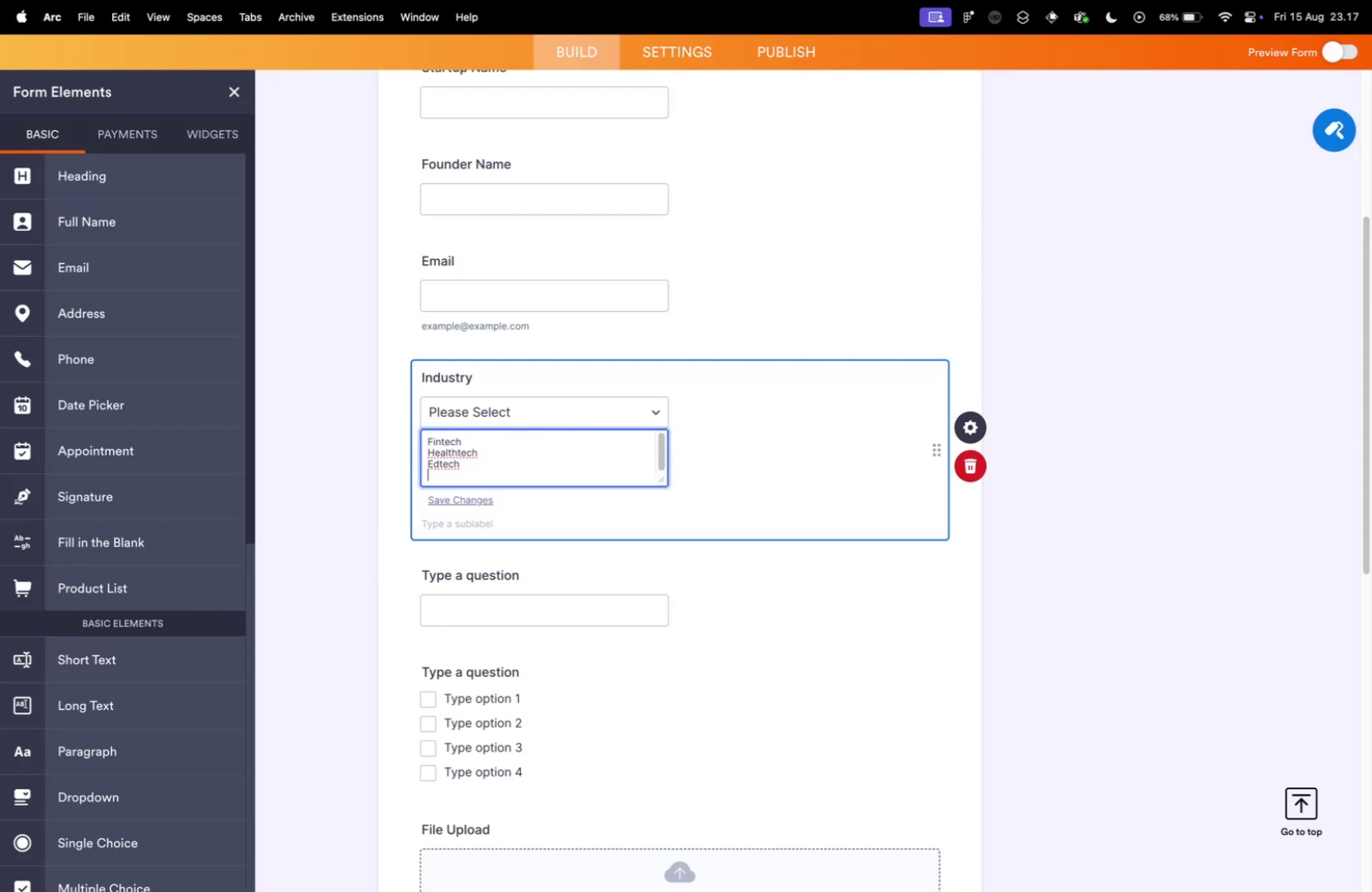 
key(Control+ControlLeft)
 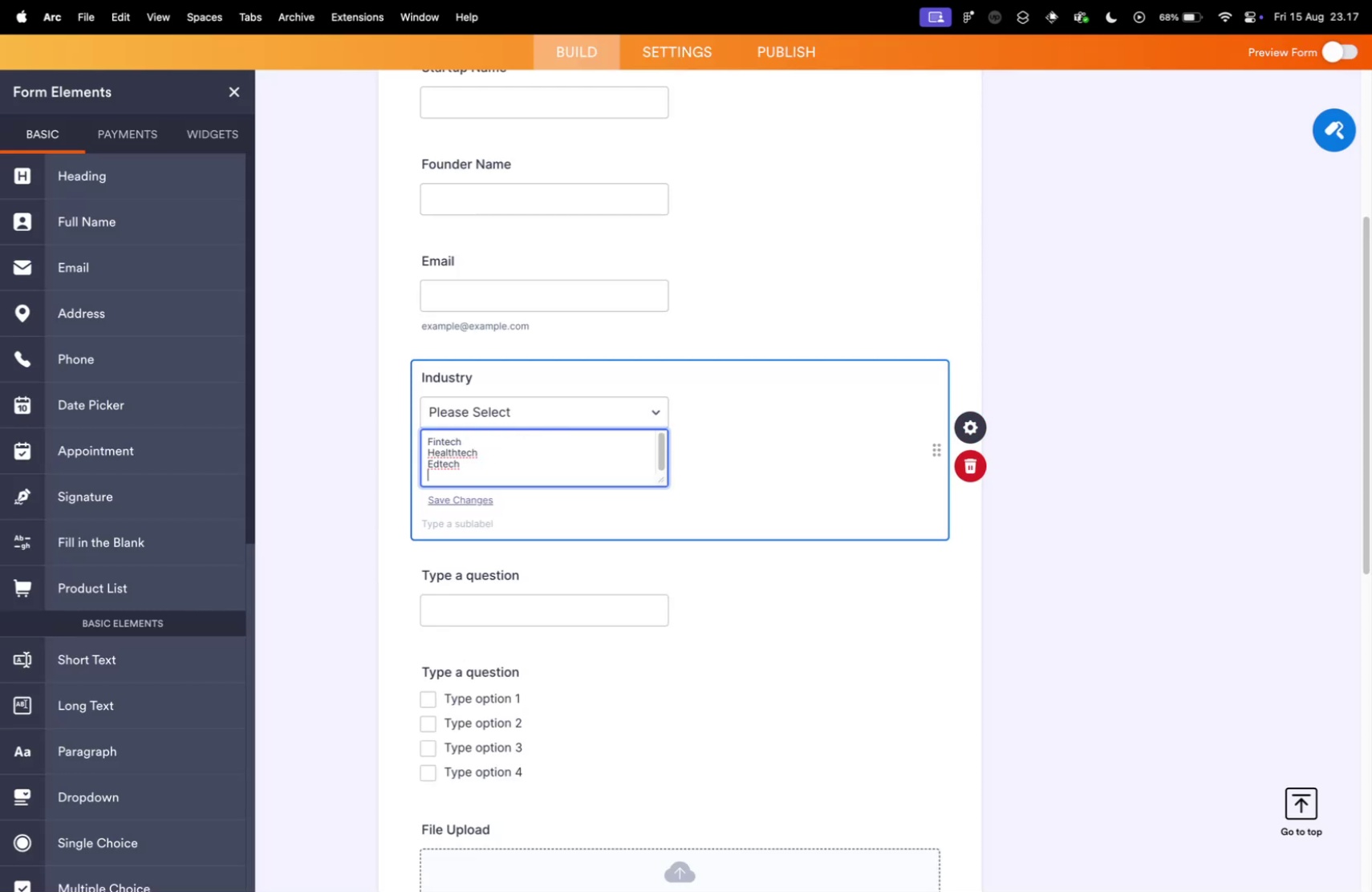 
key(Control+Tab)
 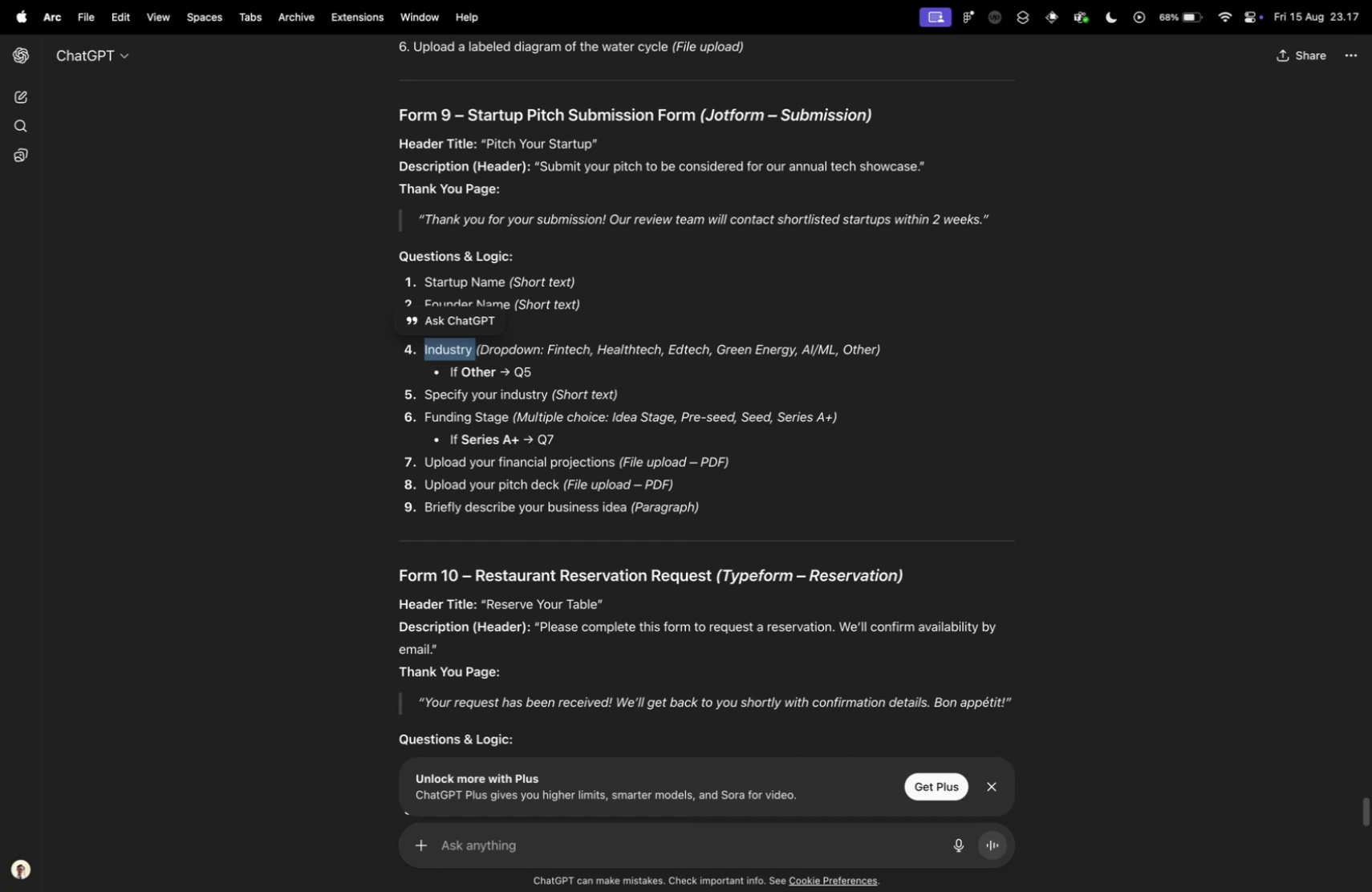 
key(Control+ControlLeft)
 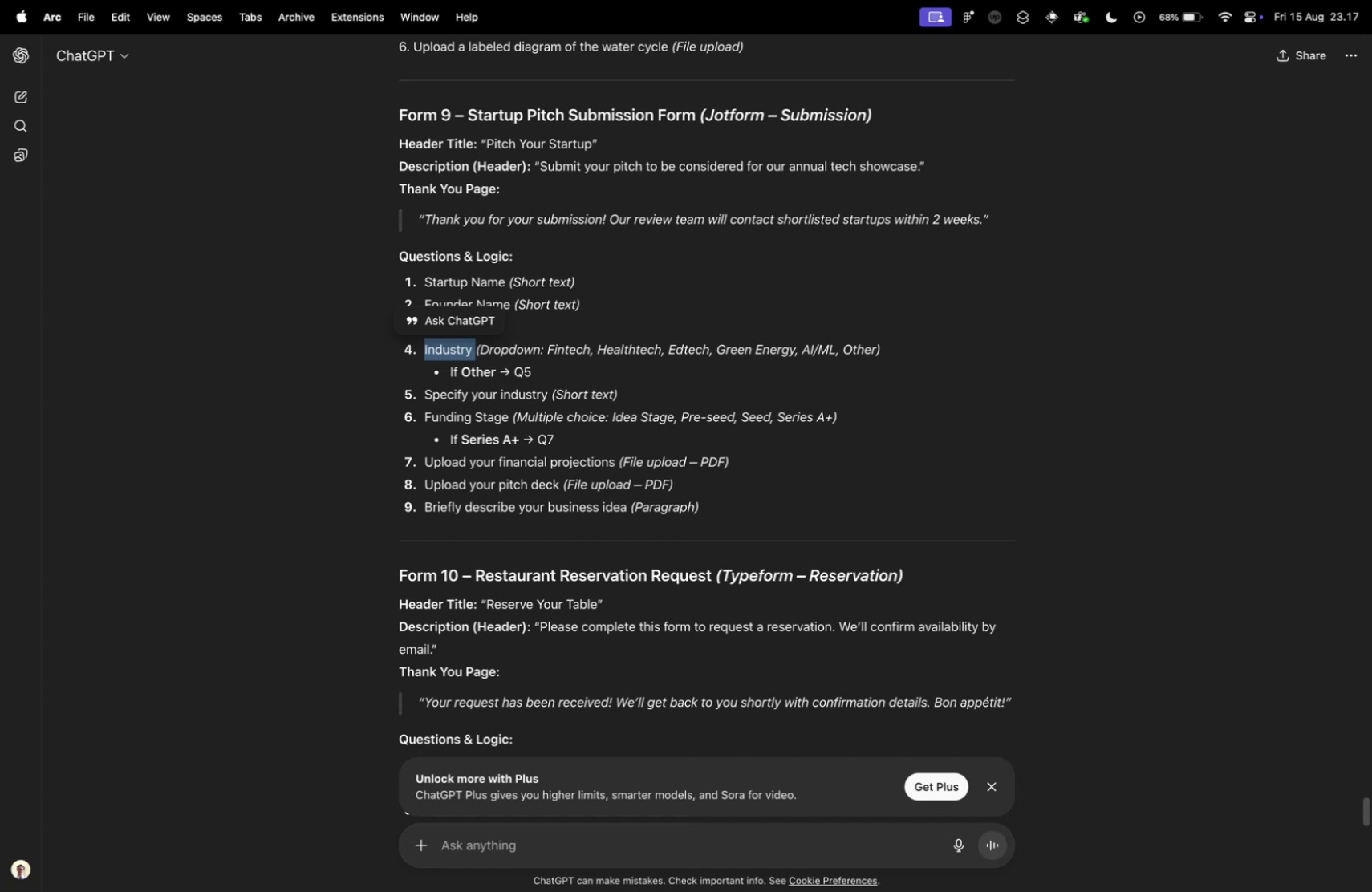 
key(Control+Tab)
 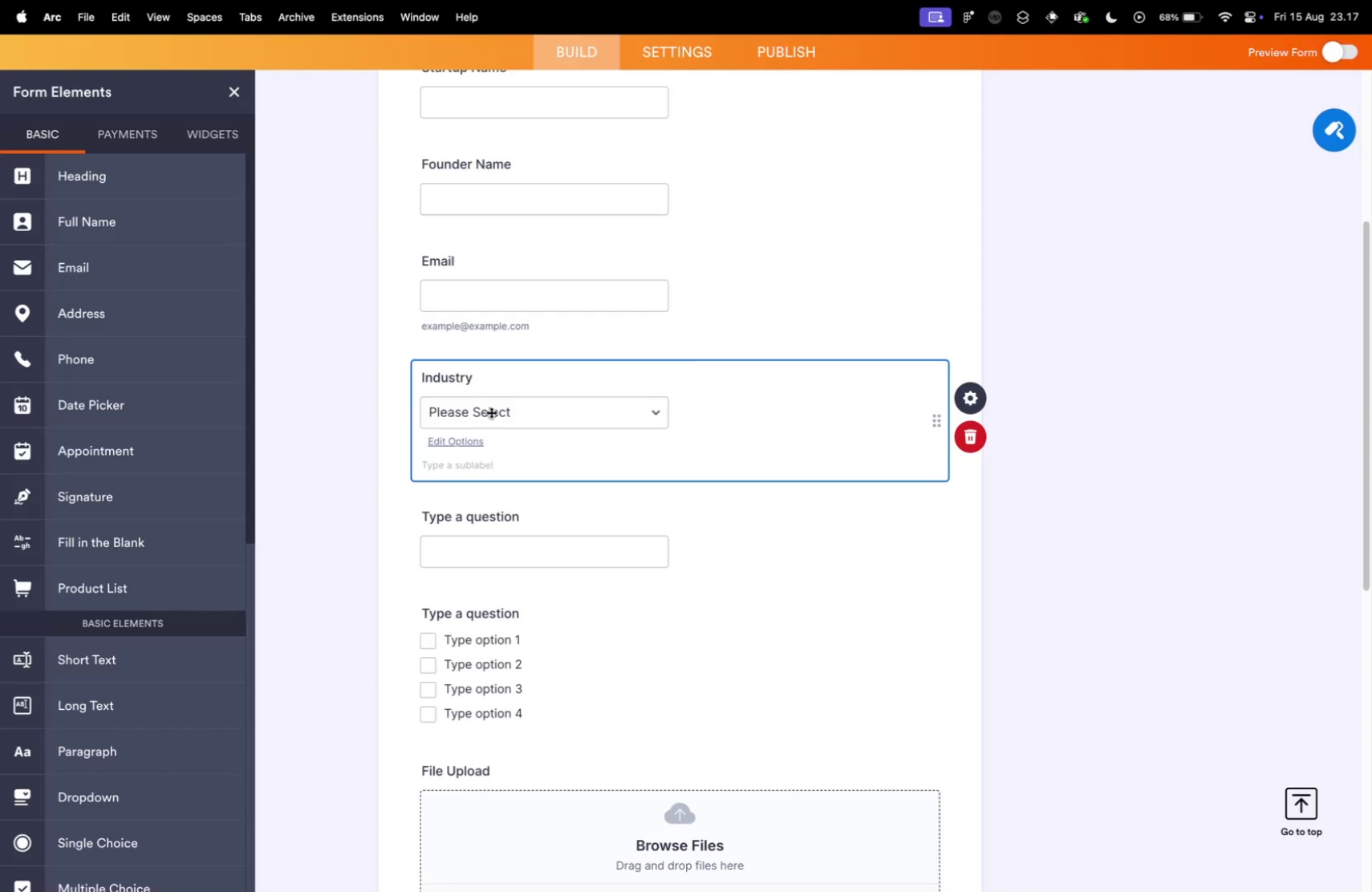 
left_click([502, 412])
 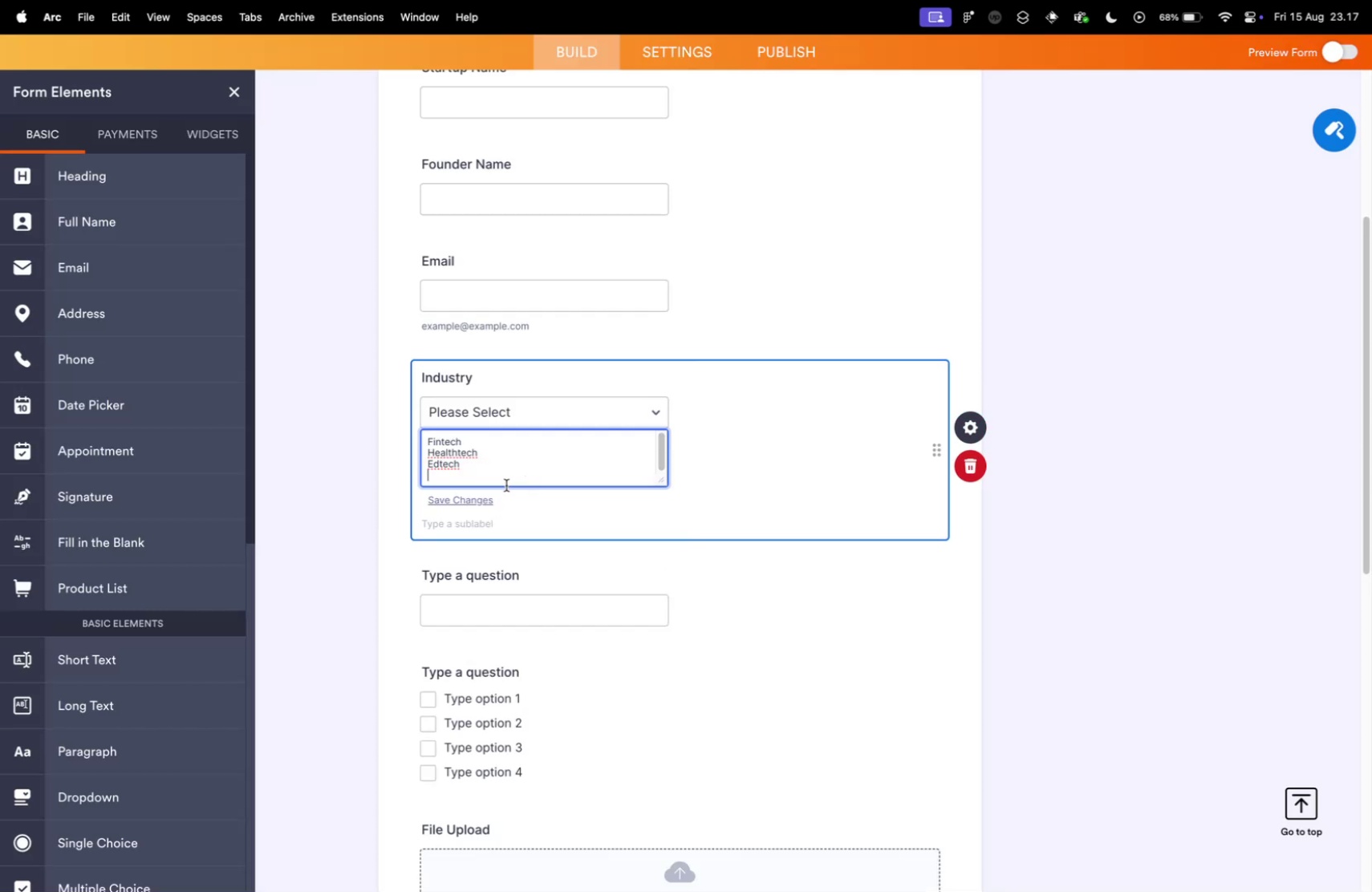 
type(Green Energy)
 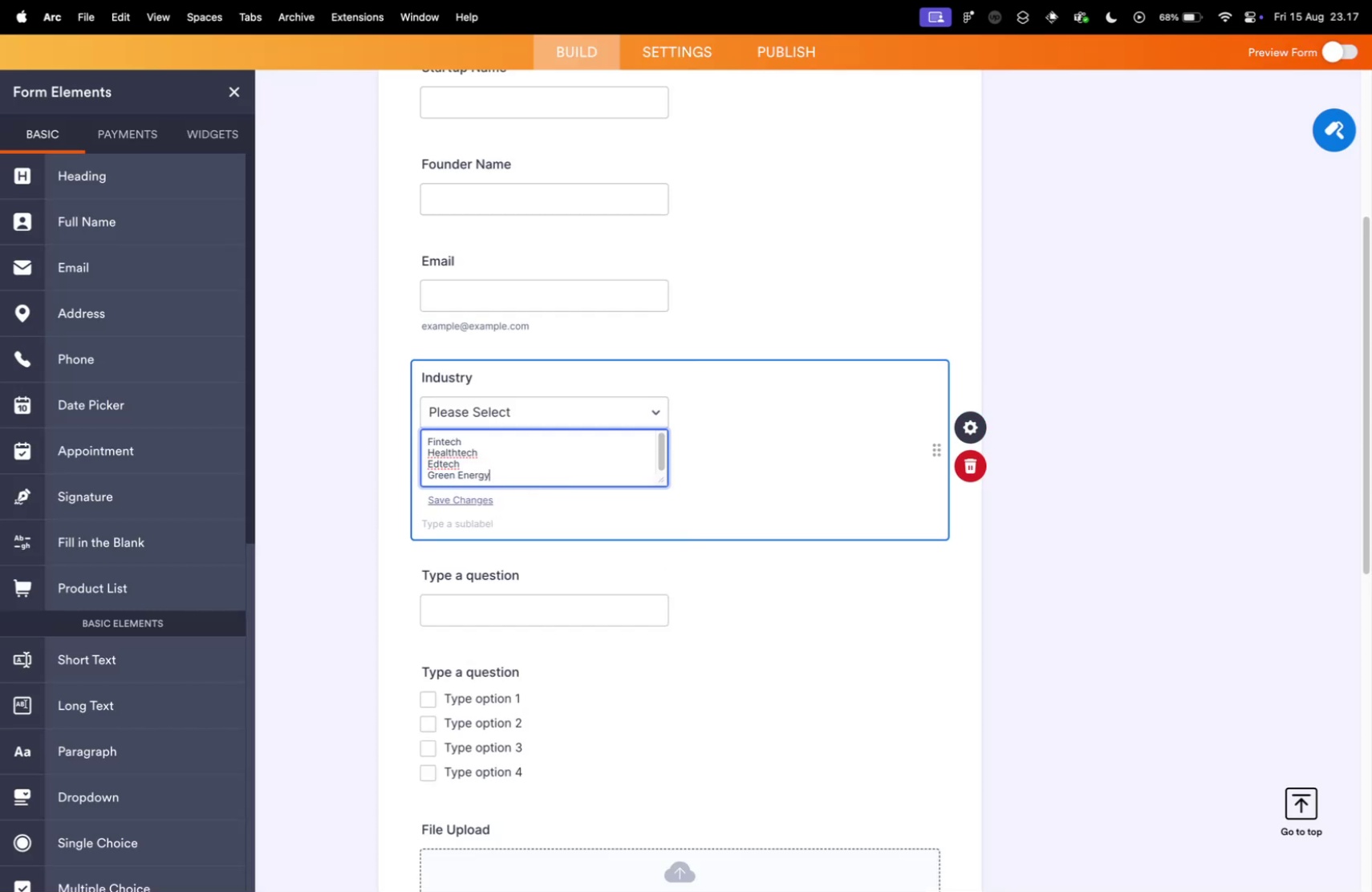 
key(Enter)
 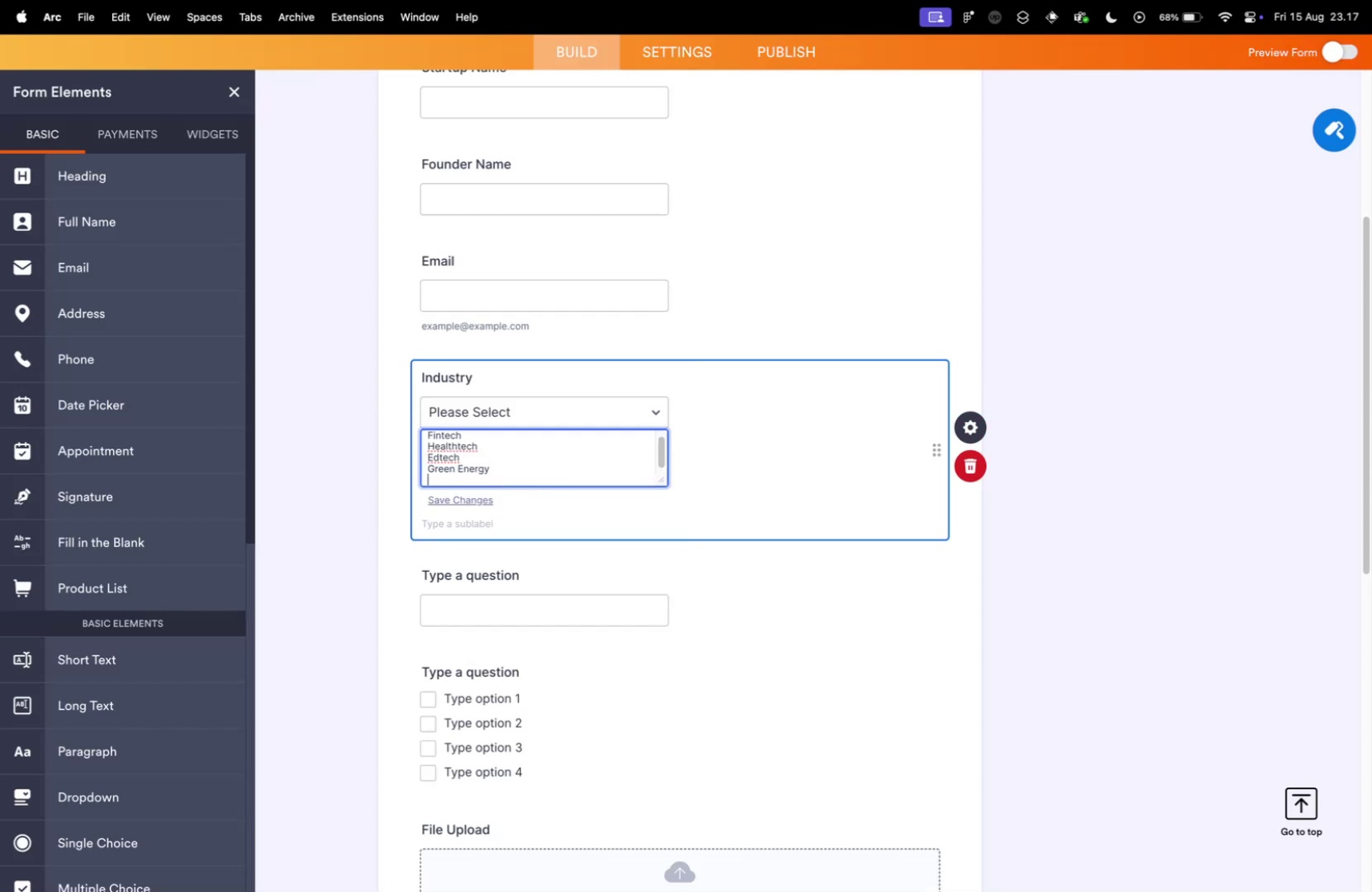 
type(AI/ML)
 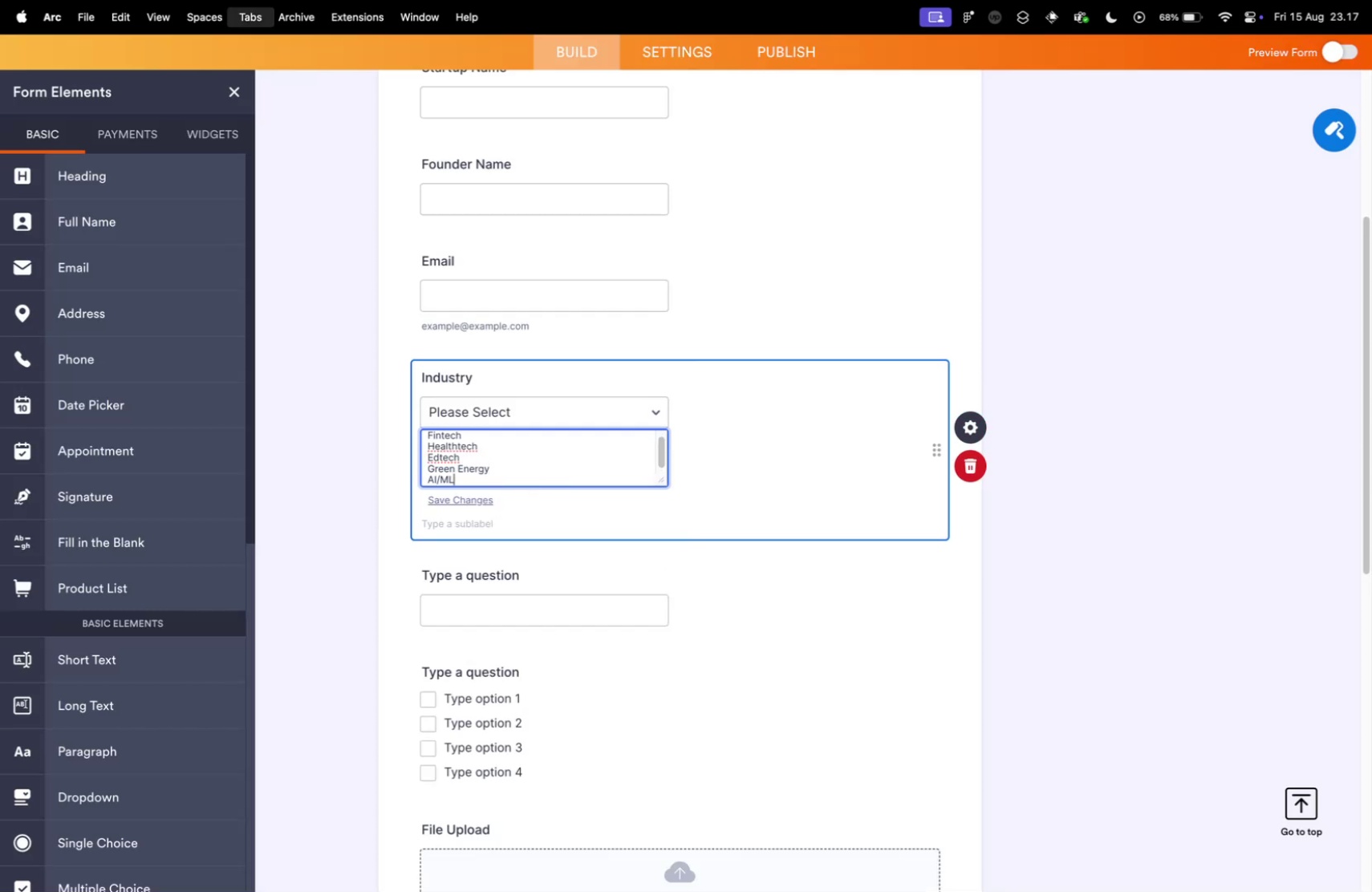 
 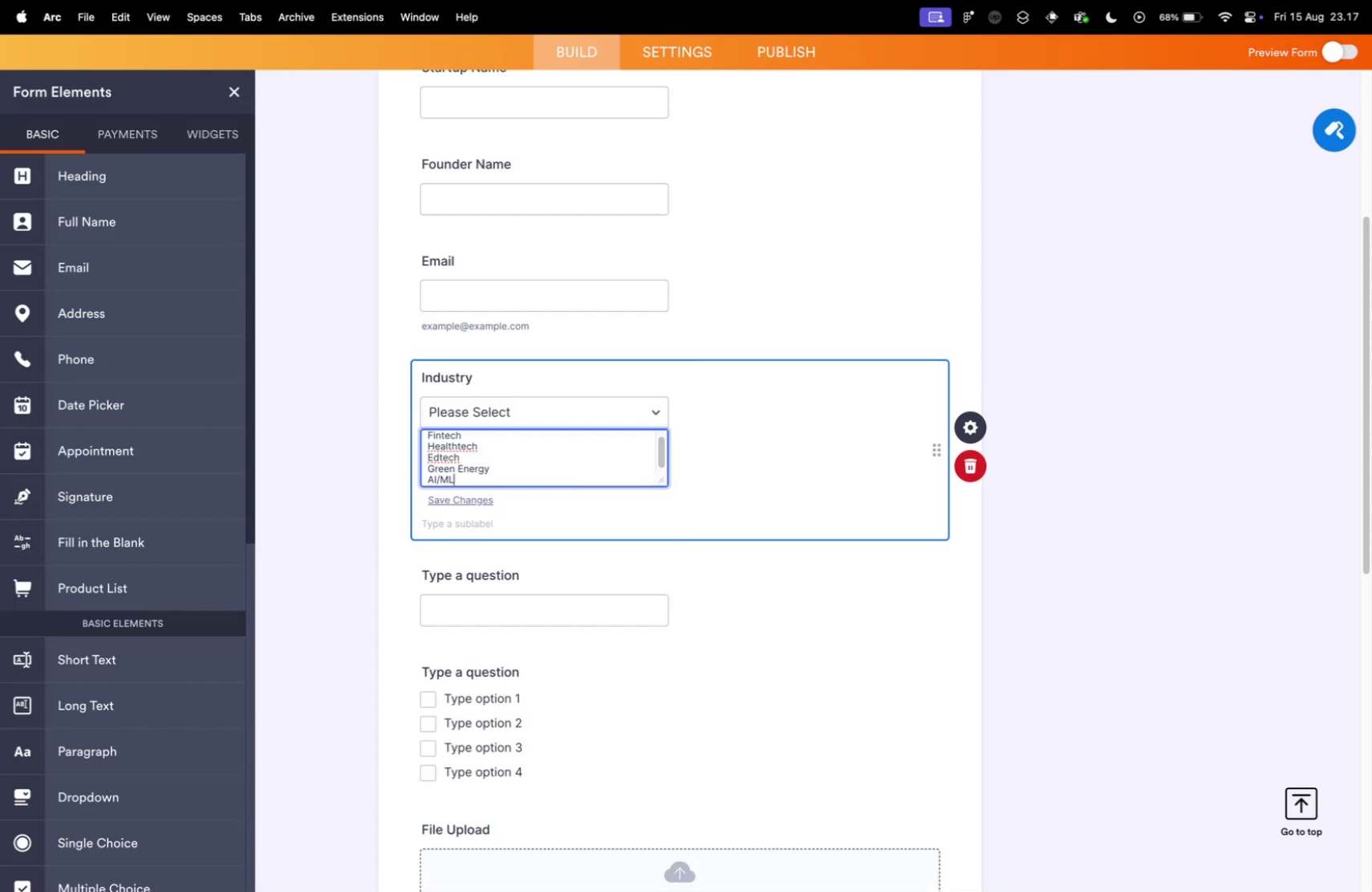 
key(Control+ControlLeft)
 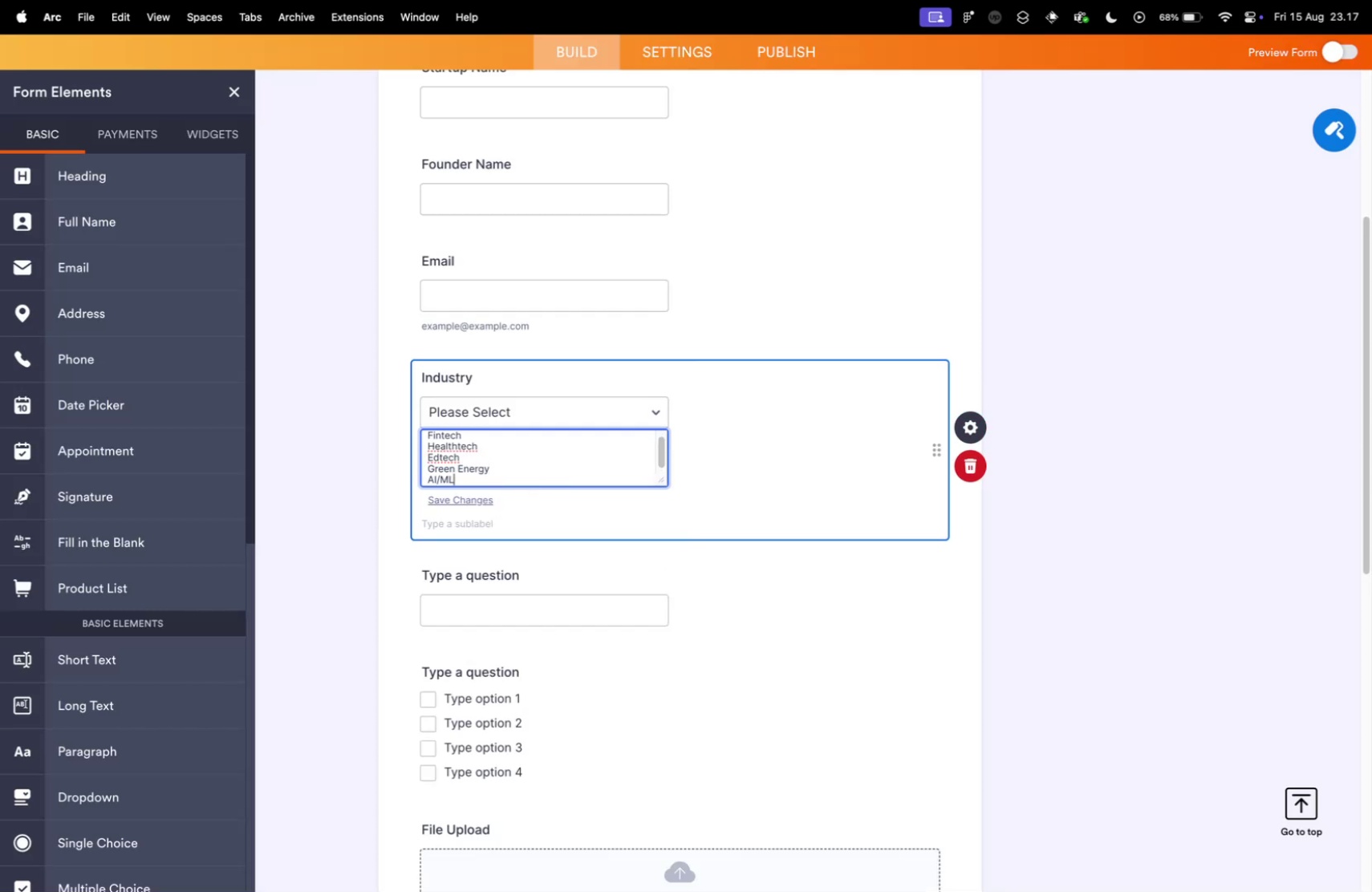 
key(Control+Tab)
 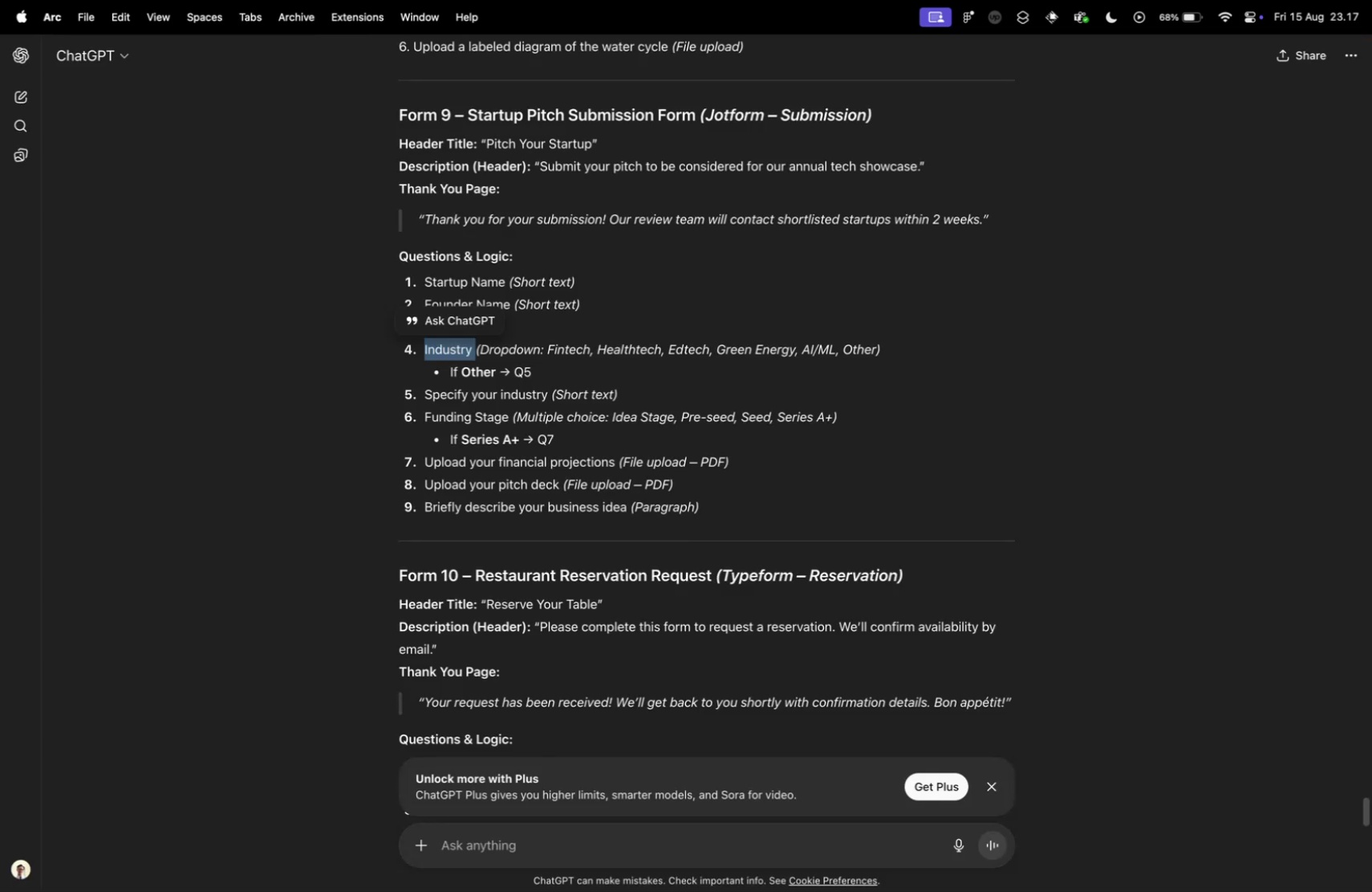 
key(Control+ControlLeft)
 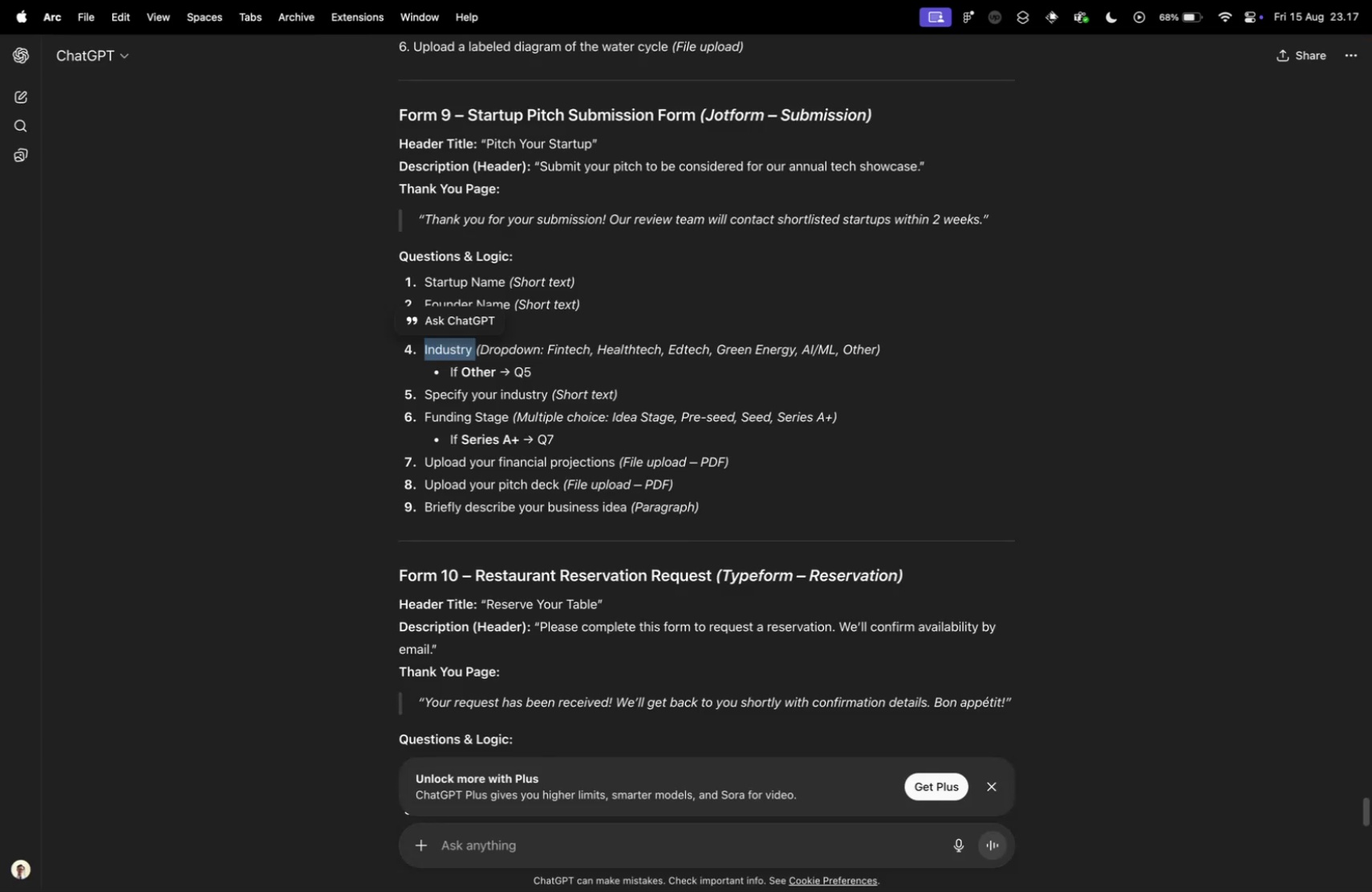 
key(Control+Tab)
 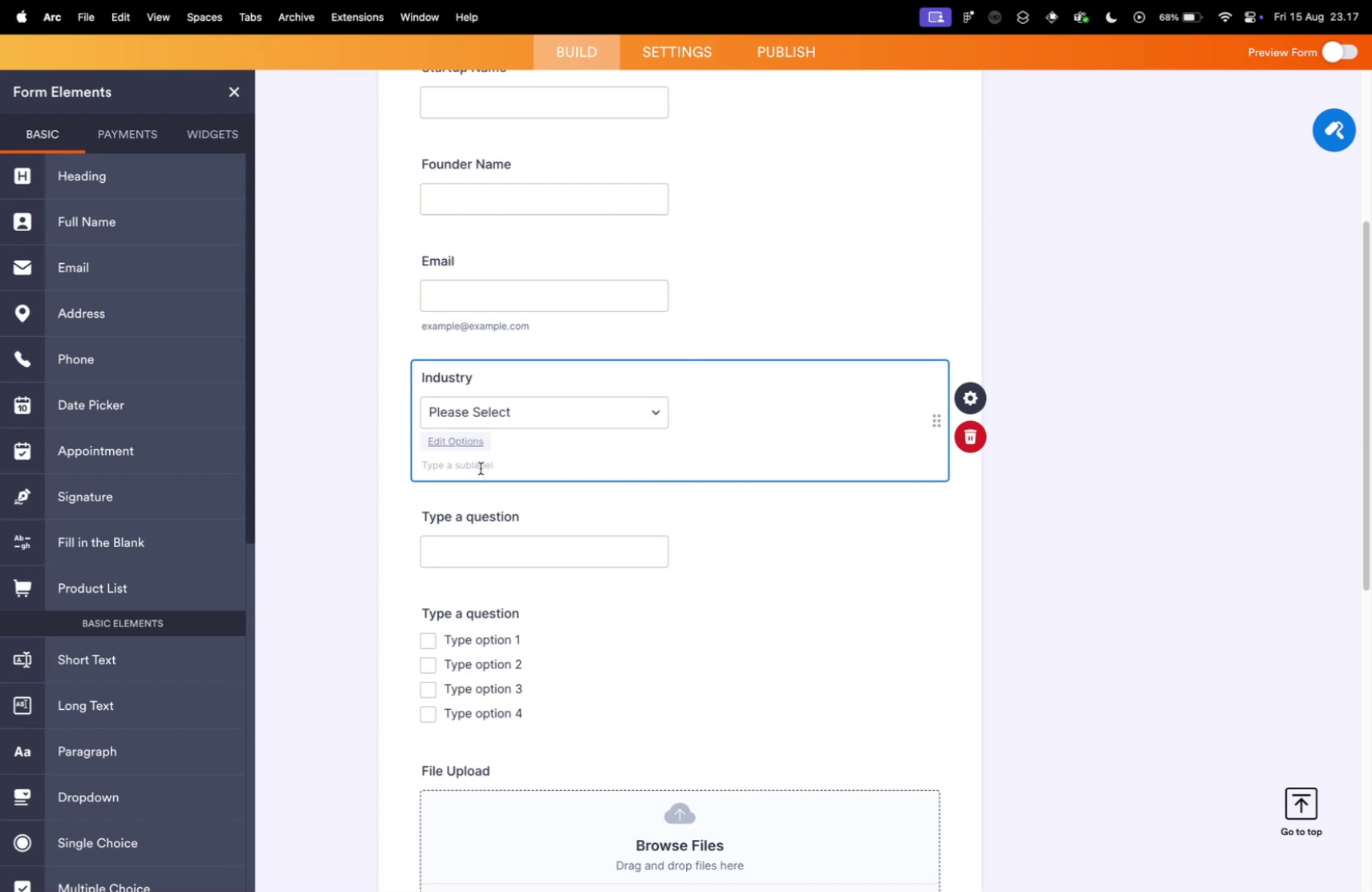 
left_click([465, 442])
 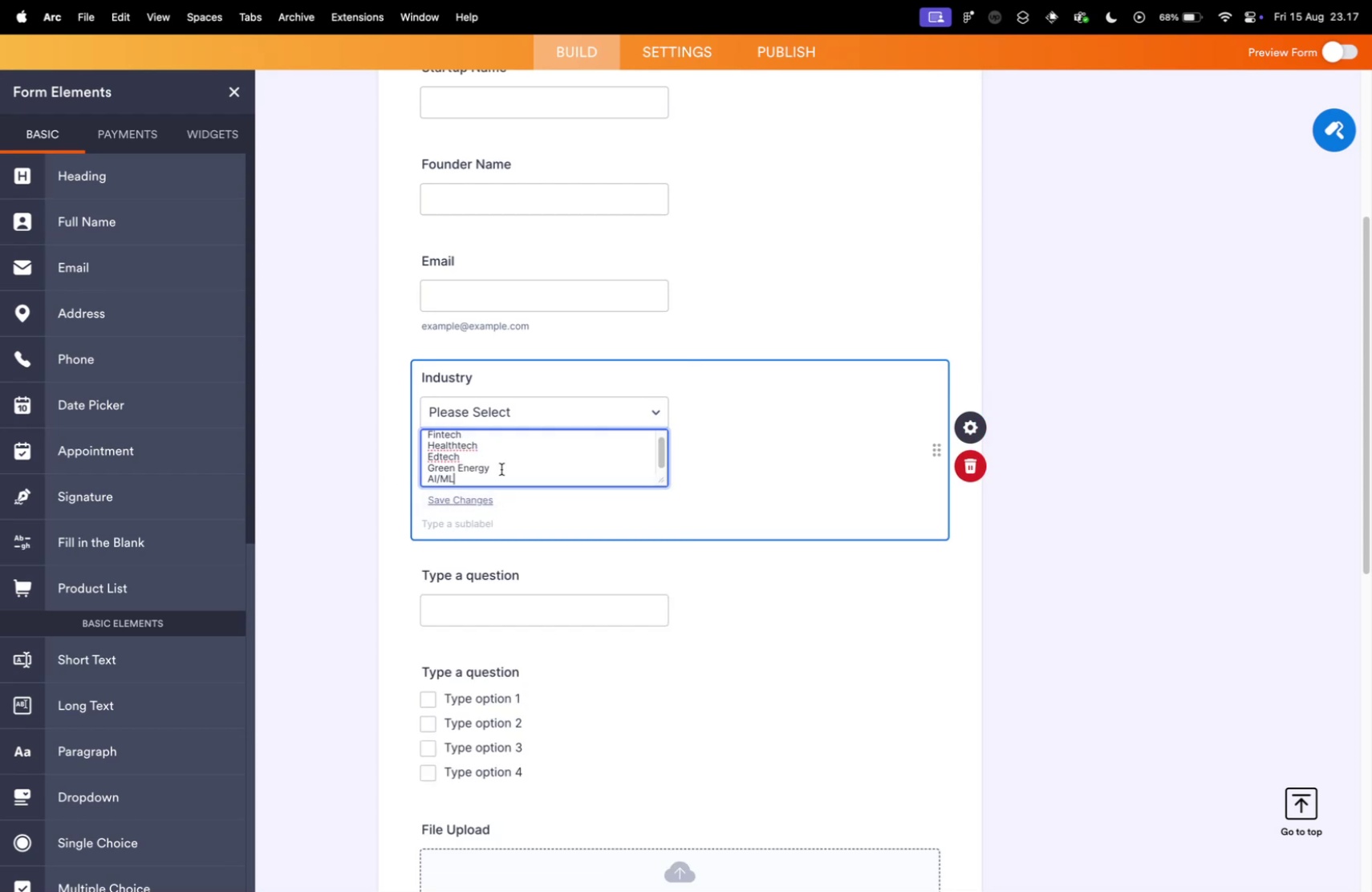 
key(Enter)
 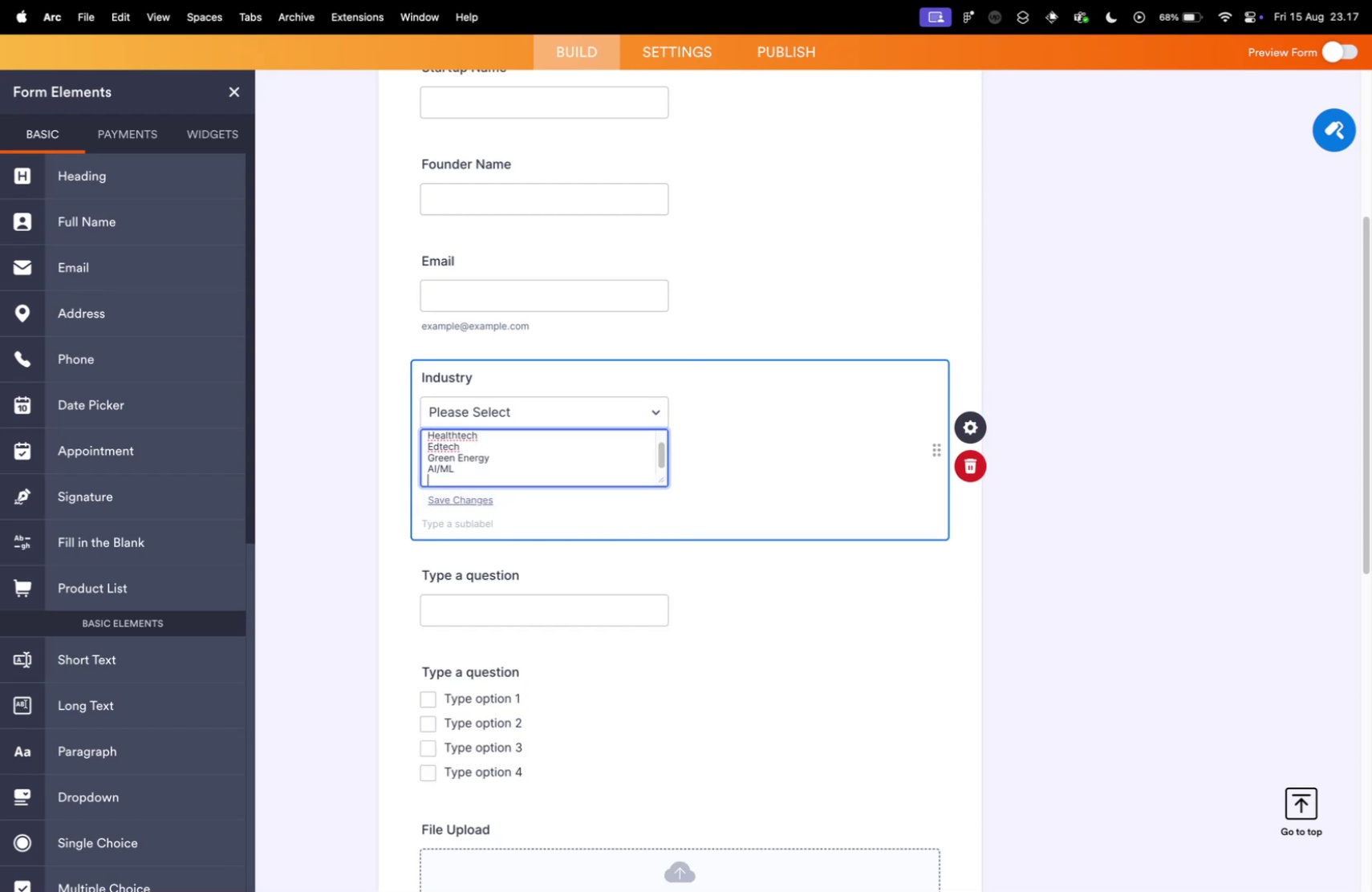 
type(Other)
 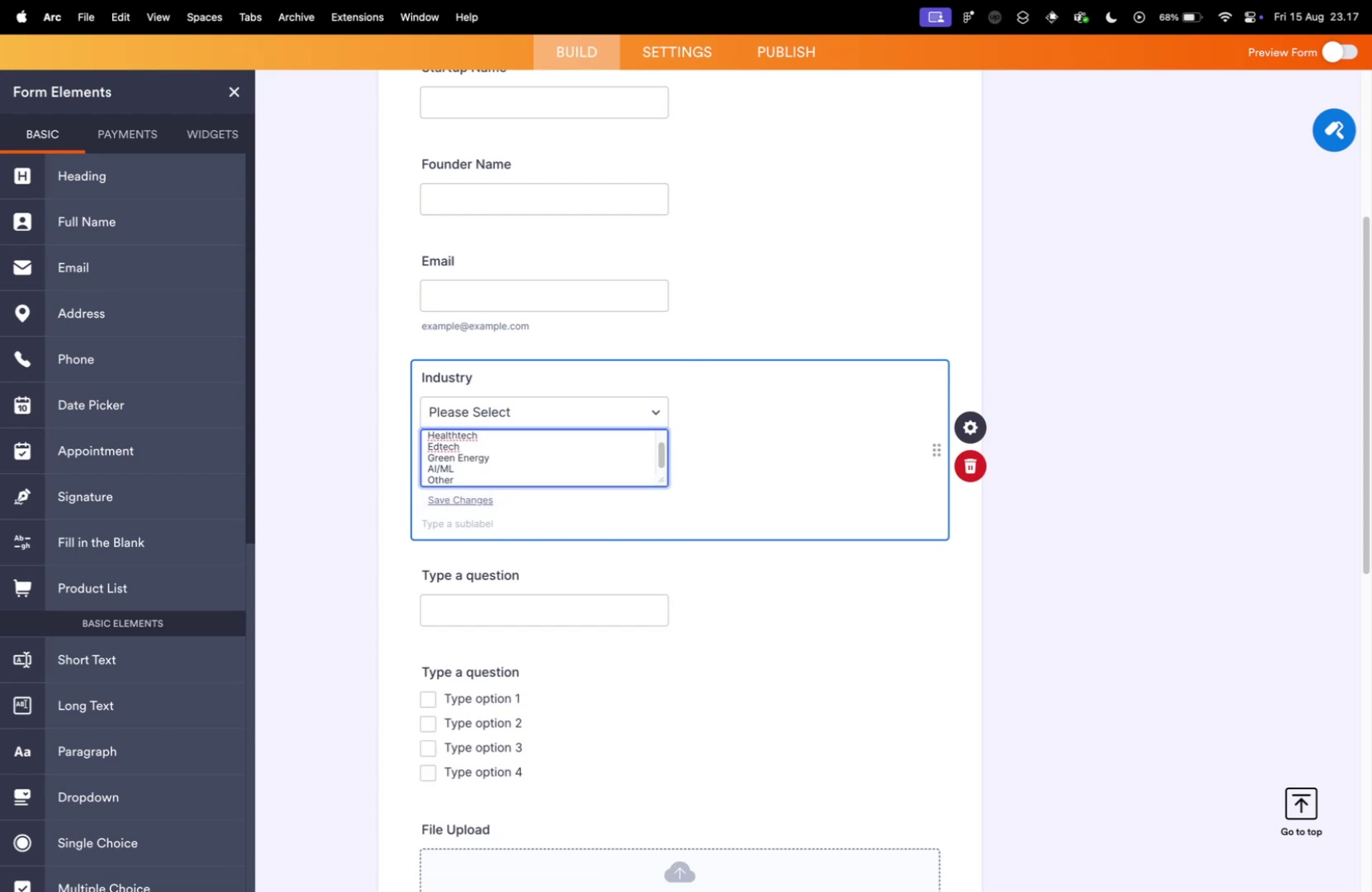 
key(Control+ControlLeft)
 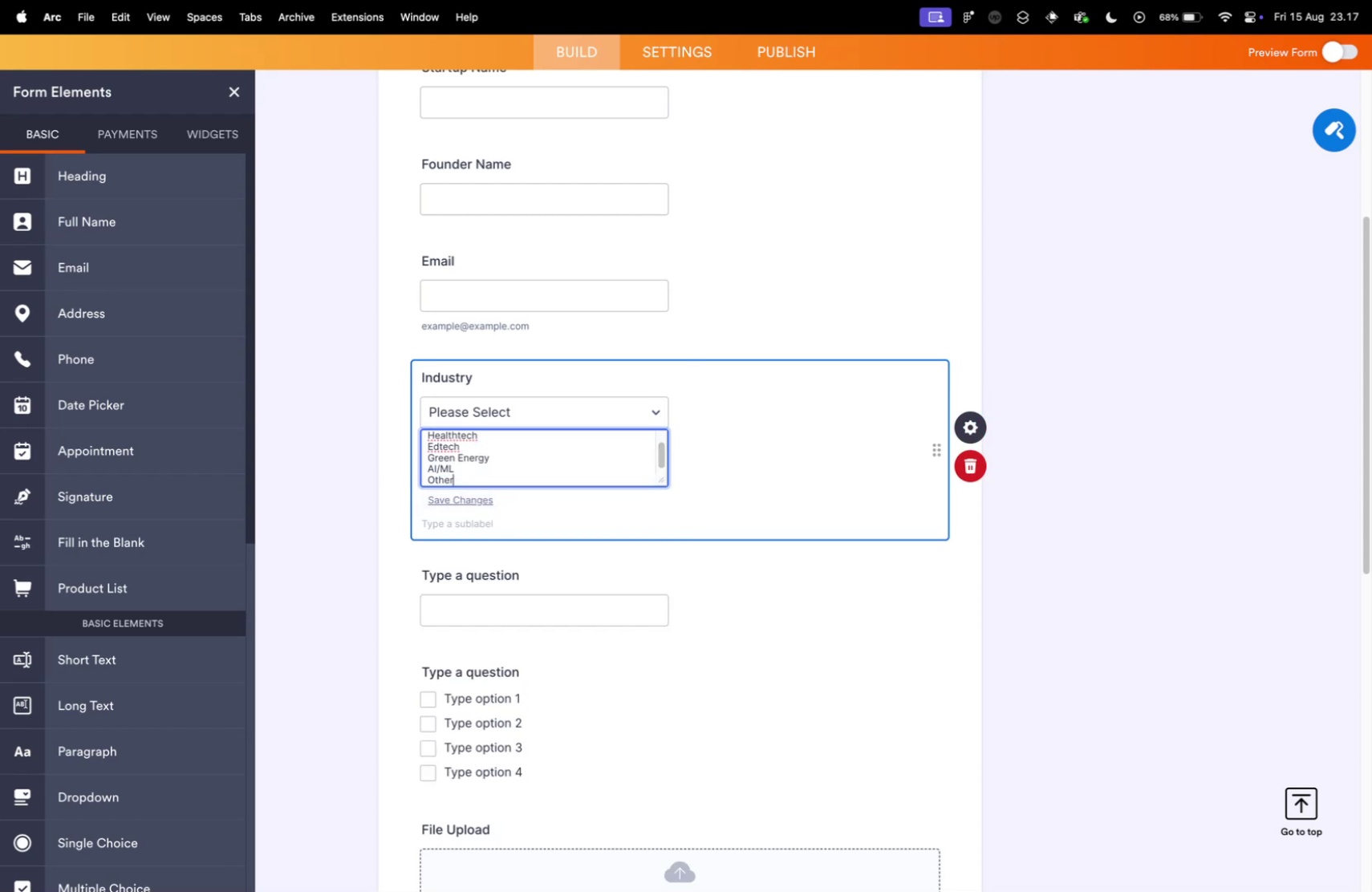 
key(Control+Tab)
 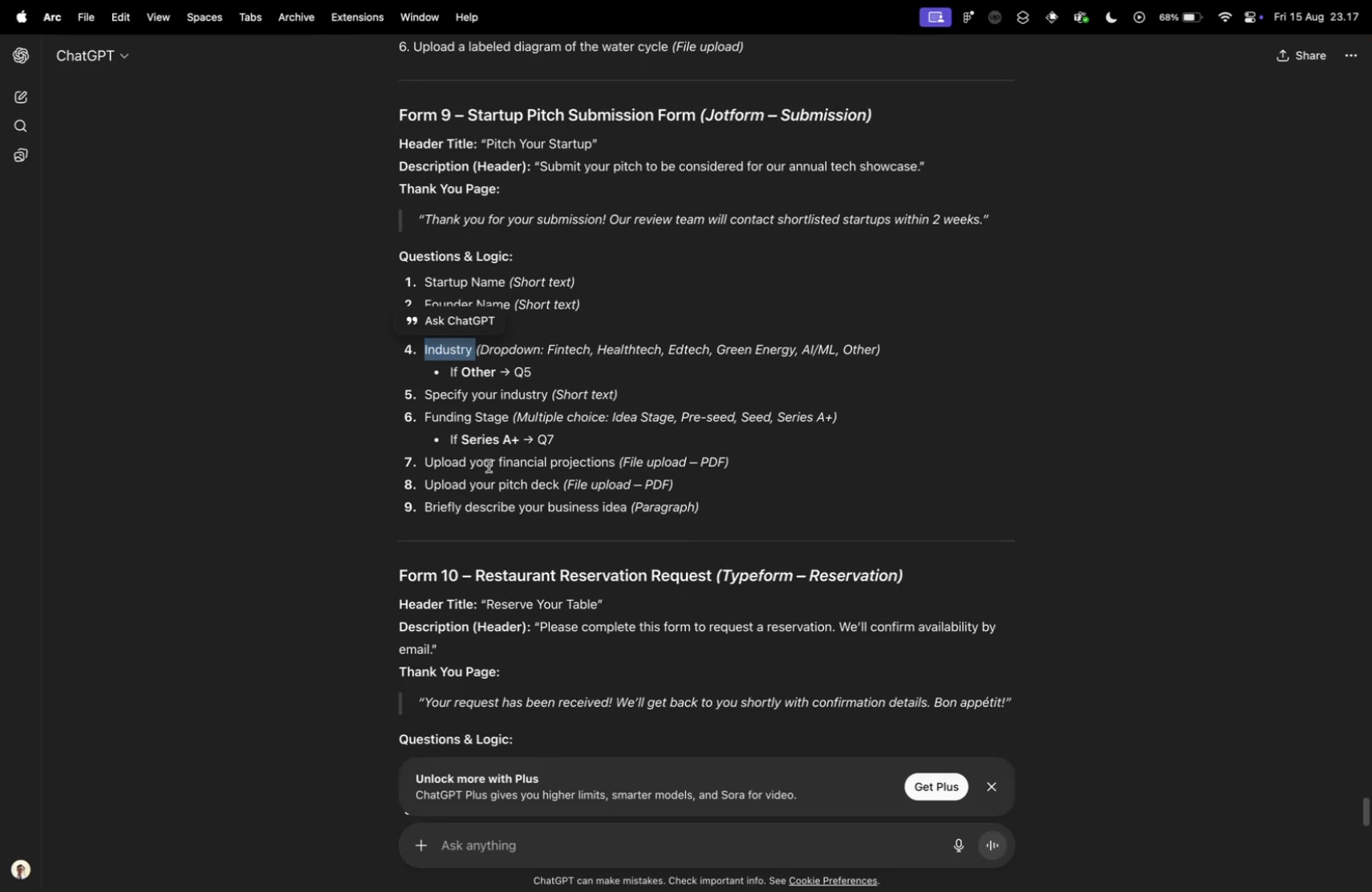 
key(Control+ControlLeft)
 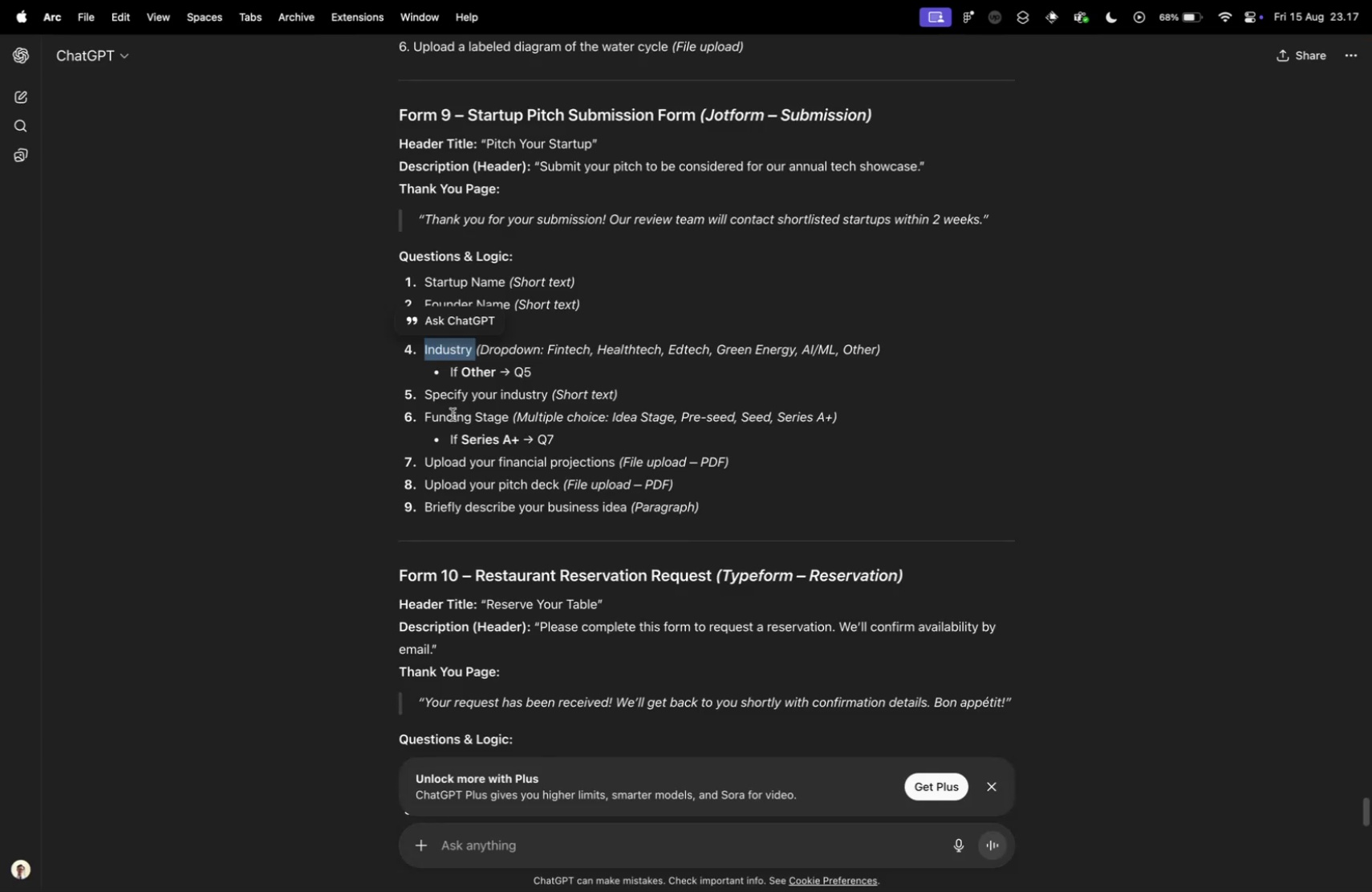 
key(Control+Tab)
 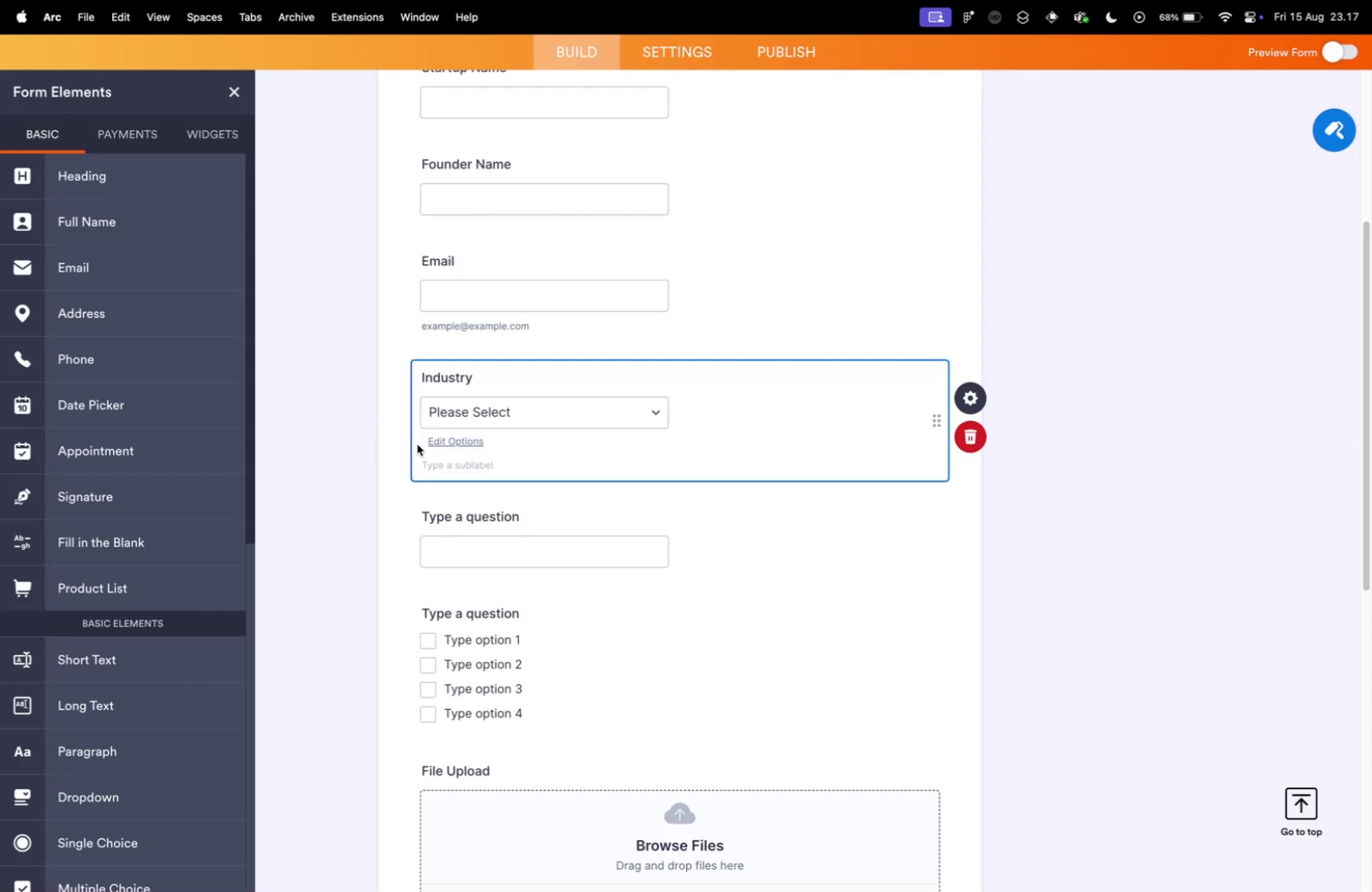 
left_click([450, 439])
 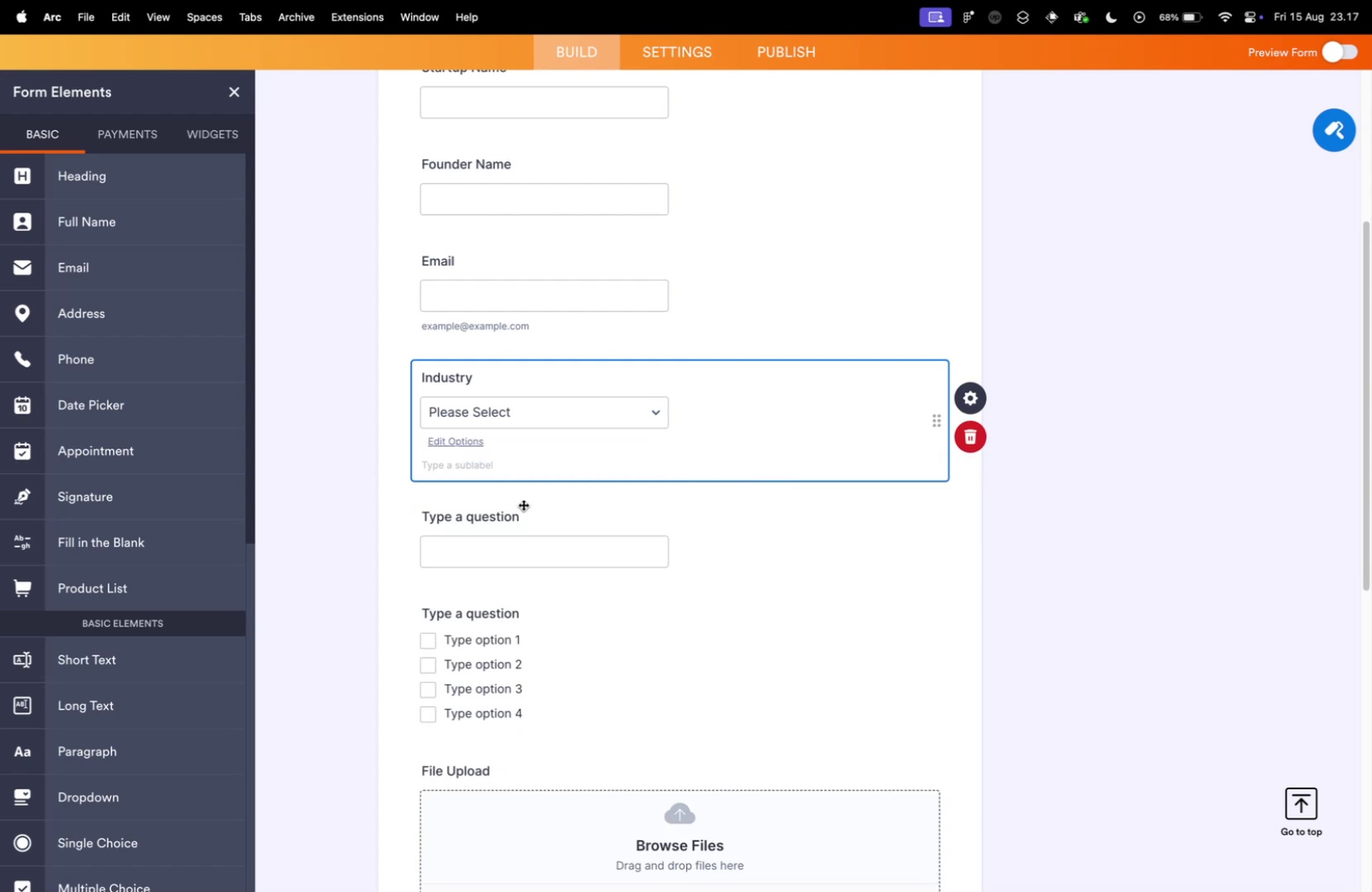 
key(Control+ControlLeft)
 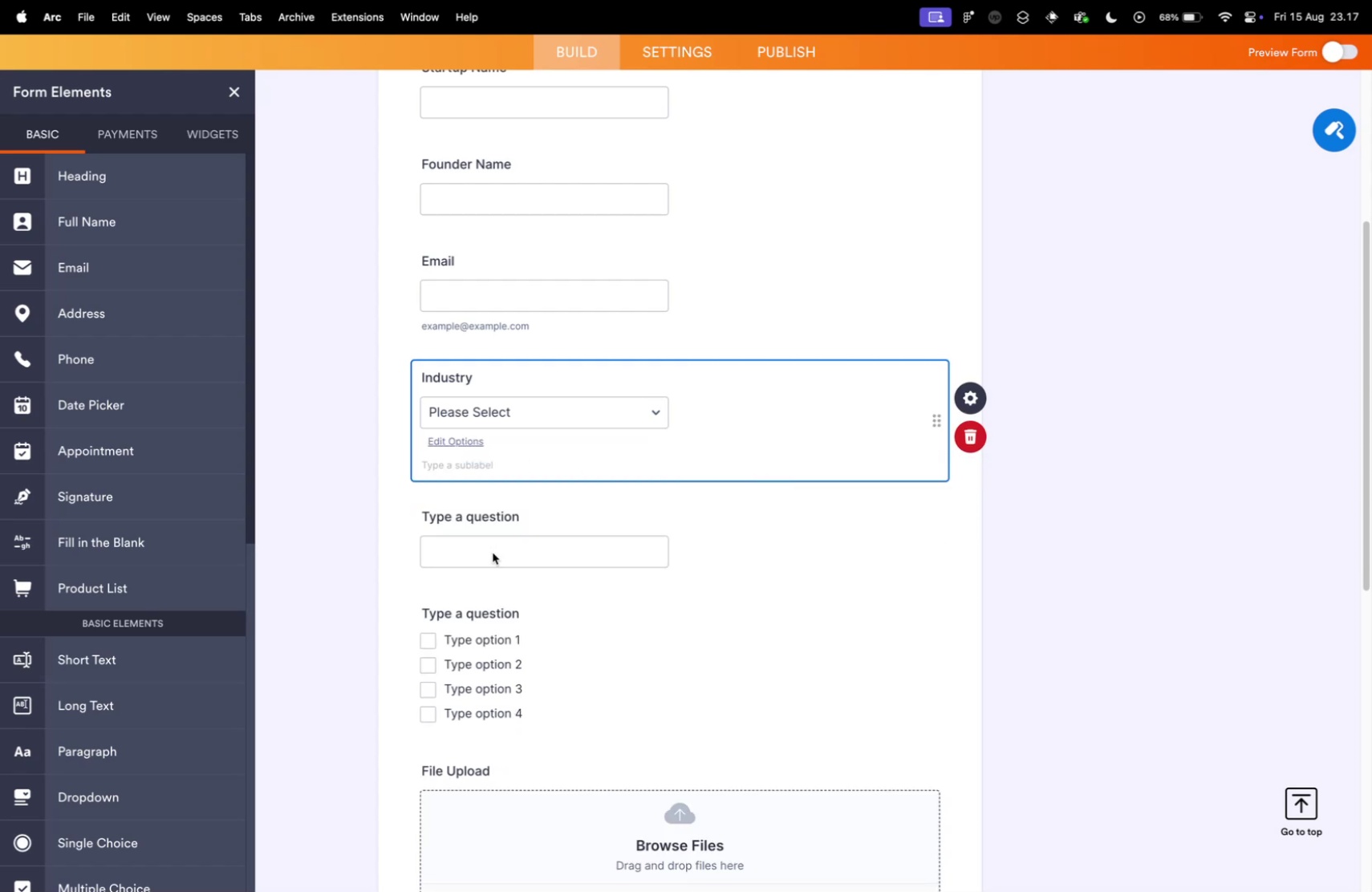 
key(Control+Tab)
 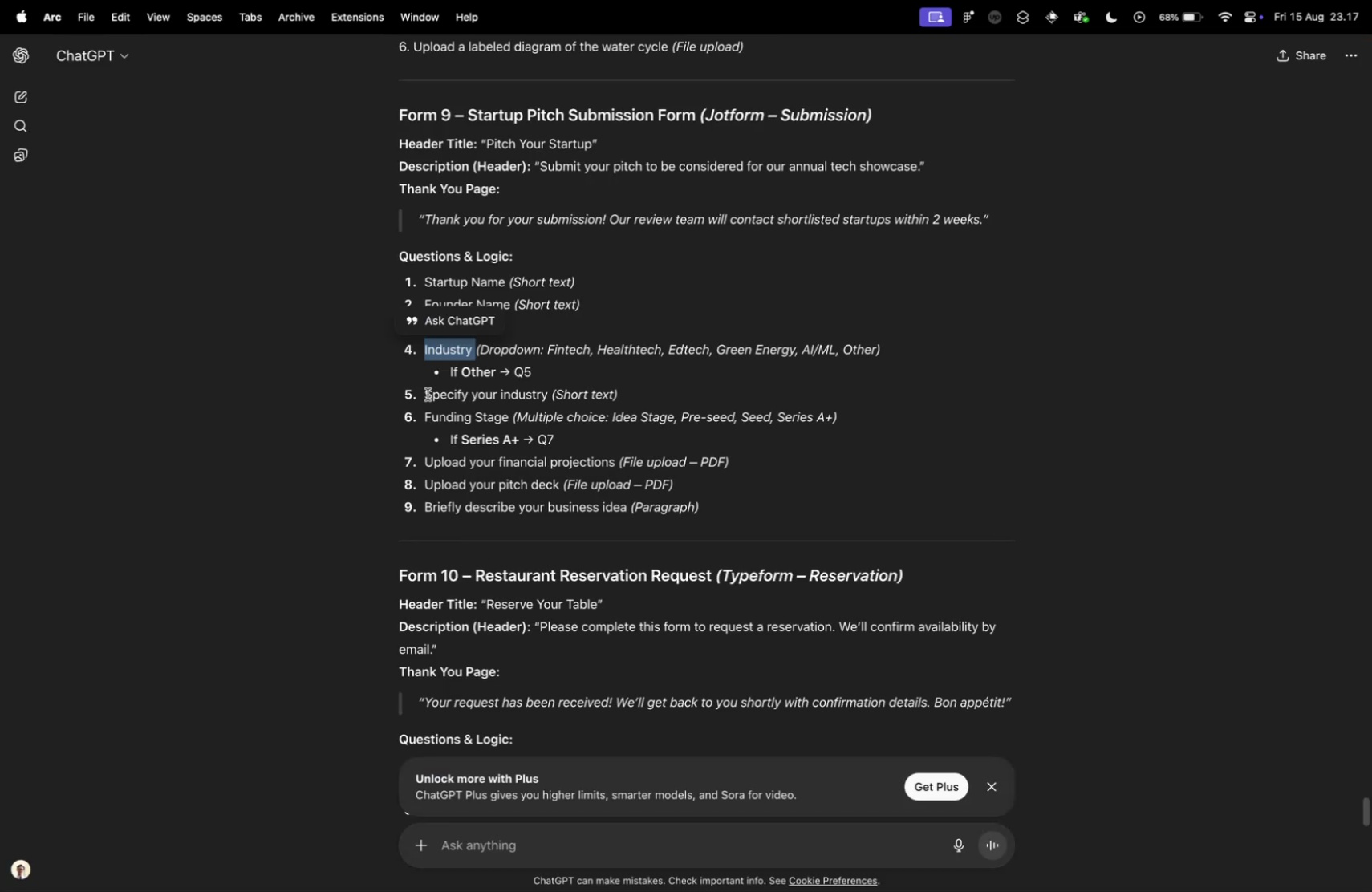 
left_click_drag(start_coordinate=[424, 395], to_coordinate=[550, 389])
 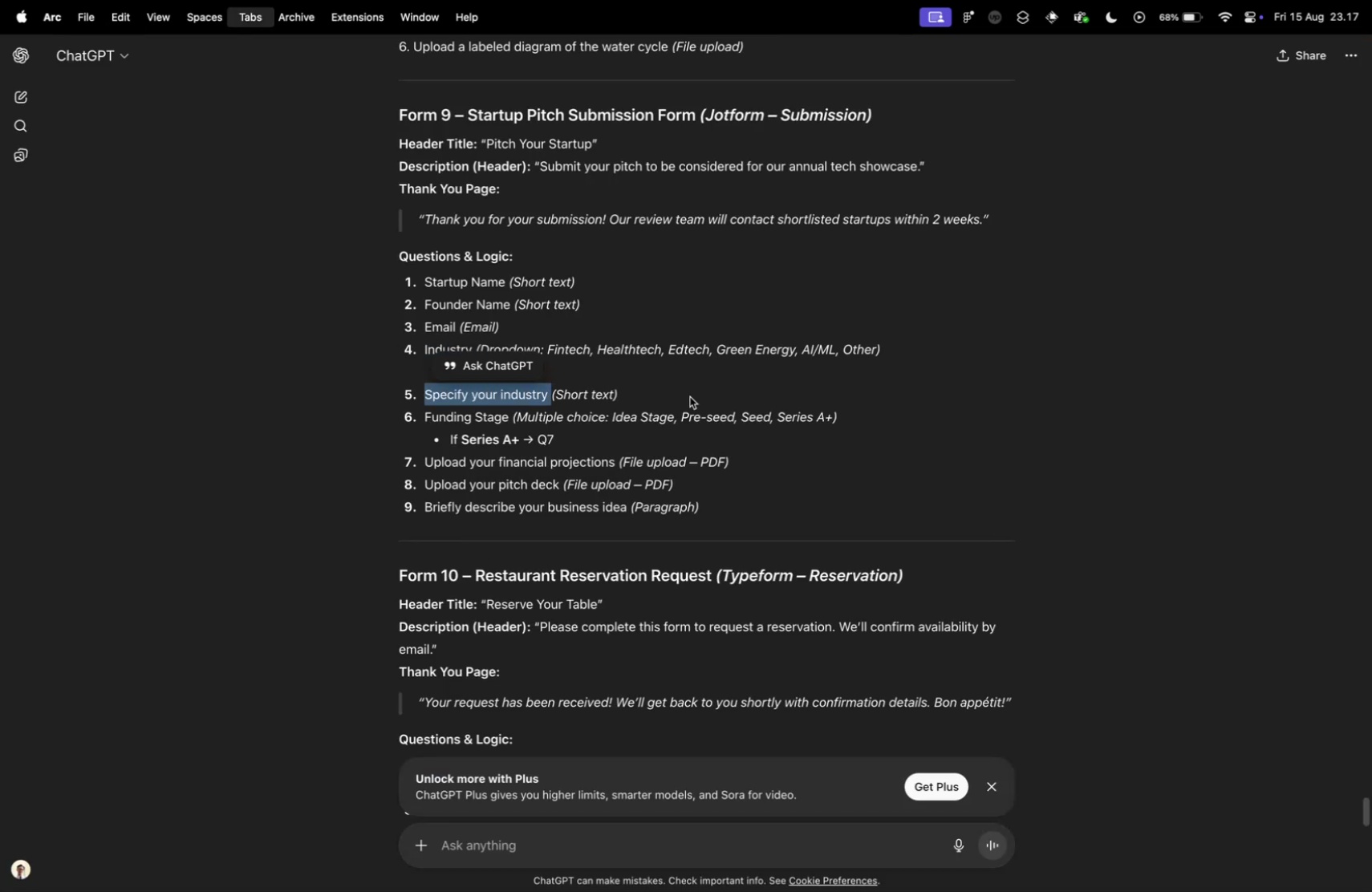 
key(Meta+CommandLeft)
 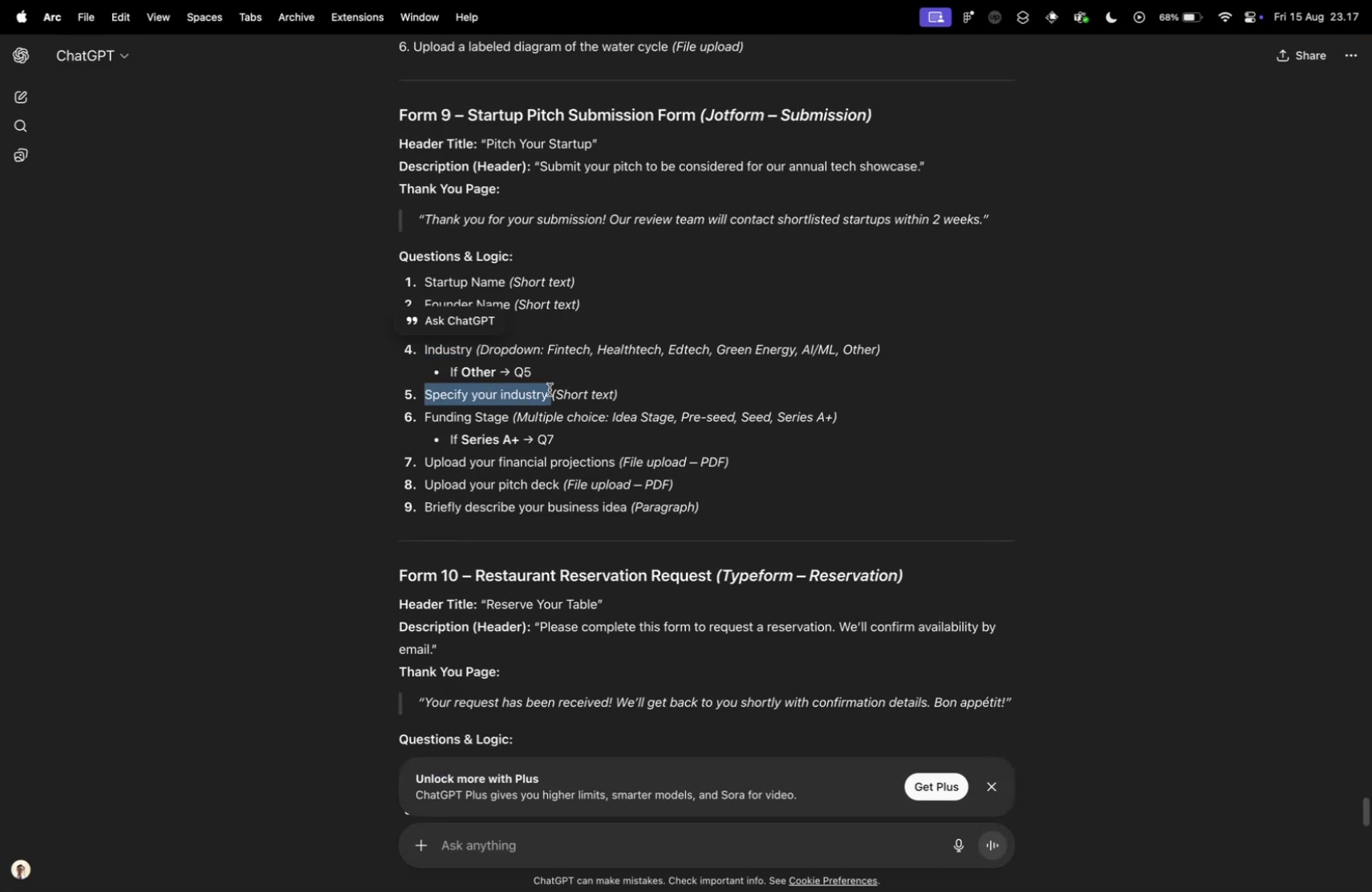 
key(Meta+C)
 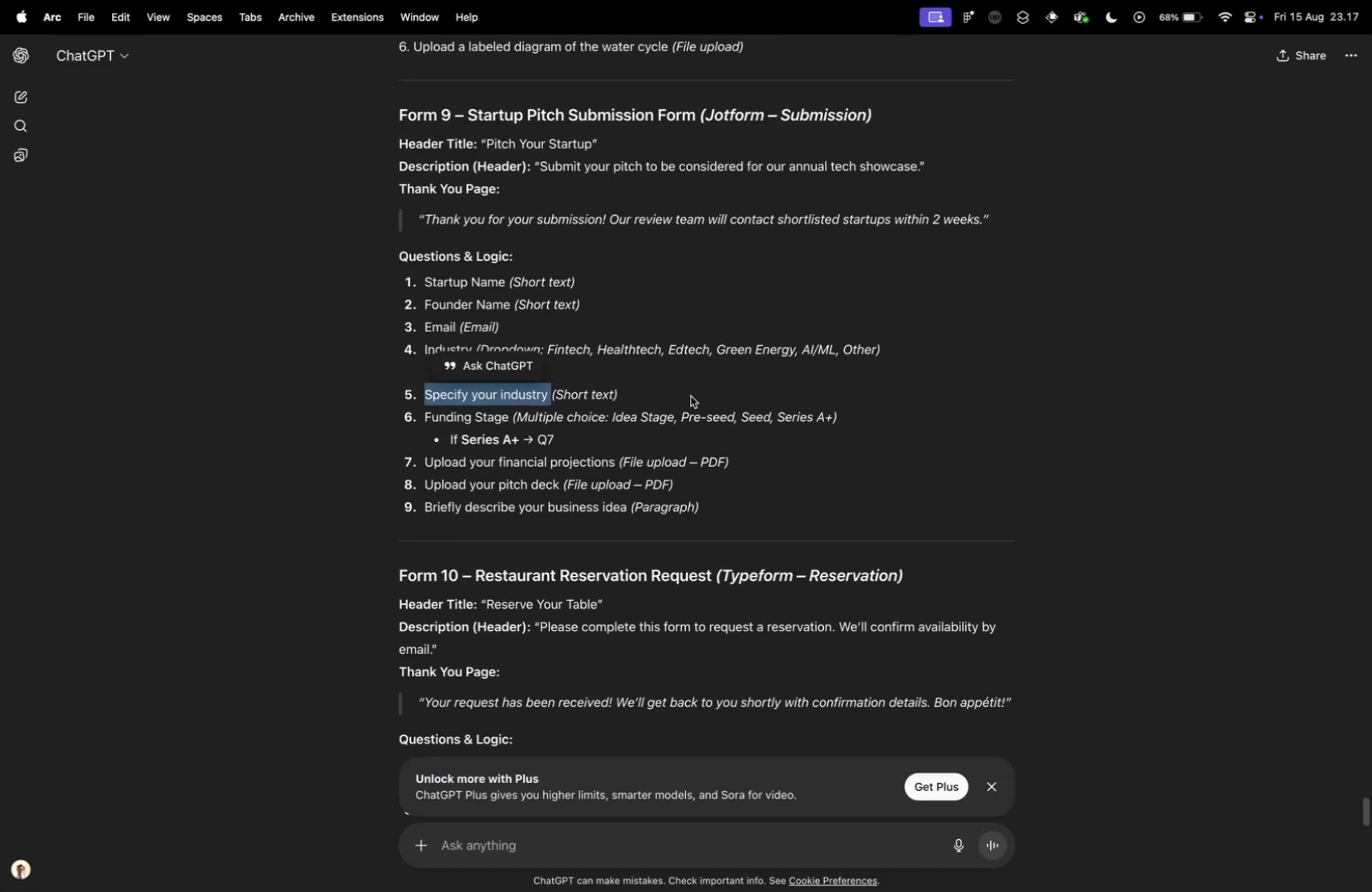 
key(Control+ControlLeft)
 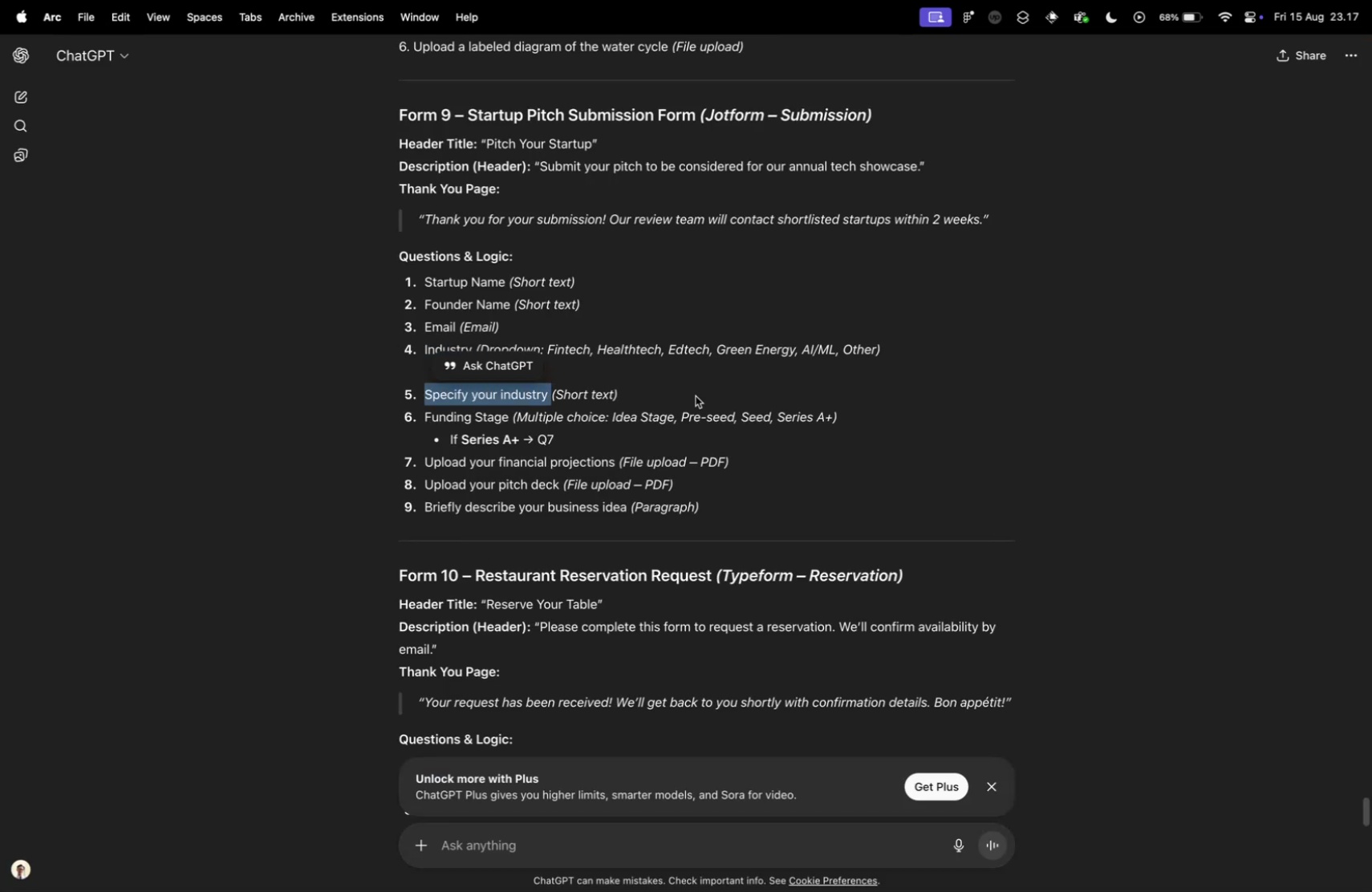 
key(Control+Tab)
 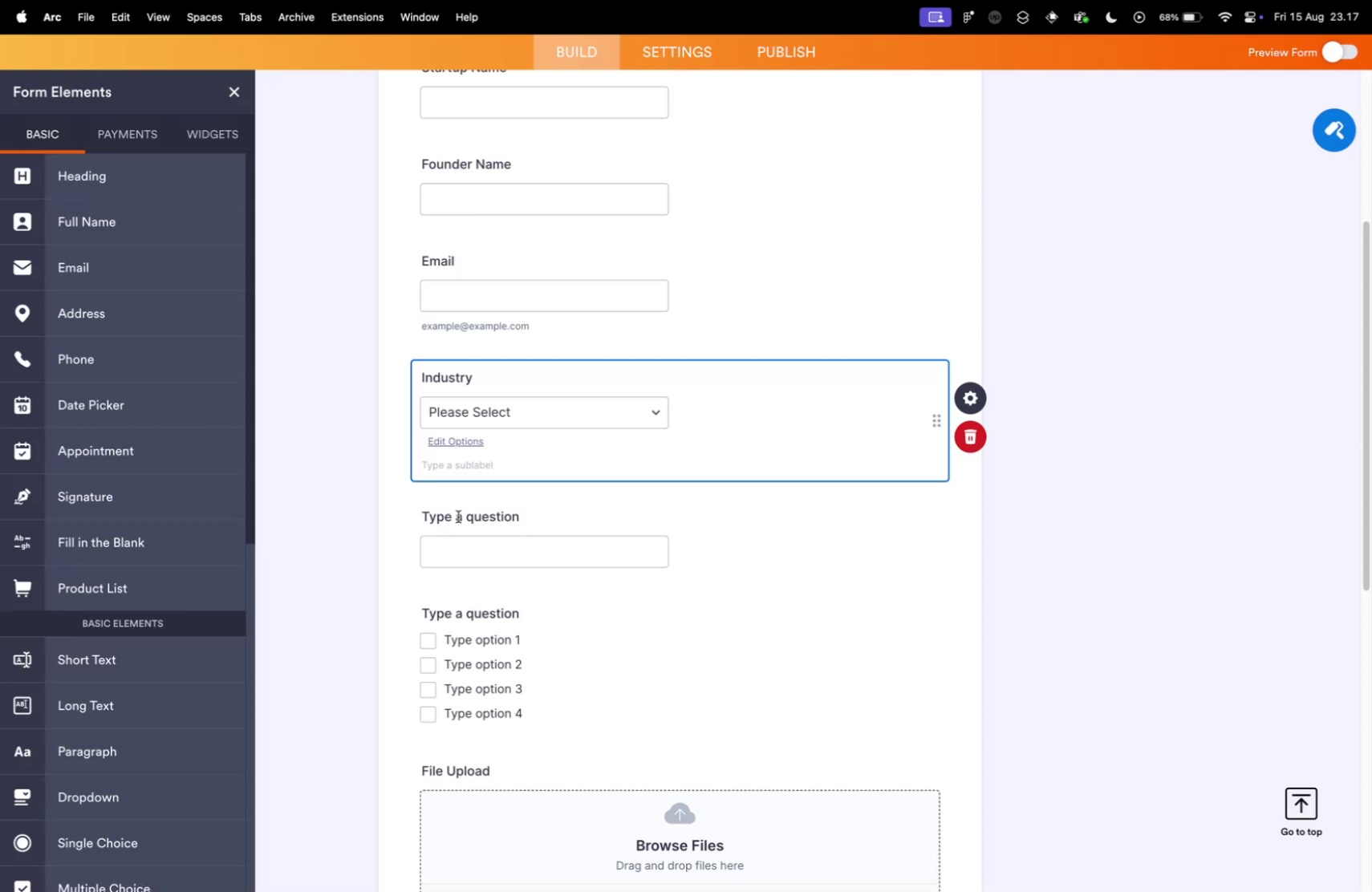 
double_click([458, 516])
 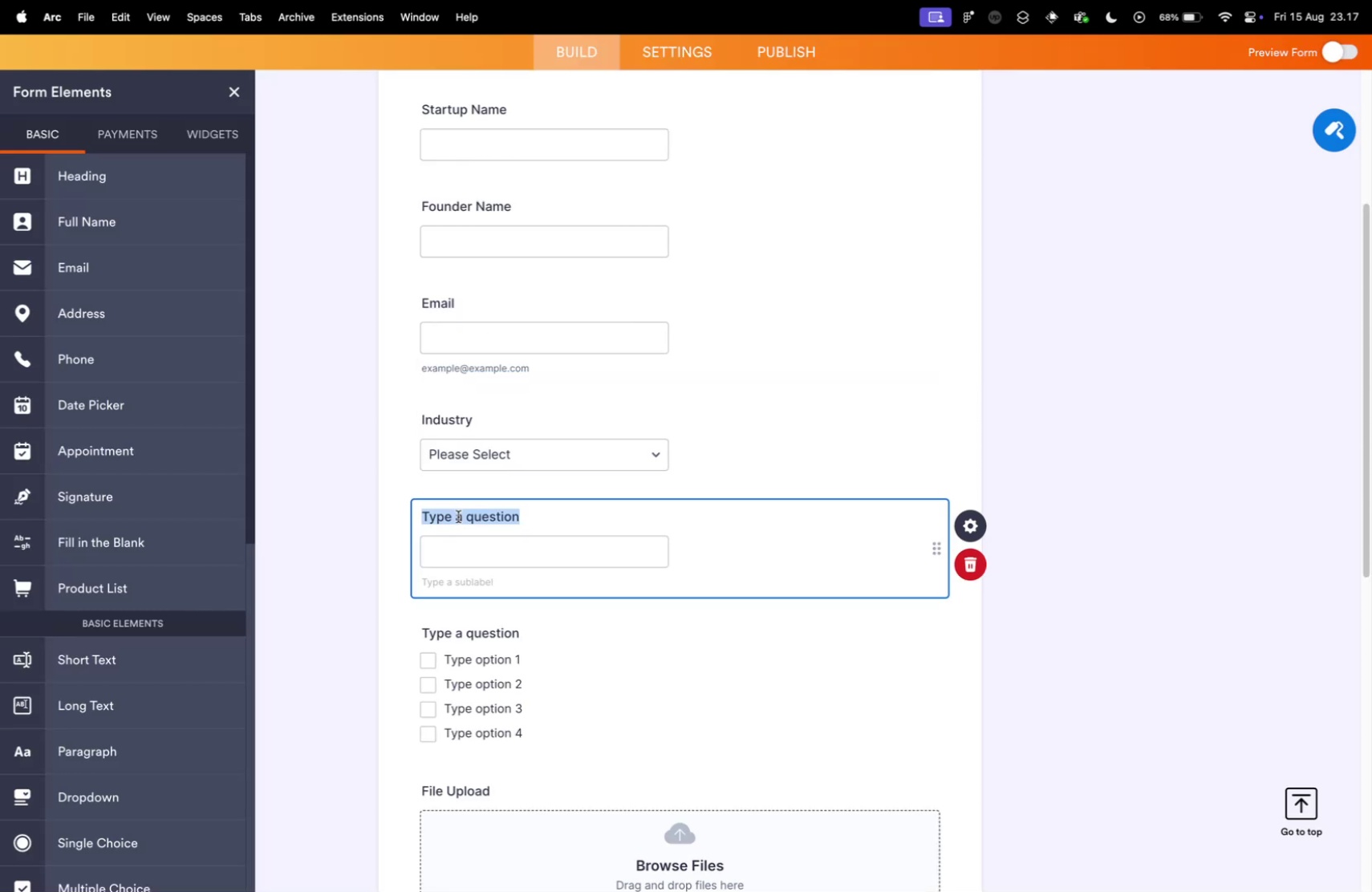 
key(Meta+V)
 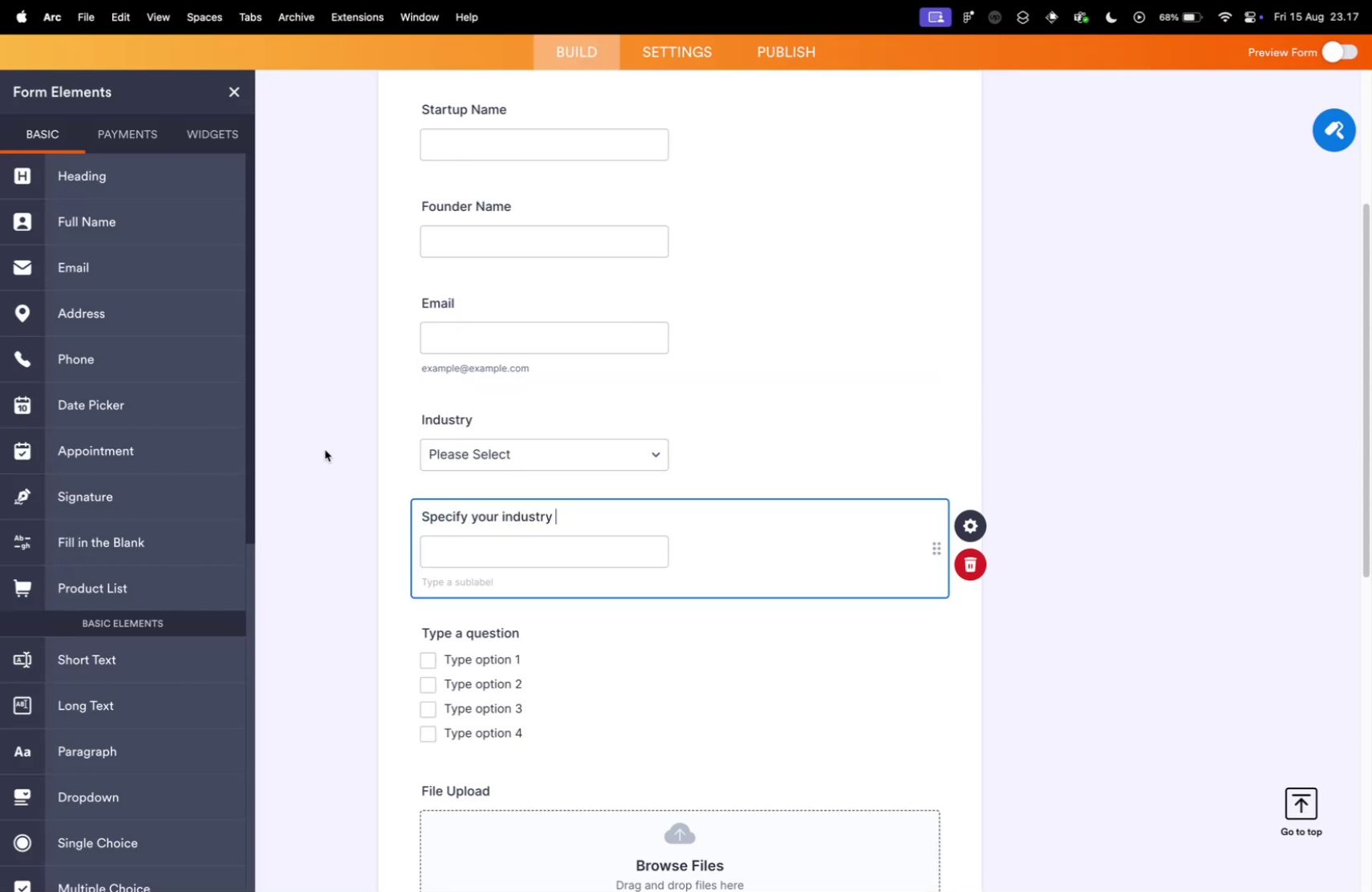 
key(Control+ControlLeft)
 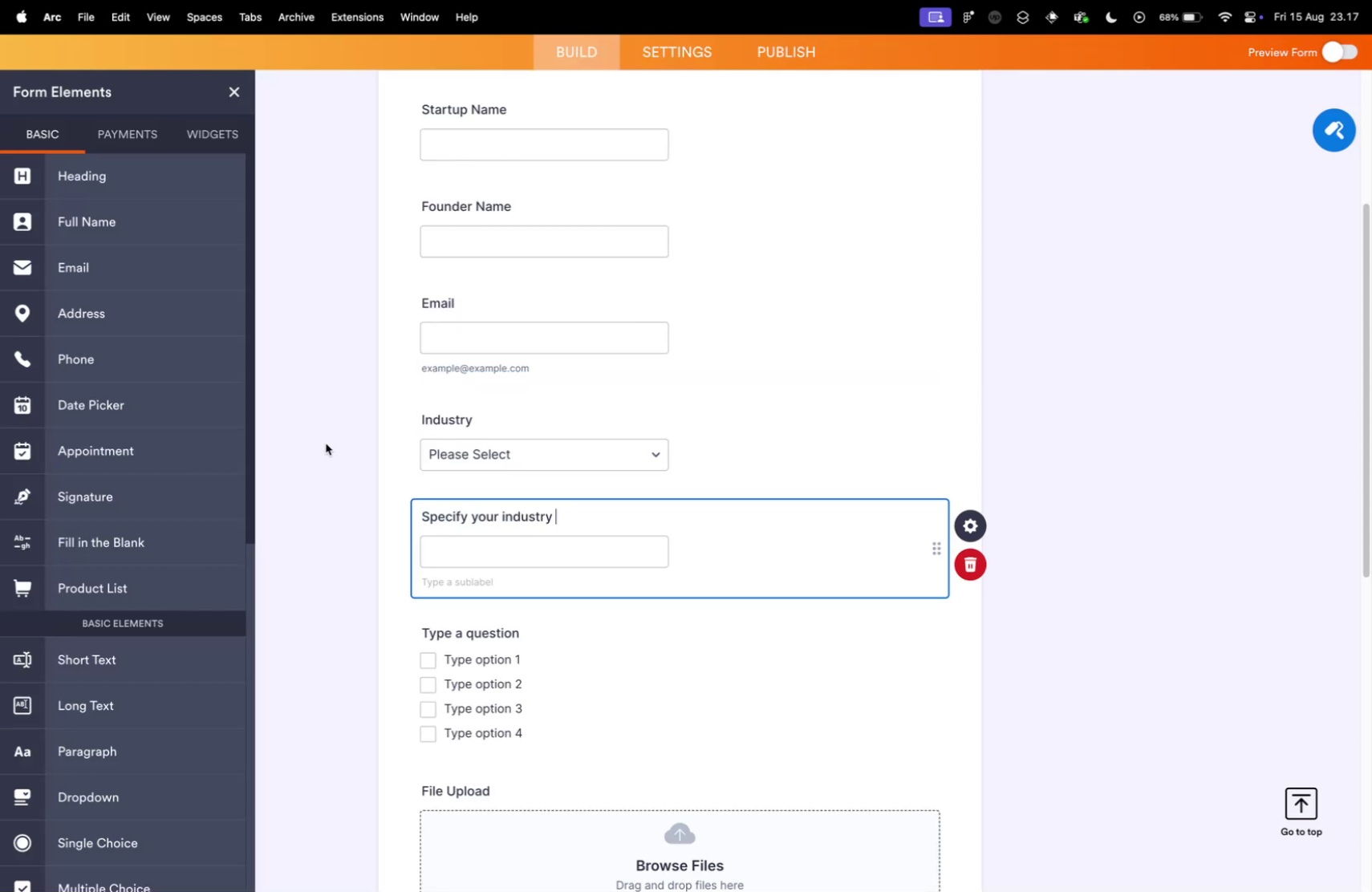 
key(Control+Tab)
 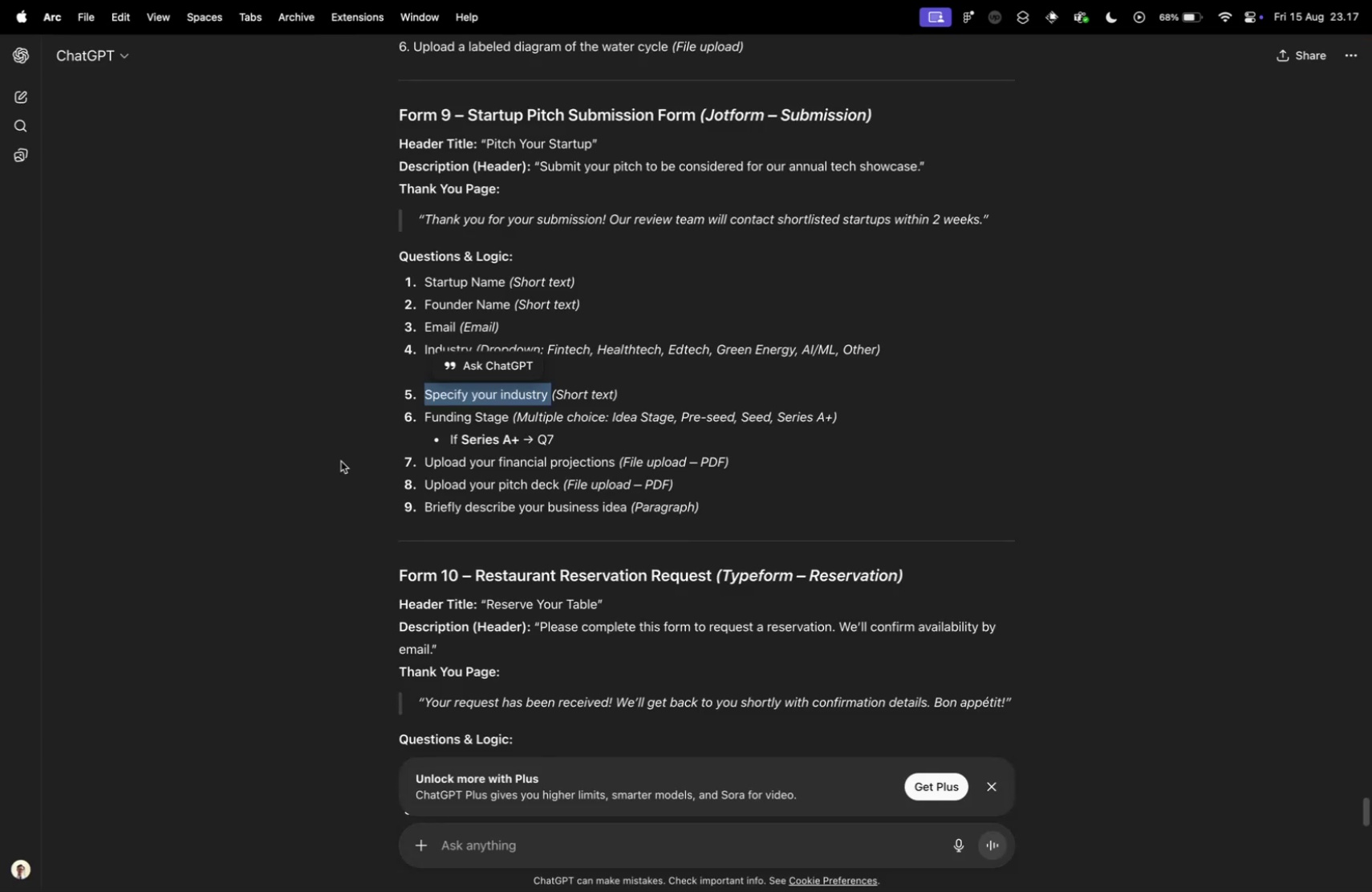 
left_click([386, 436])
 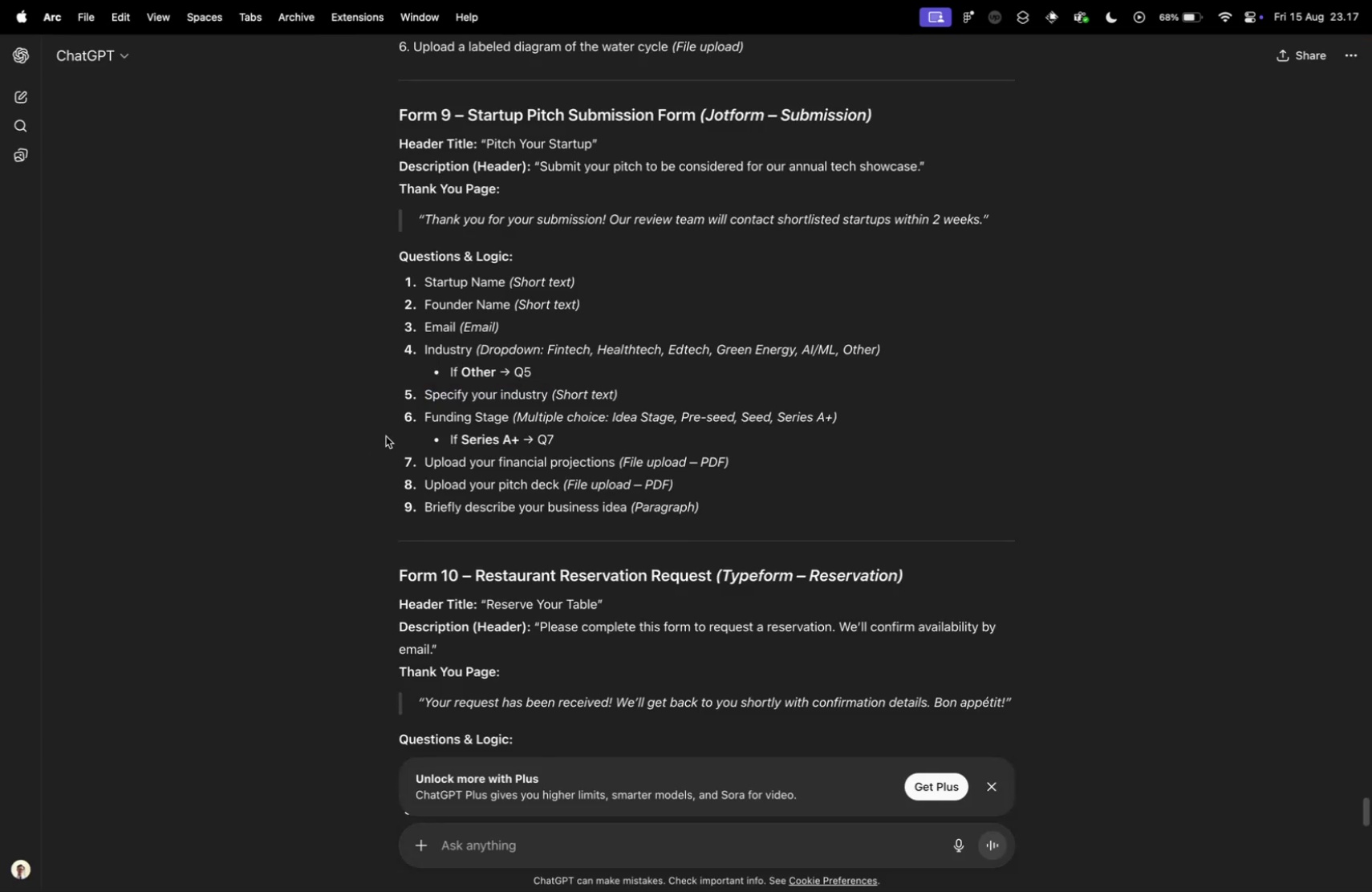 
key(Control+ControlLeft)
 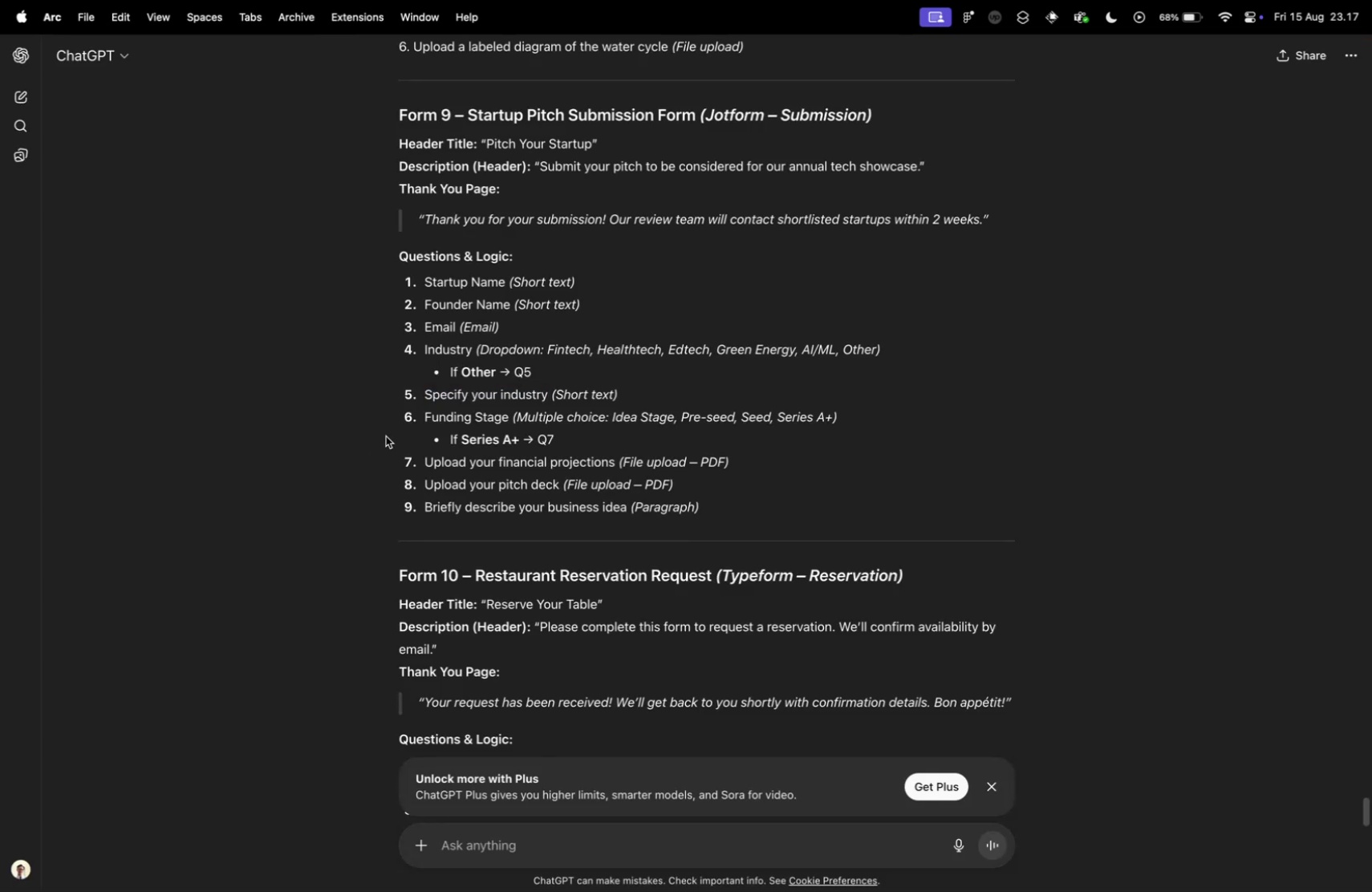 
key(Control+Tab)
 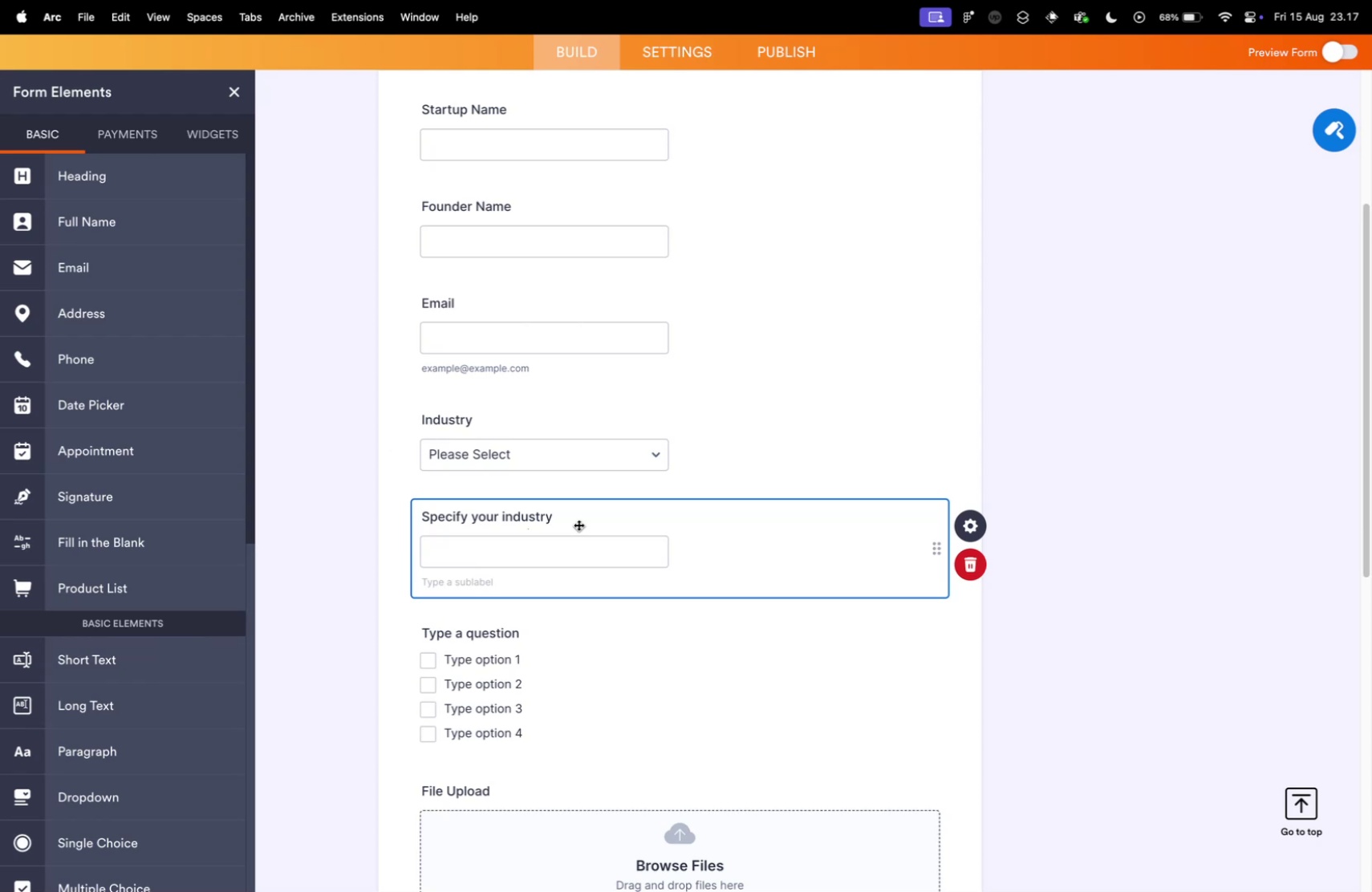 
double_click([573, 513])
 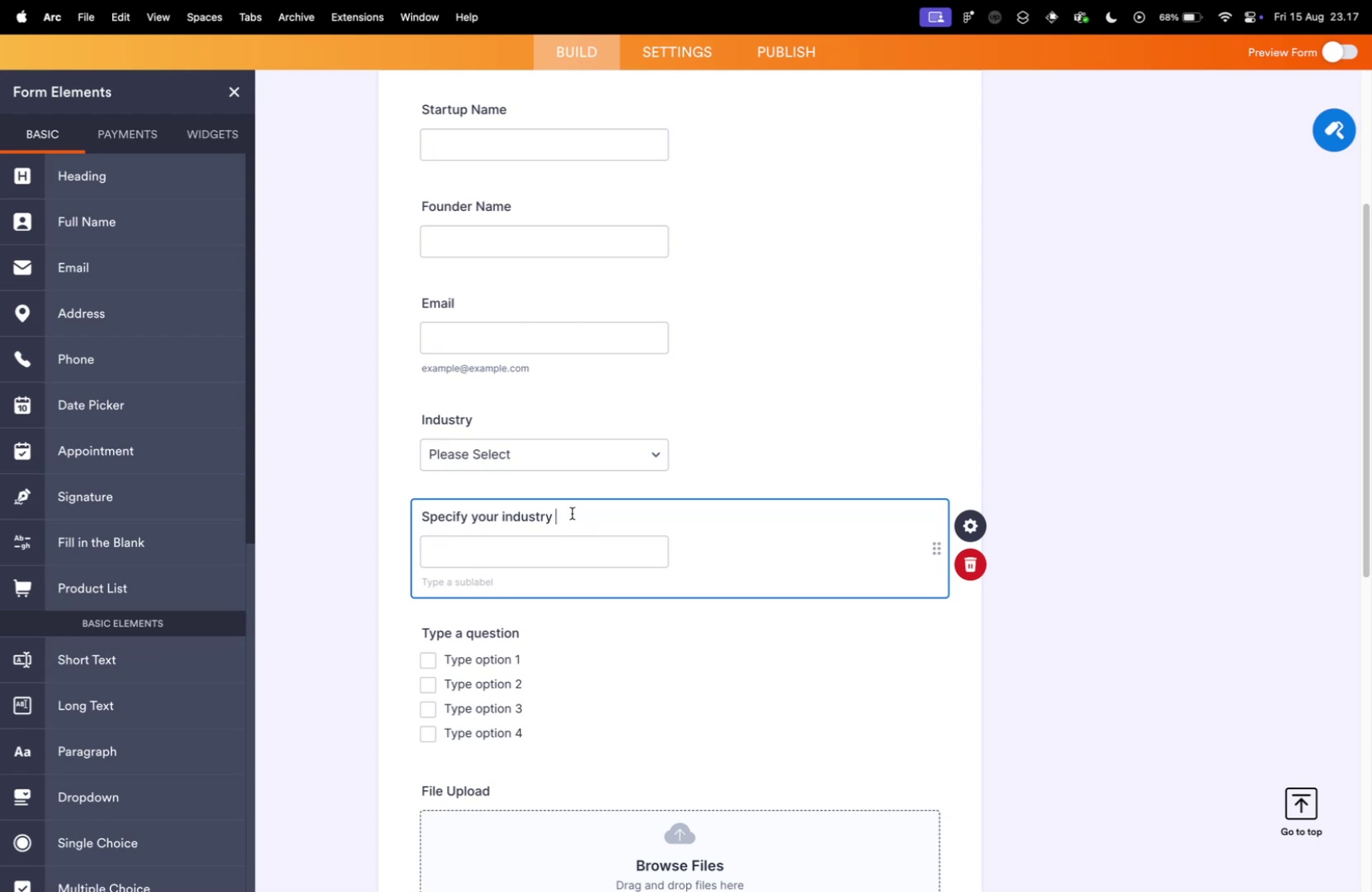 
key(Backspace)
 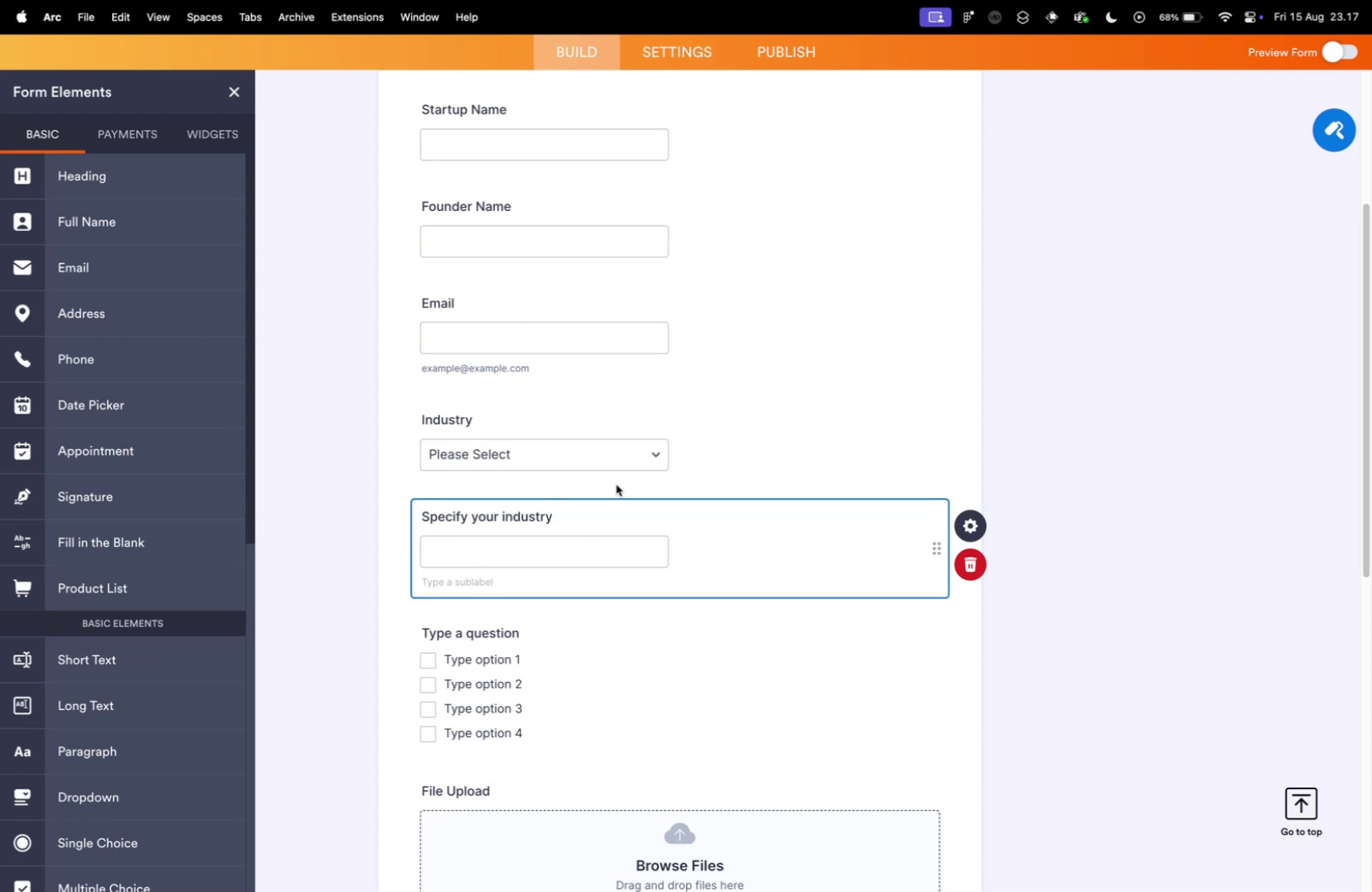 
key(Control+ControlLeft)
 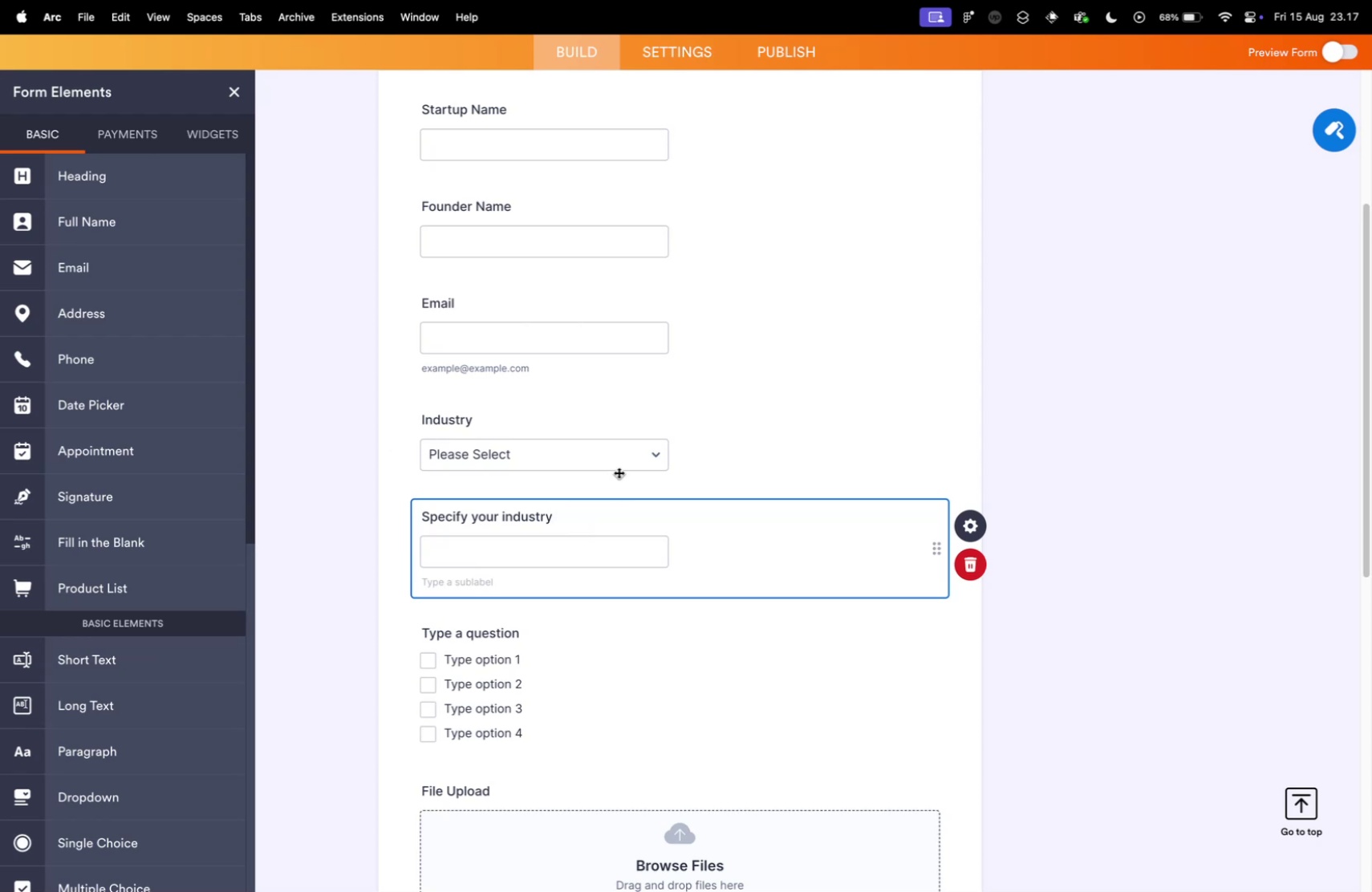 
key(Control+Tab)
 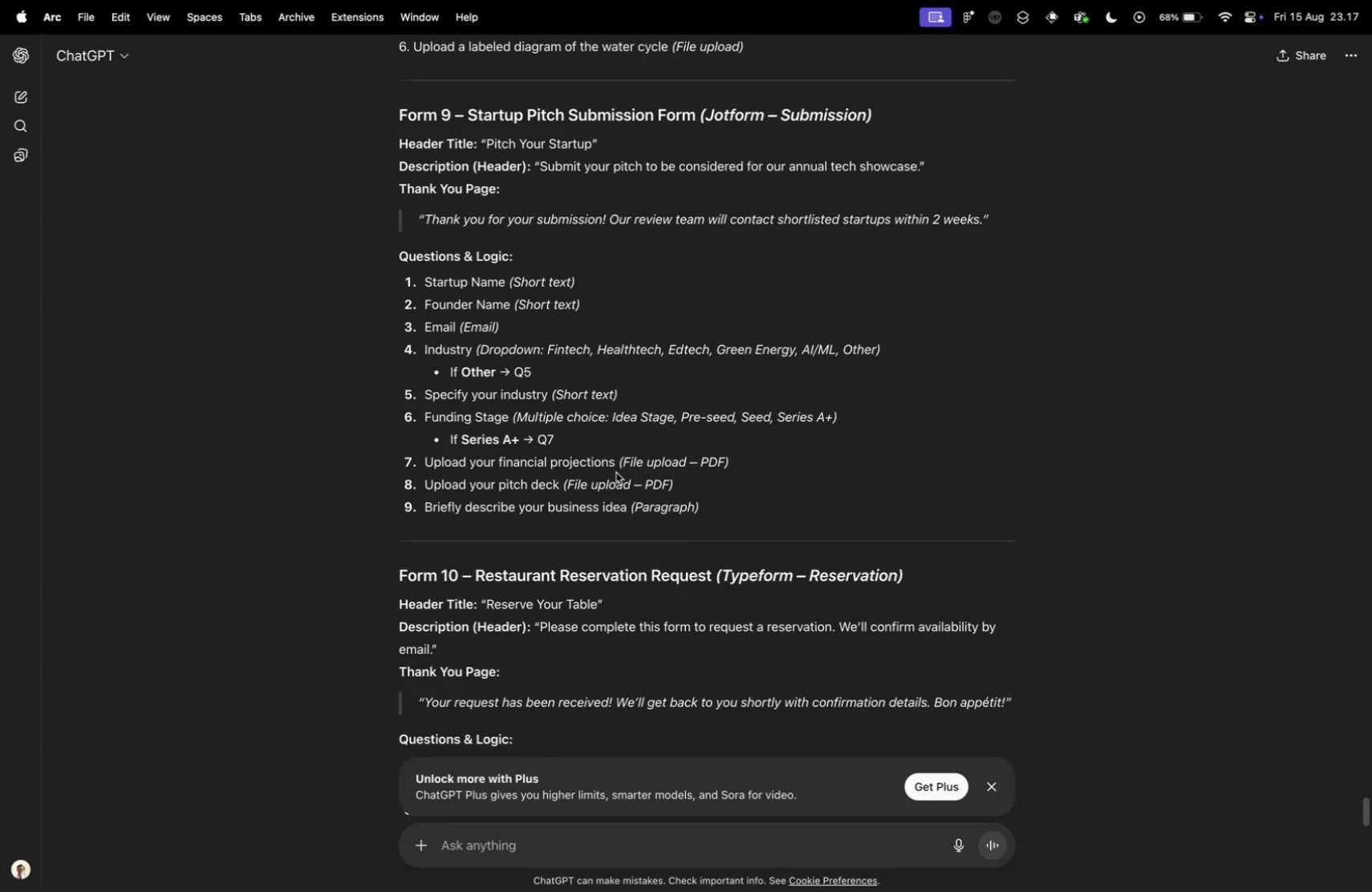 
key(Control+ControlLeft)
 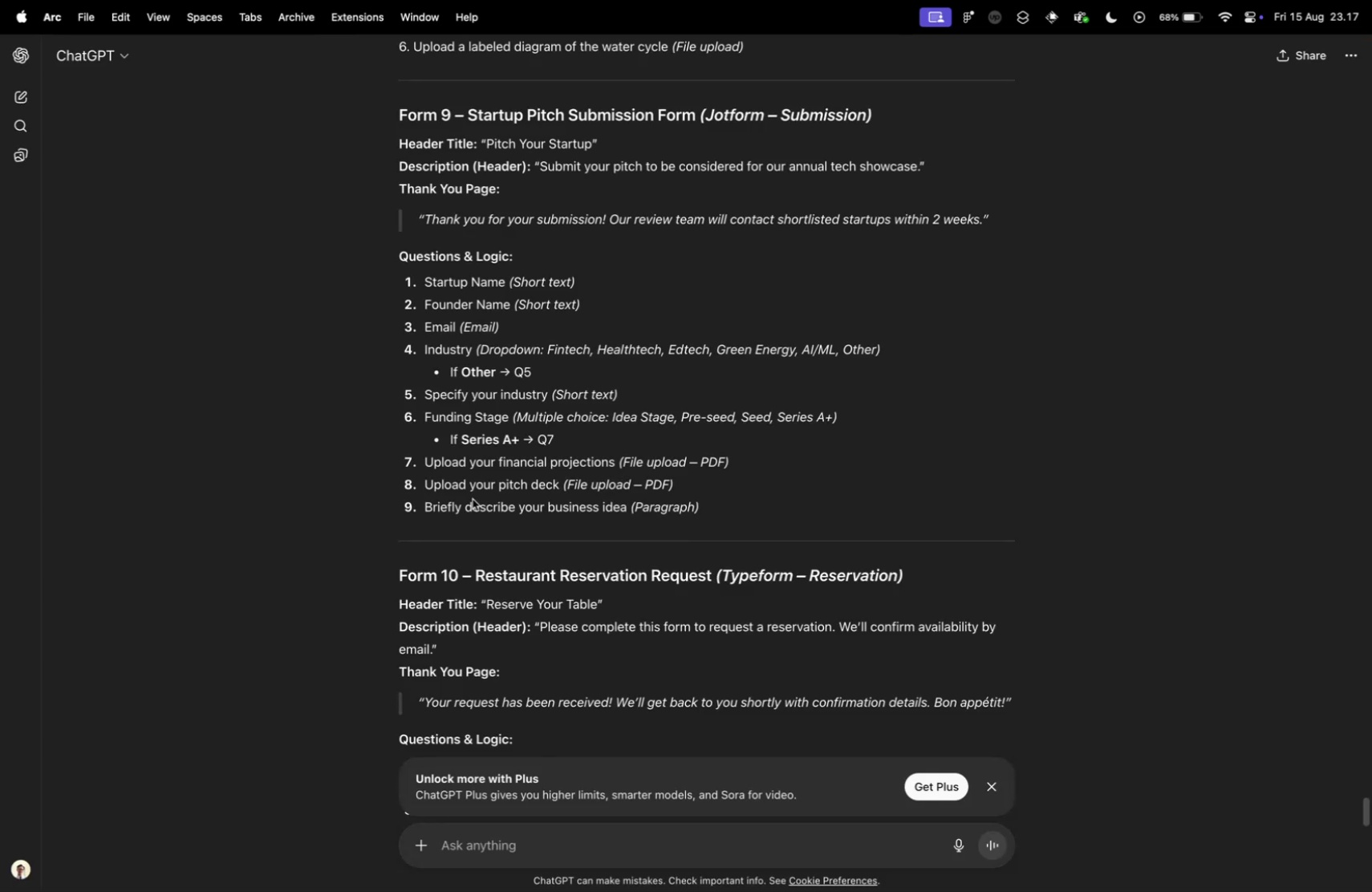 
key(Control+Tab)
 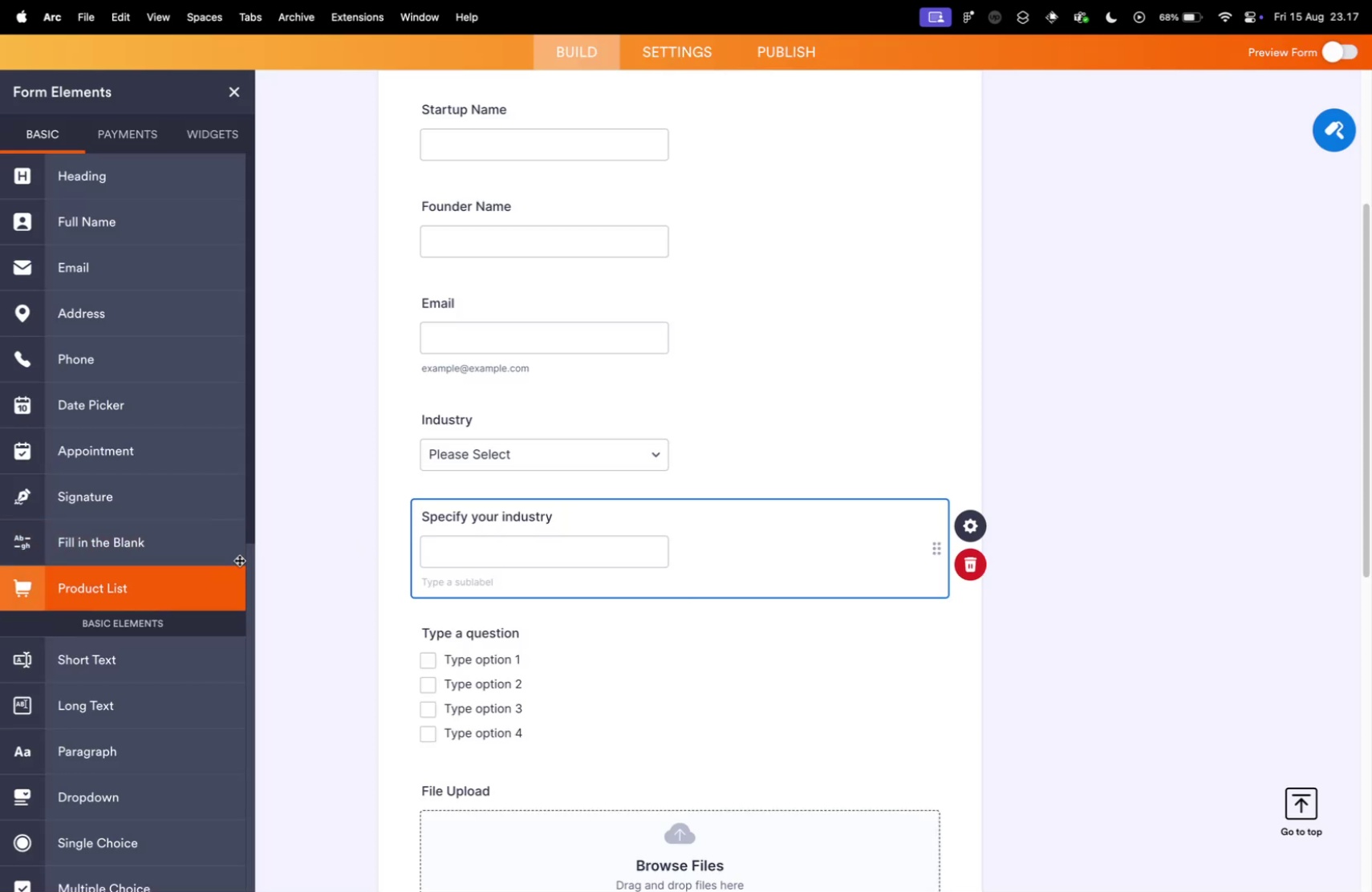 
scroll: coordinate [162, 496], scroll_direction: down, amount: 10.0
 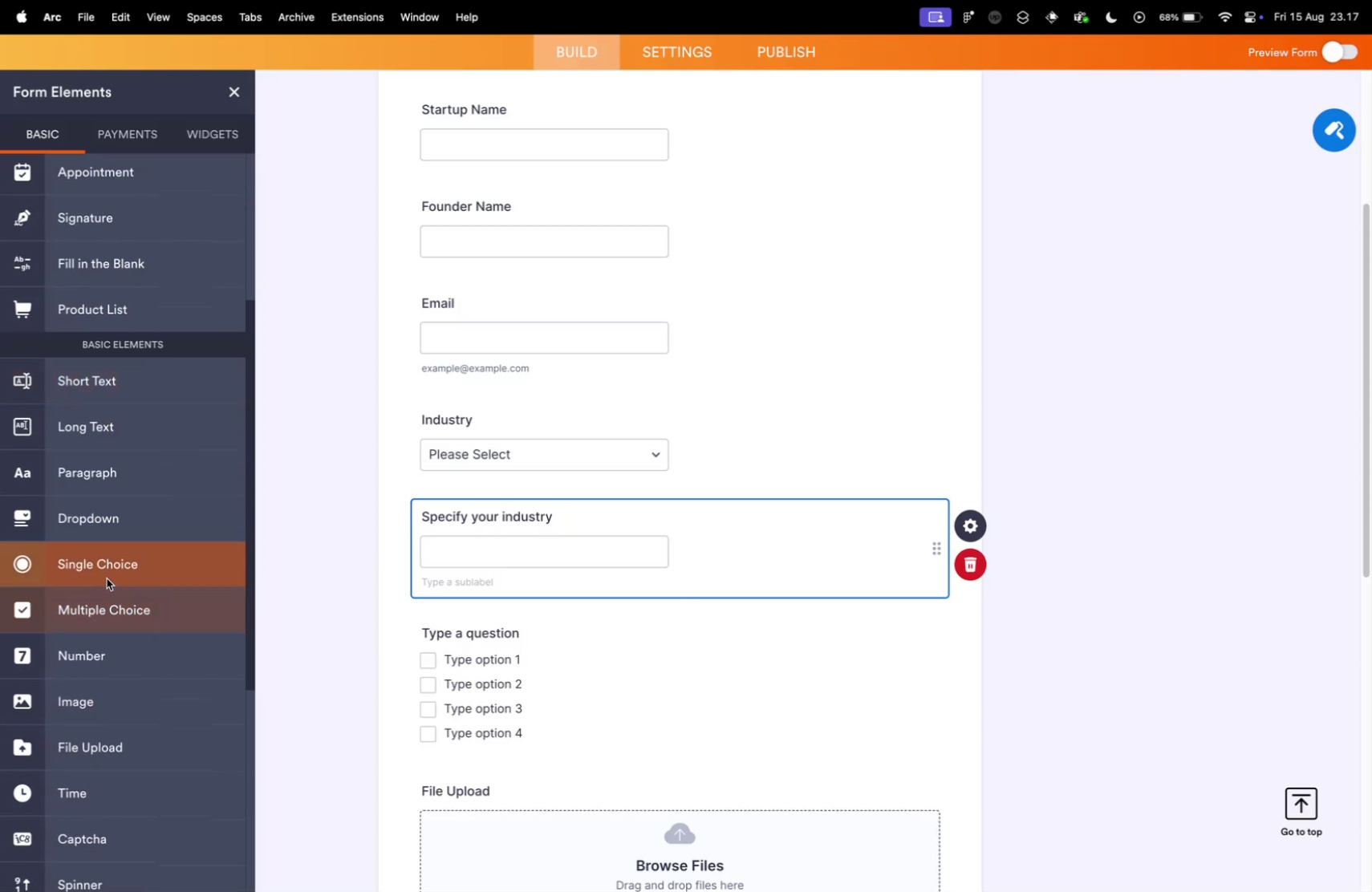 
left_click_drag(start_coordinate=[100, 567], to_coordinate=[557, 513])
 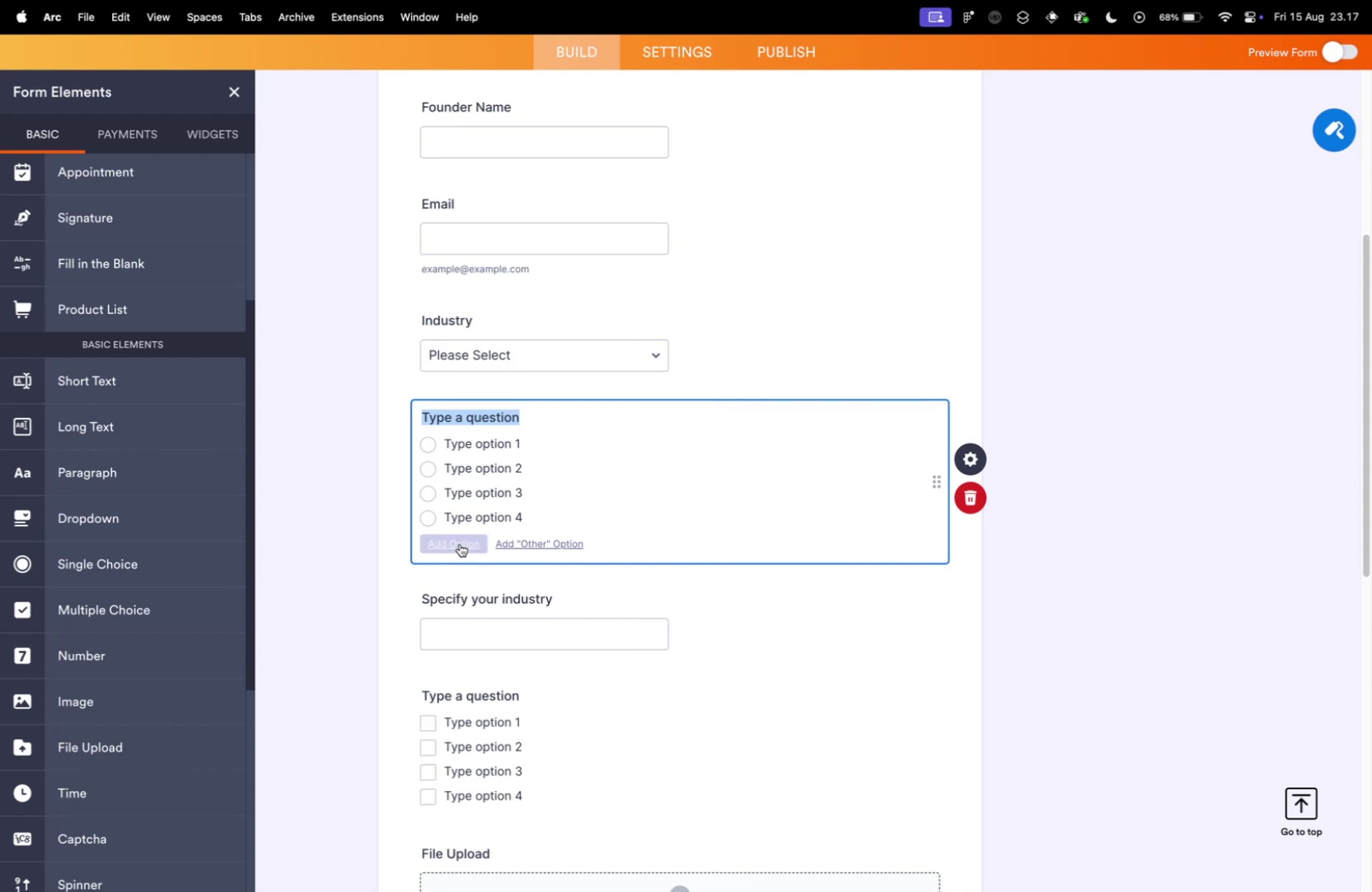 
left_click([564, 540])
 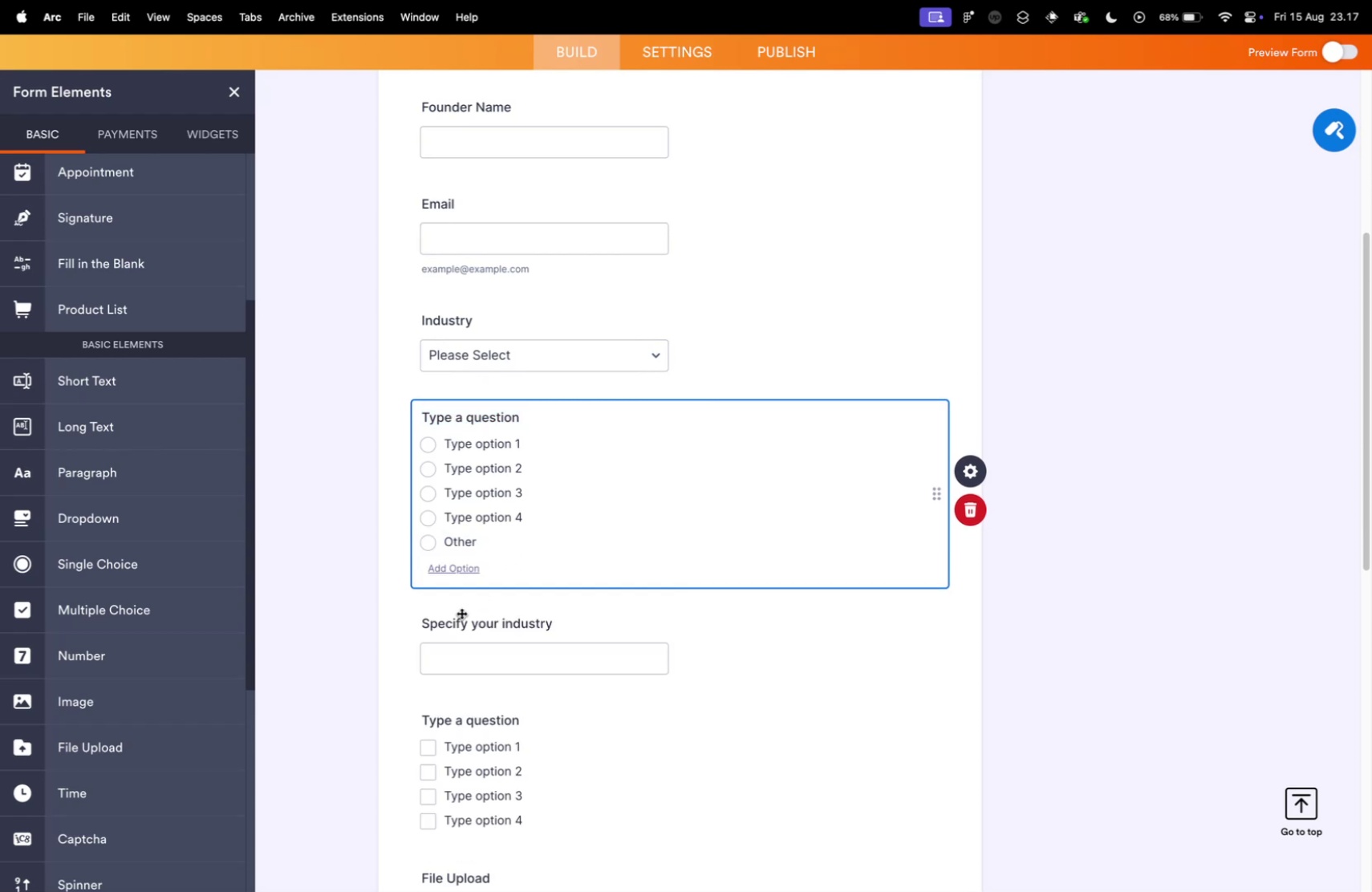 
left_click([461, 610])
 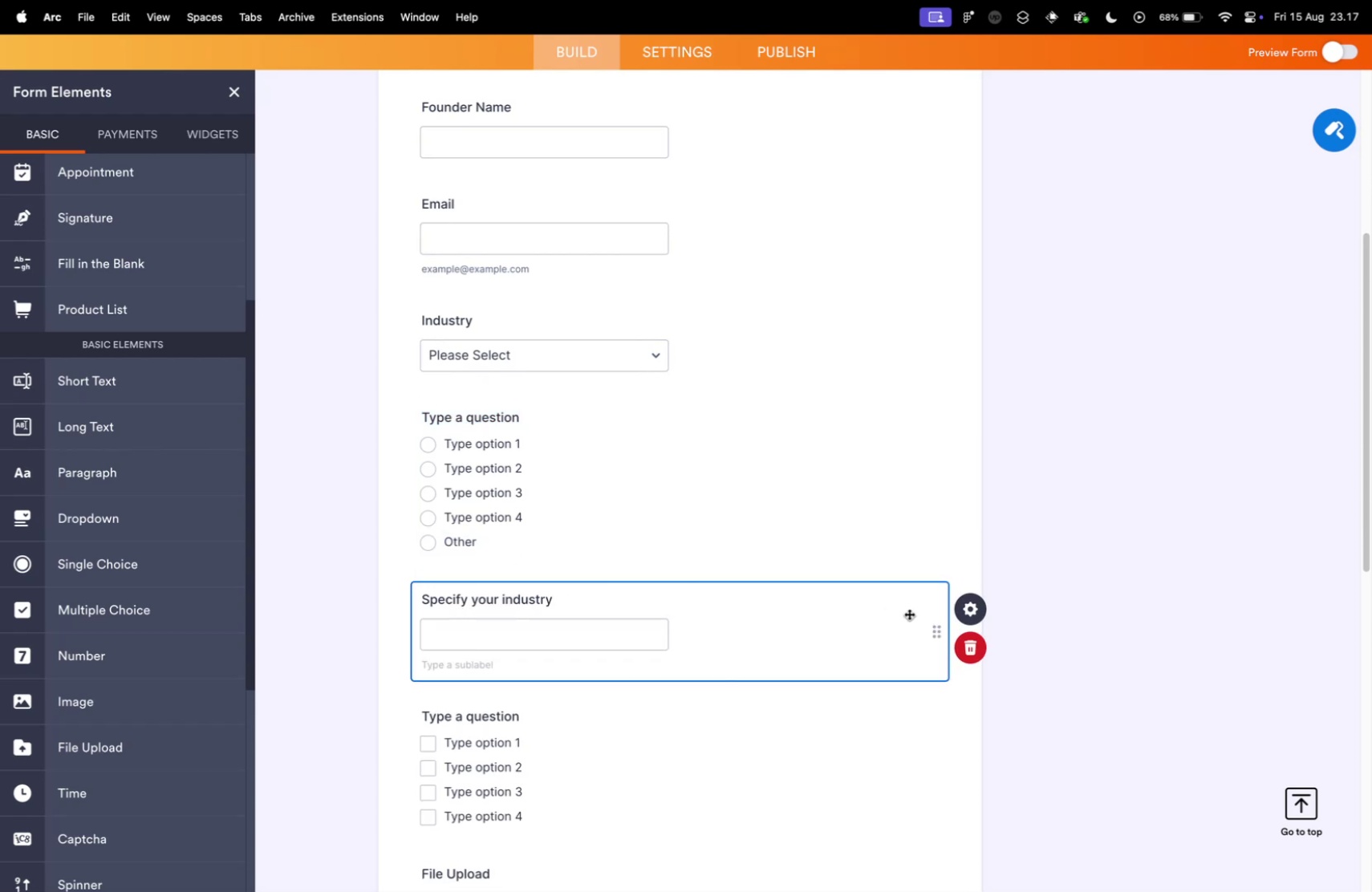 
mouse_move([945, 648])
 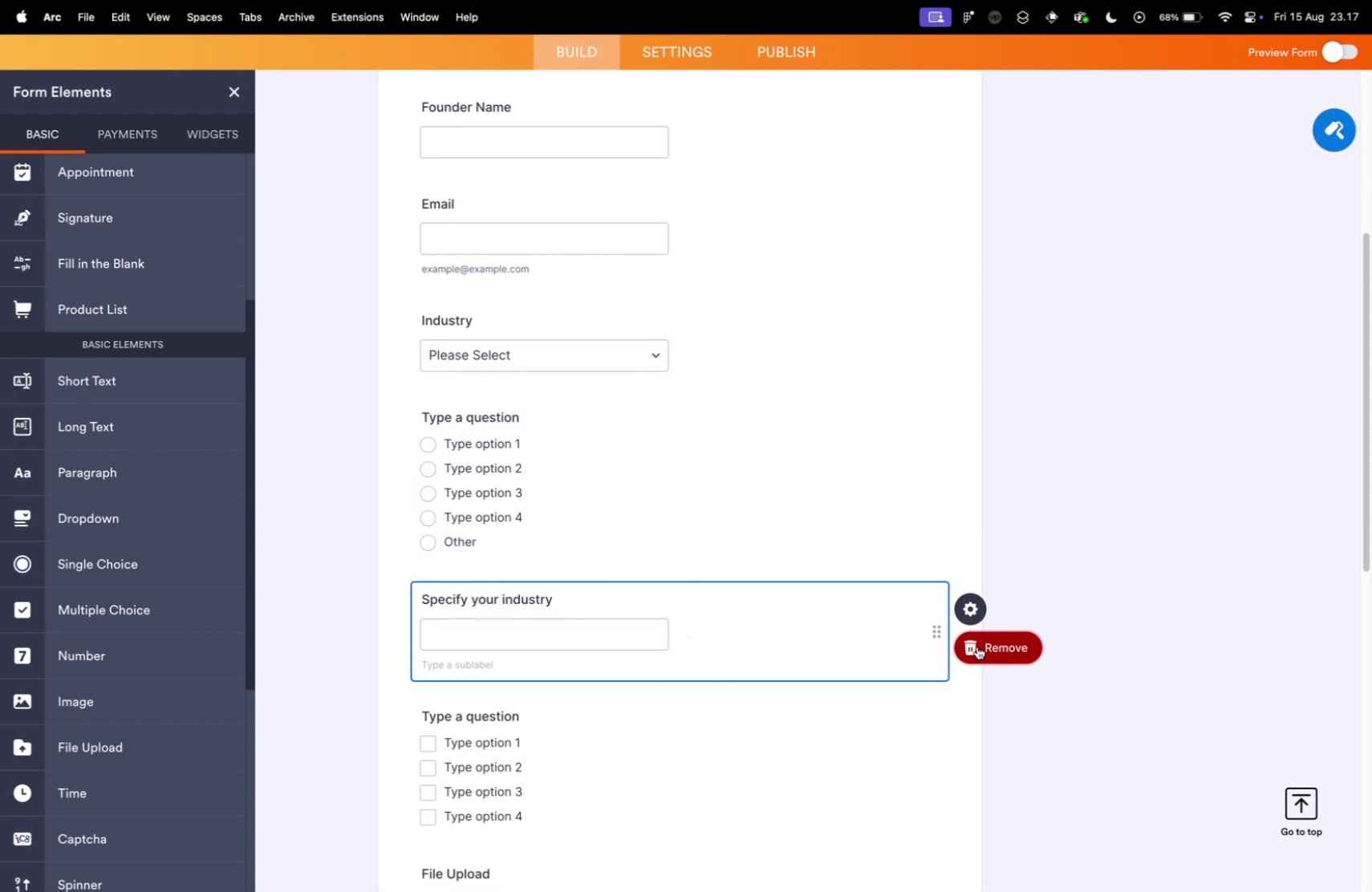 
left_click([977, 646])
 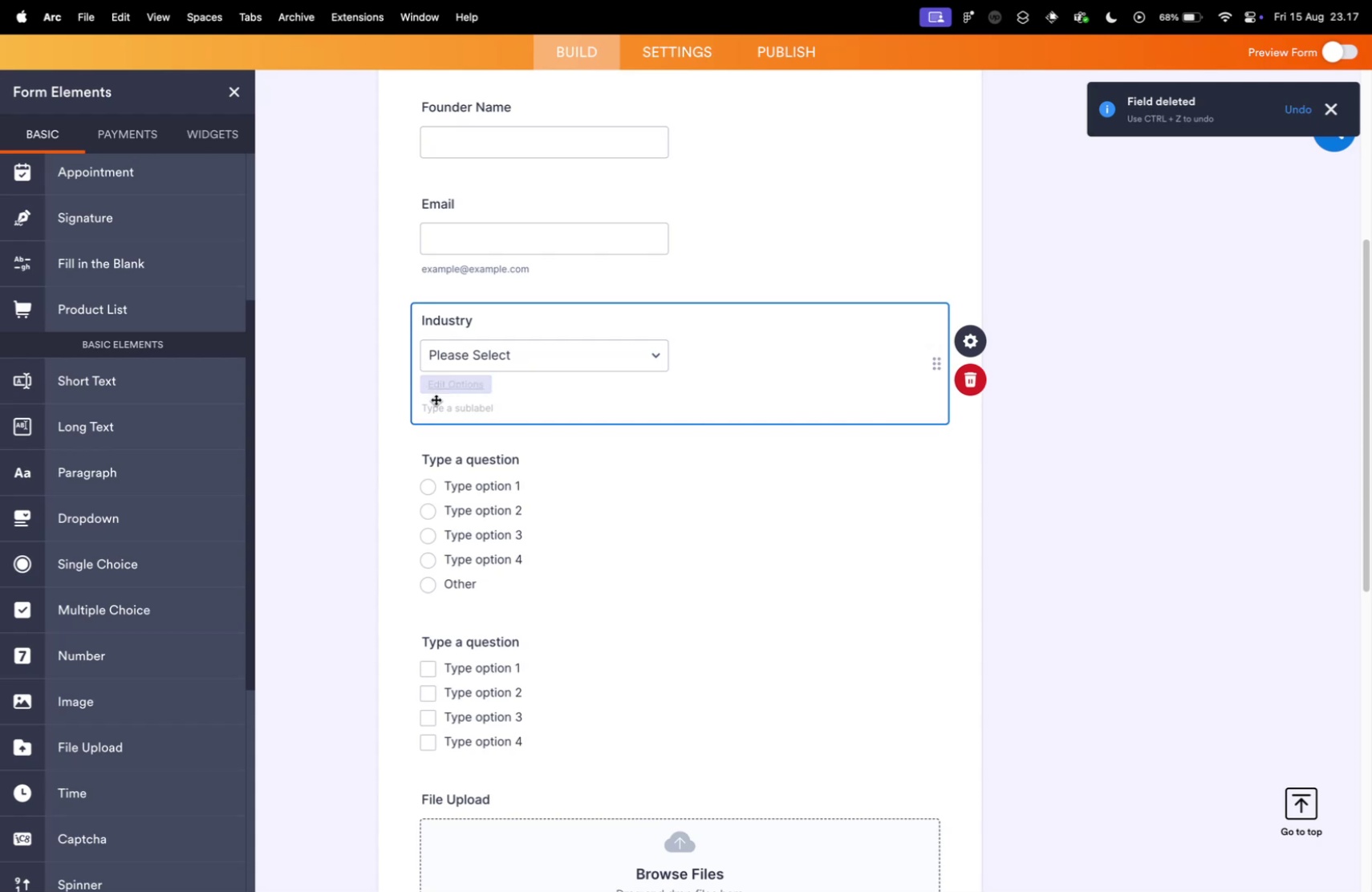 
double_click([465, 380])
 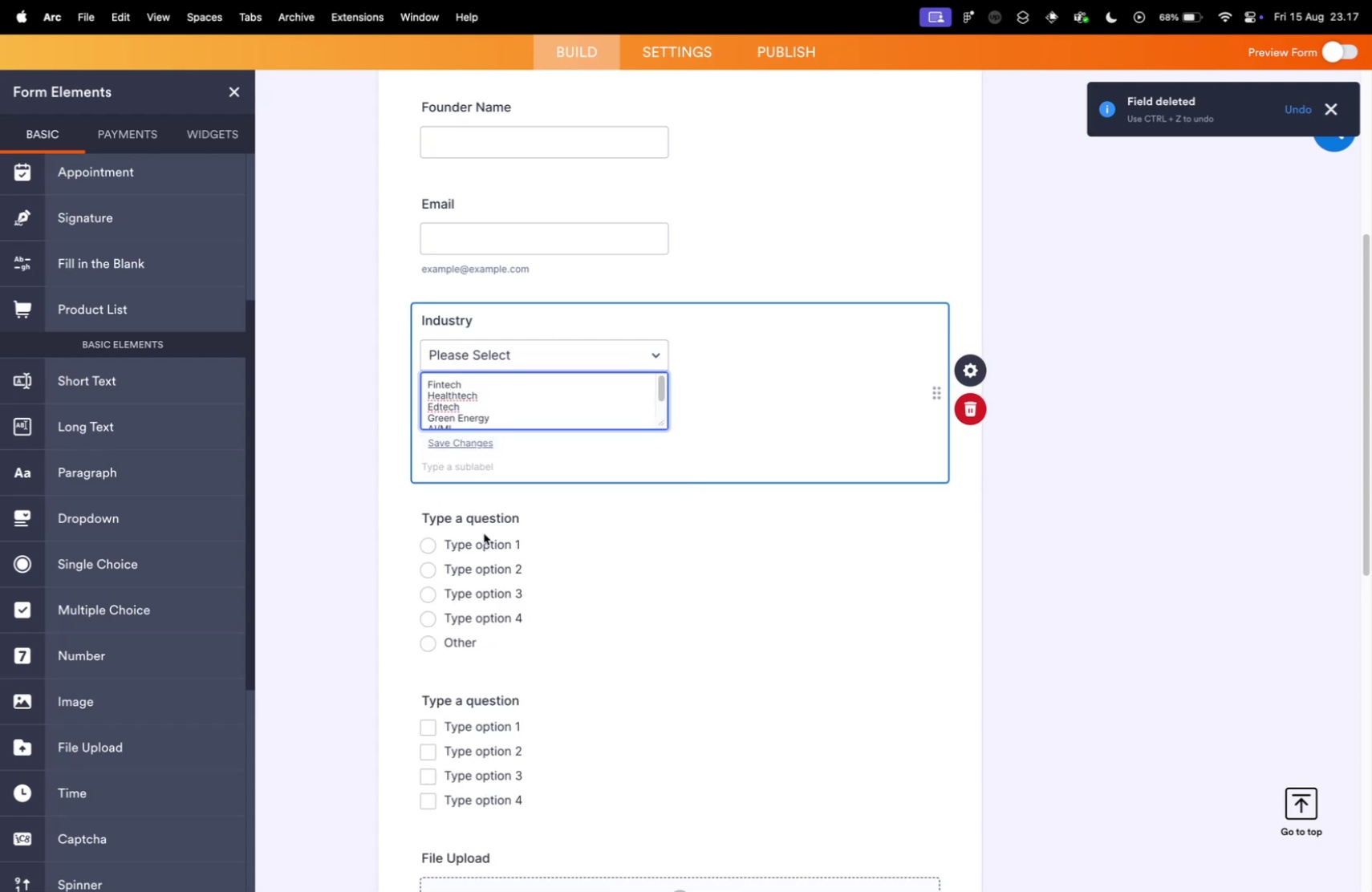 
left_click([479, 538])
 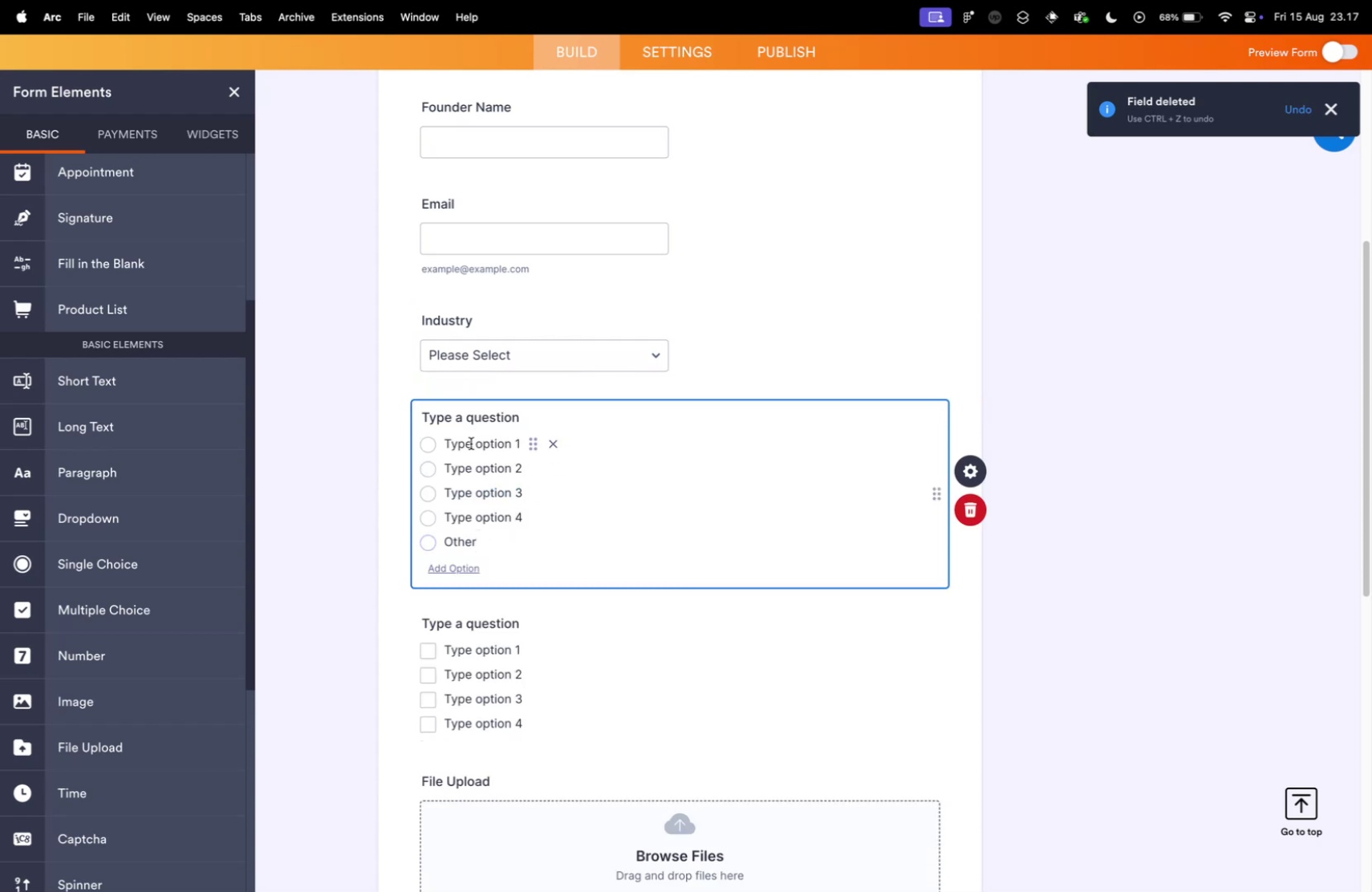 
left_click([469, 439])
 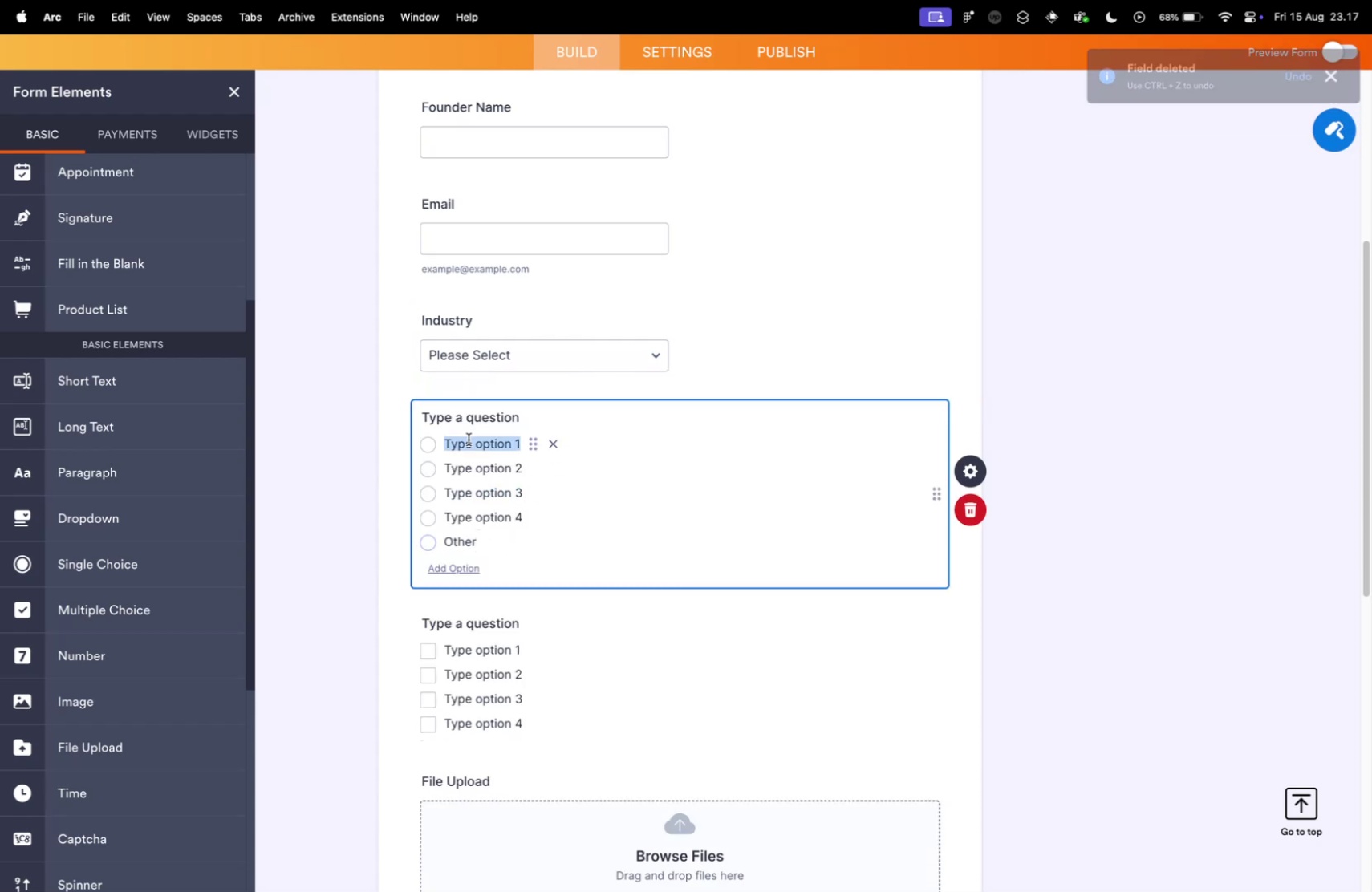 
type(Fiinte)
key(Backspace)
key(Backspace)
key(Backspace)
key(Backspace)
type(nteh)
key(Backspace)
key(Backspace)
type(c)
key(Backspace)
type(ech)
 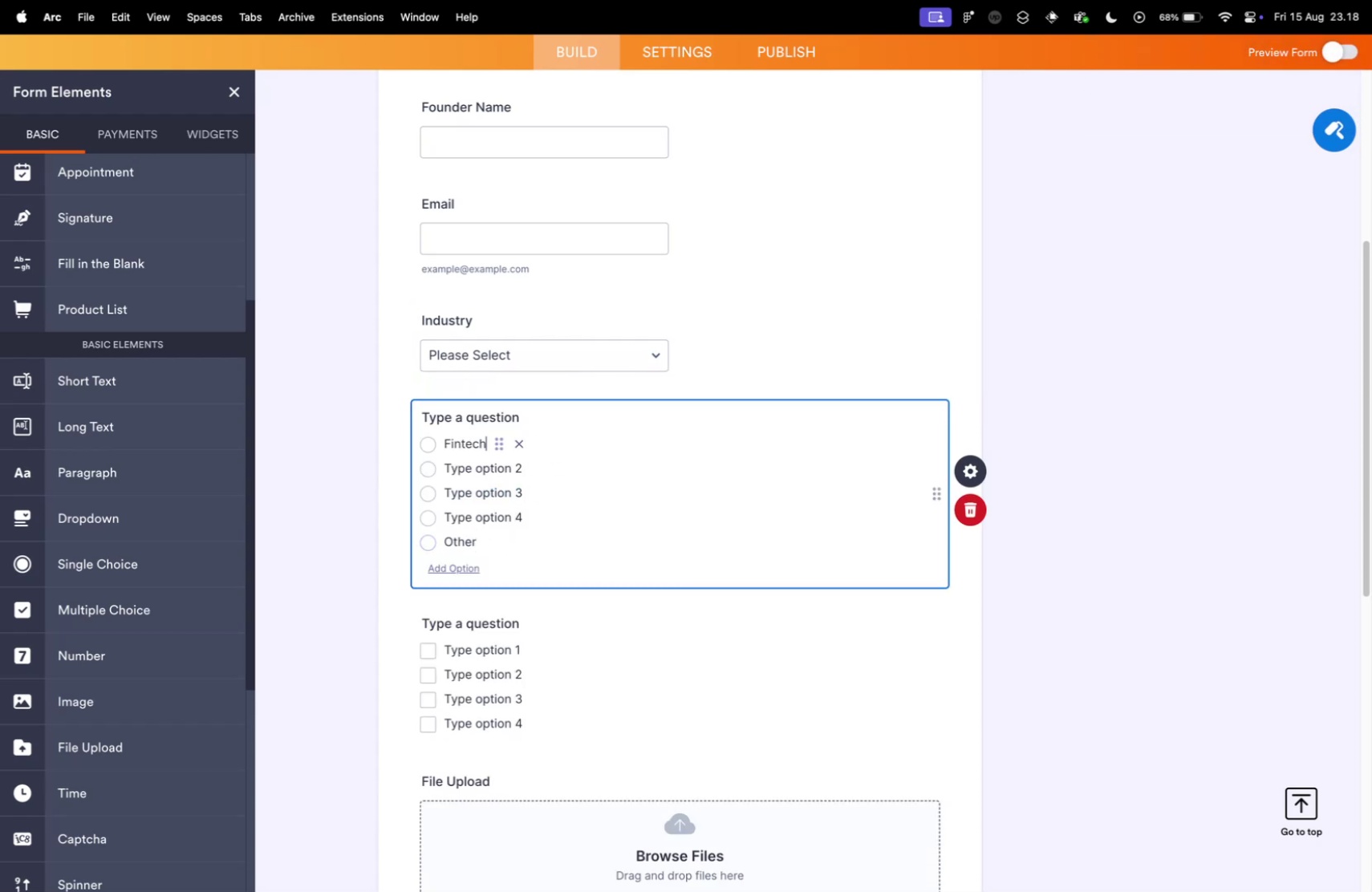 
key(Enter)
 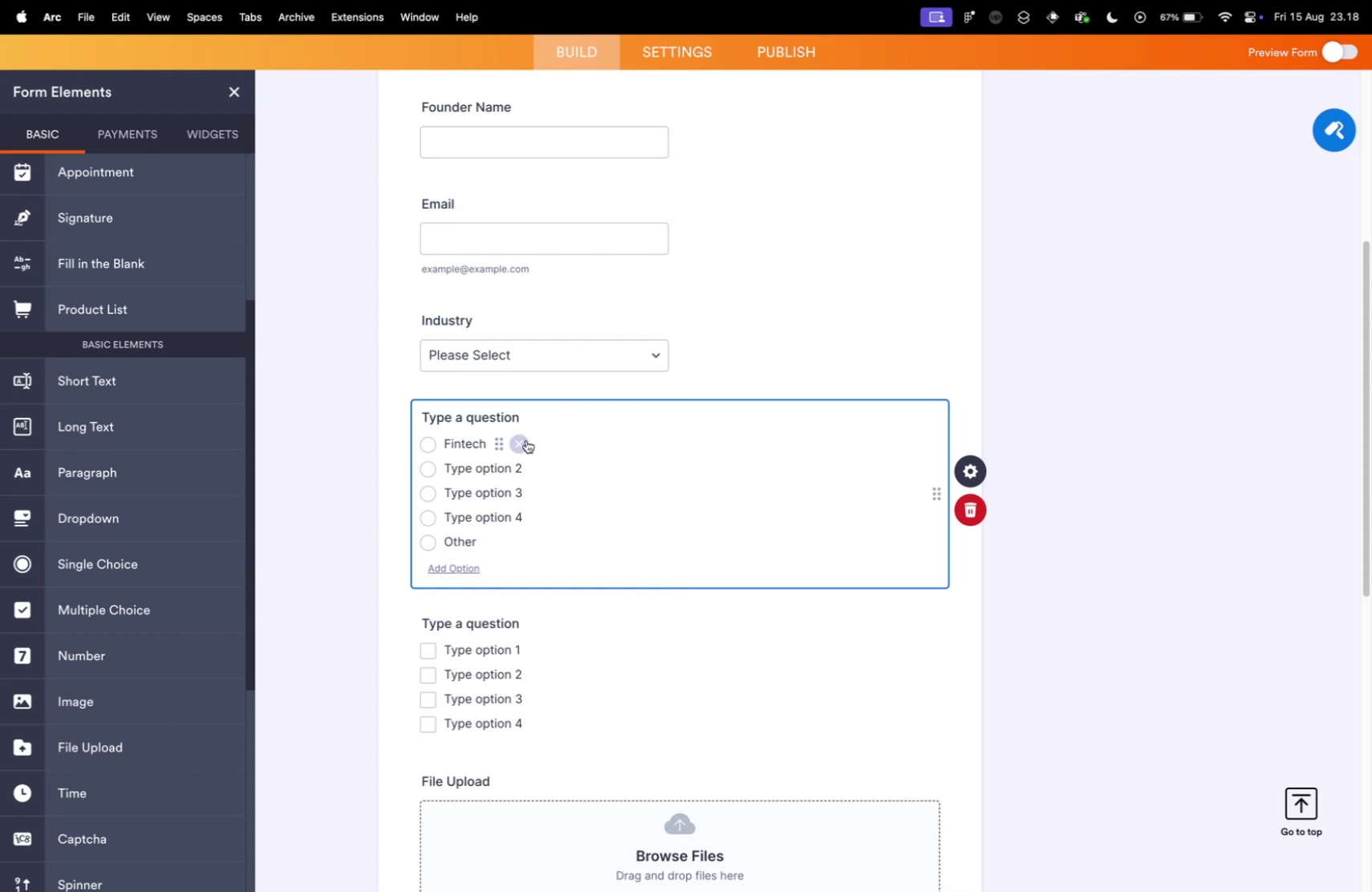 
hold_key(key=CommandLeft, duration=0.64)
 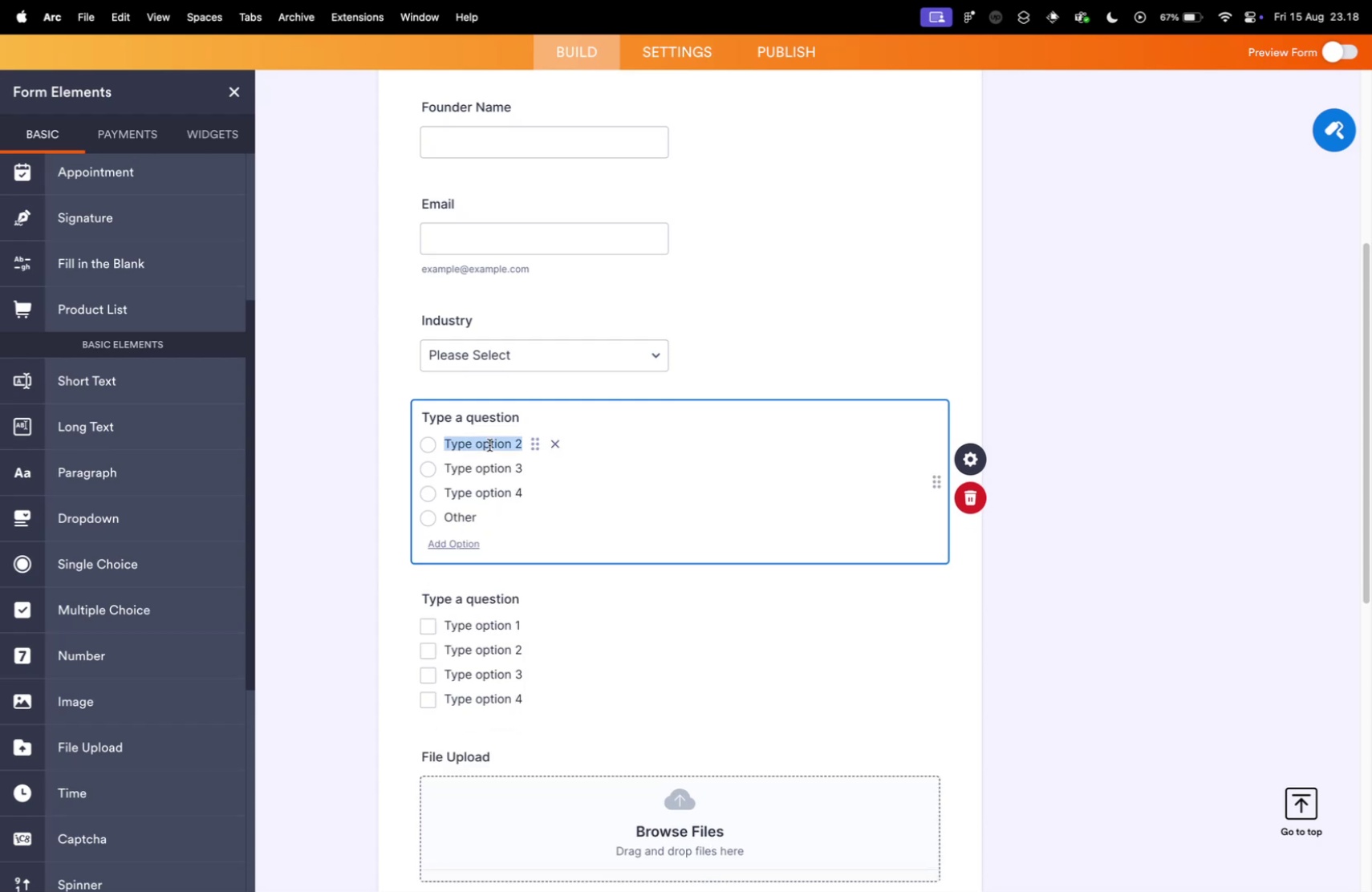 
left_click([489, 444])
 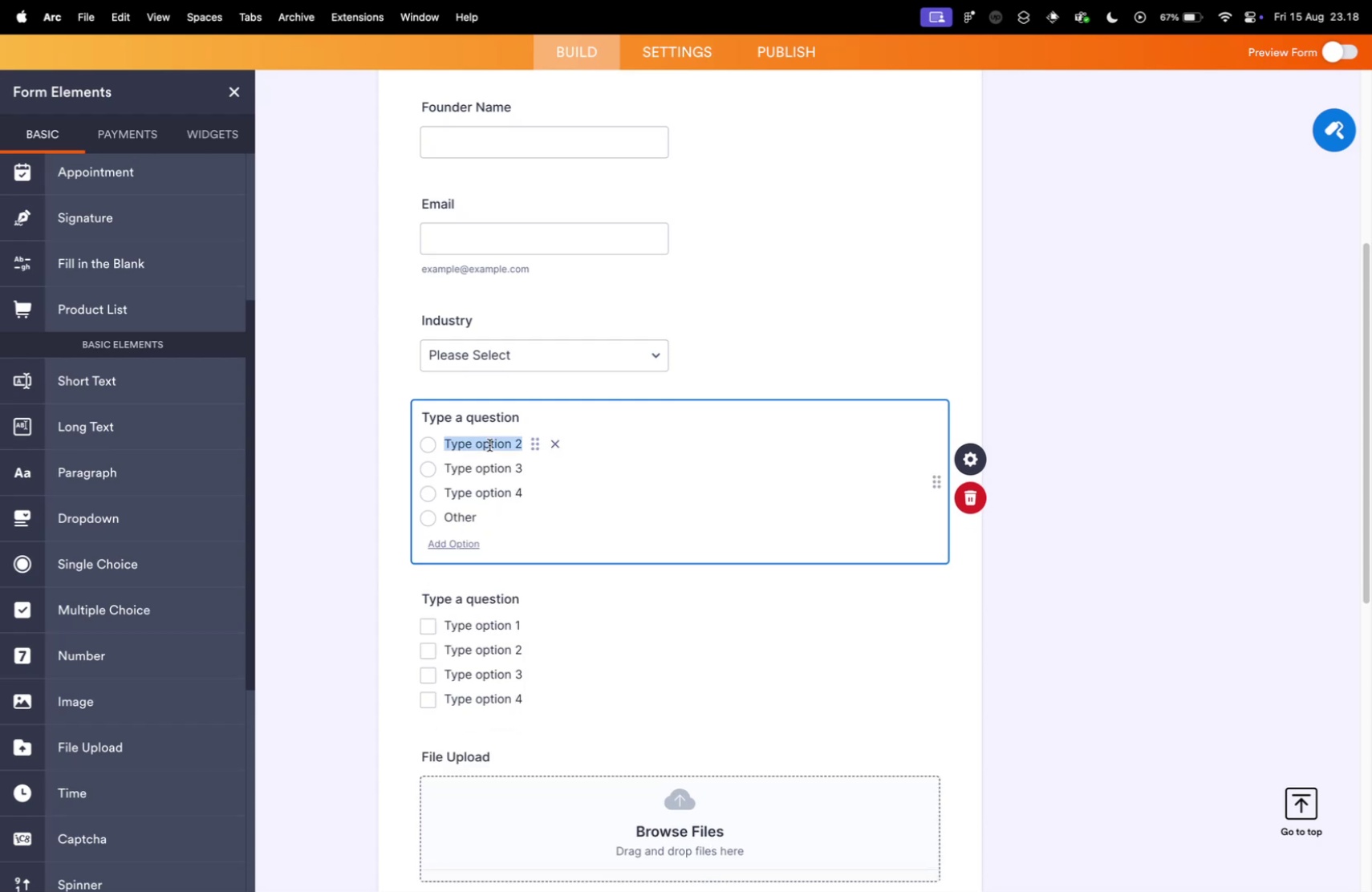 
key(Meta+Z)
 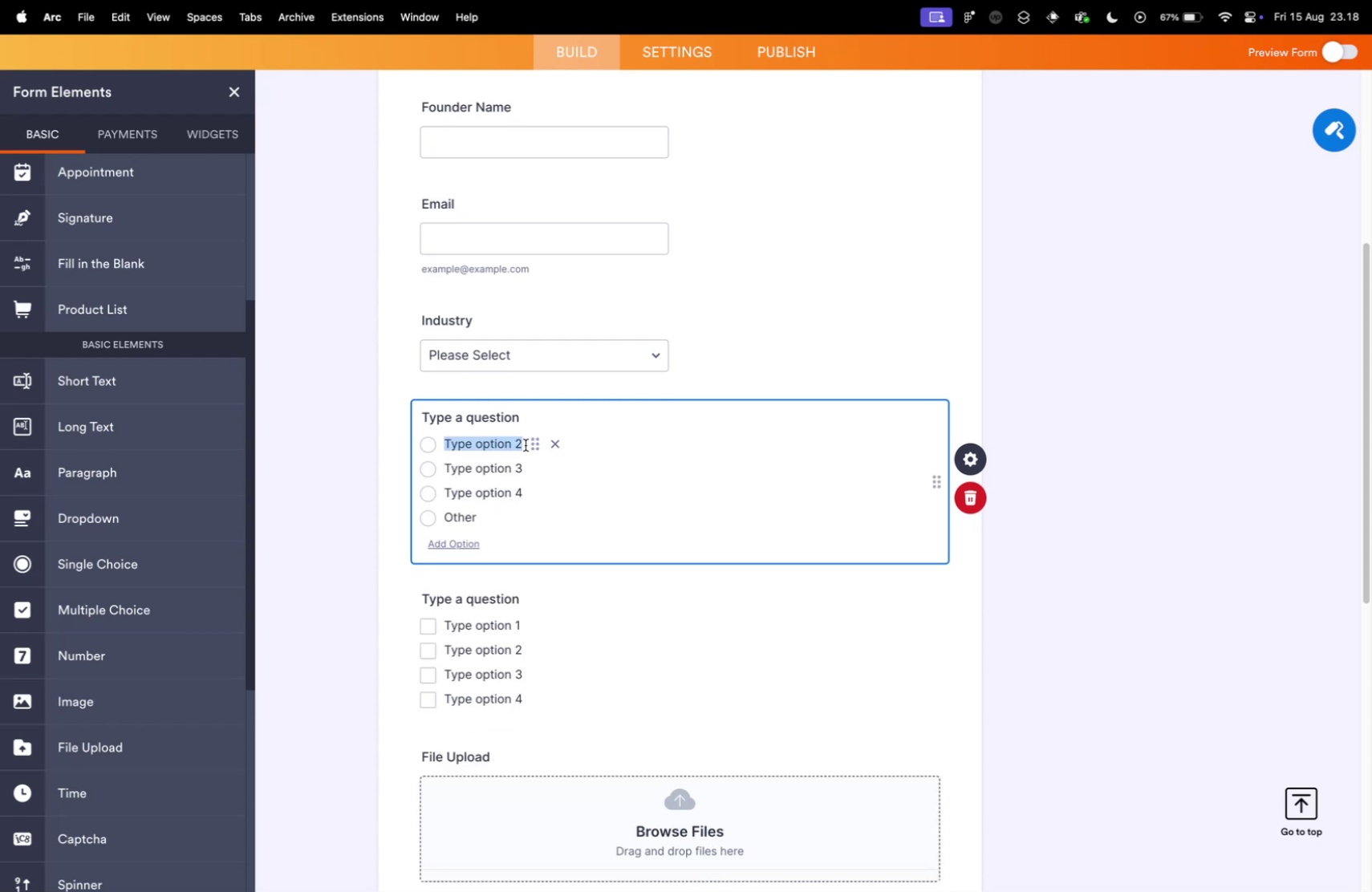 
left_click([526, 444])
 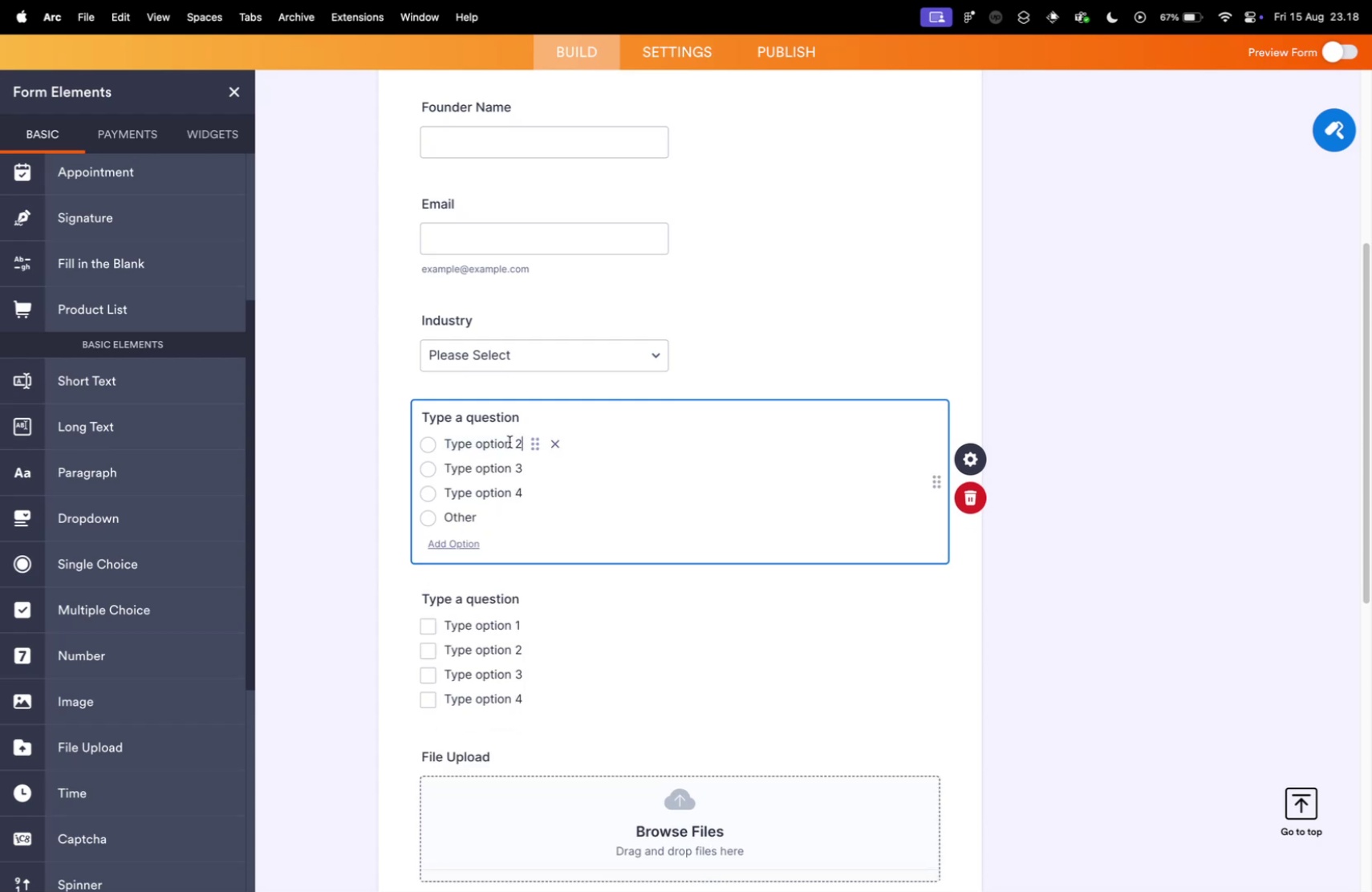 
left_click([509, 441])
 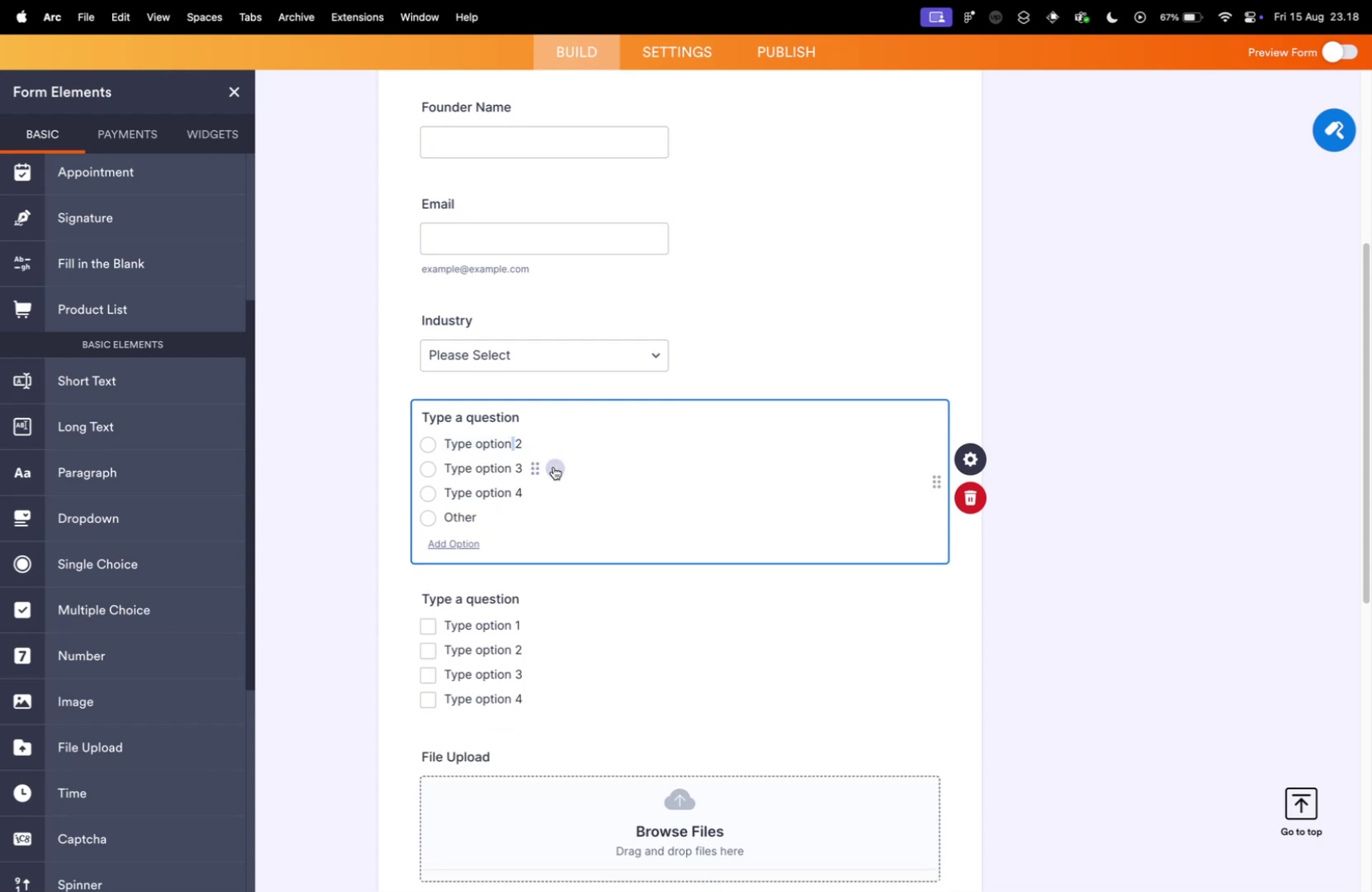 
key(Meta+Z)
 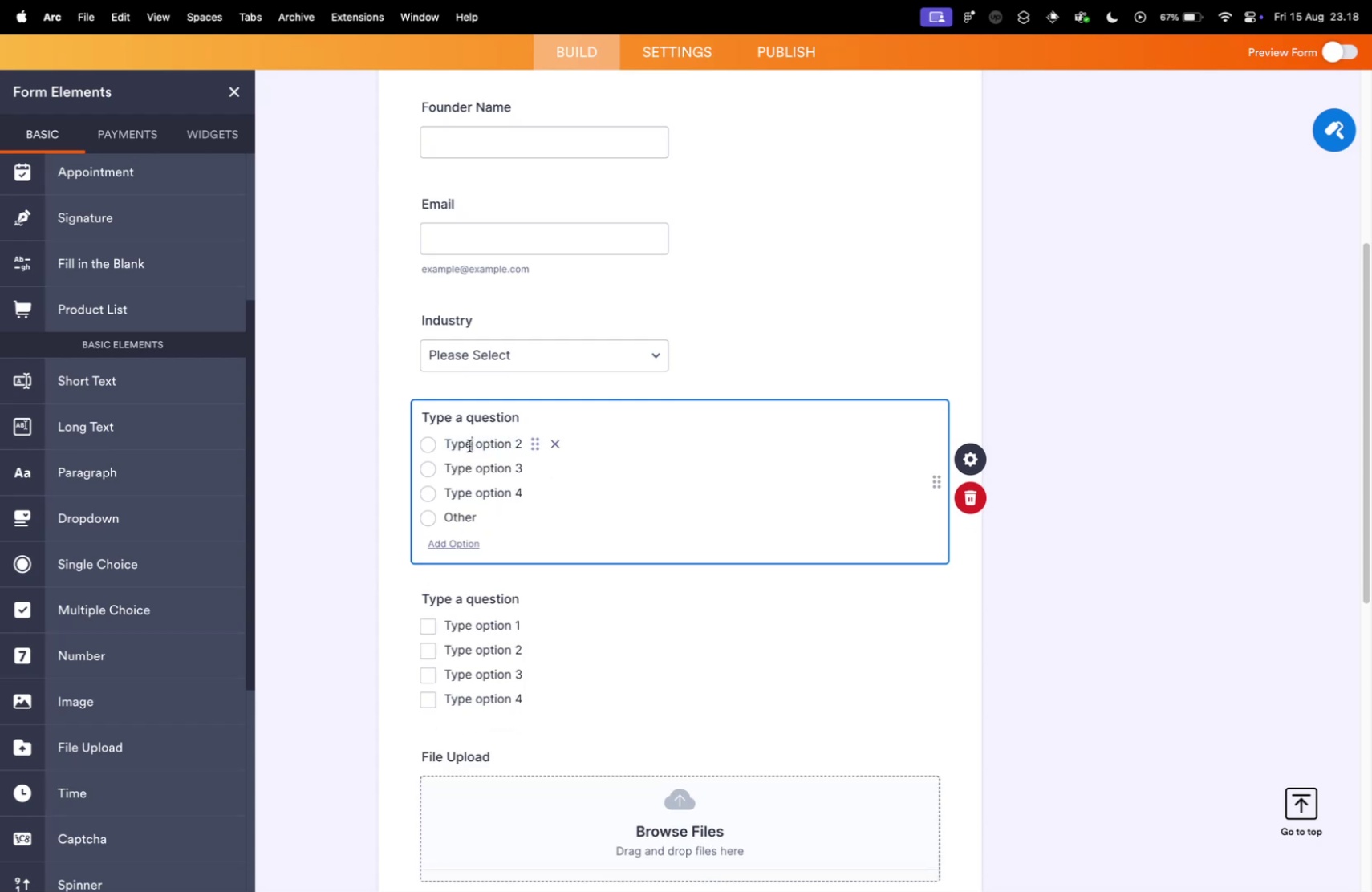 
double_click([469, 445])
 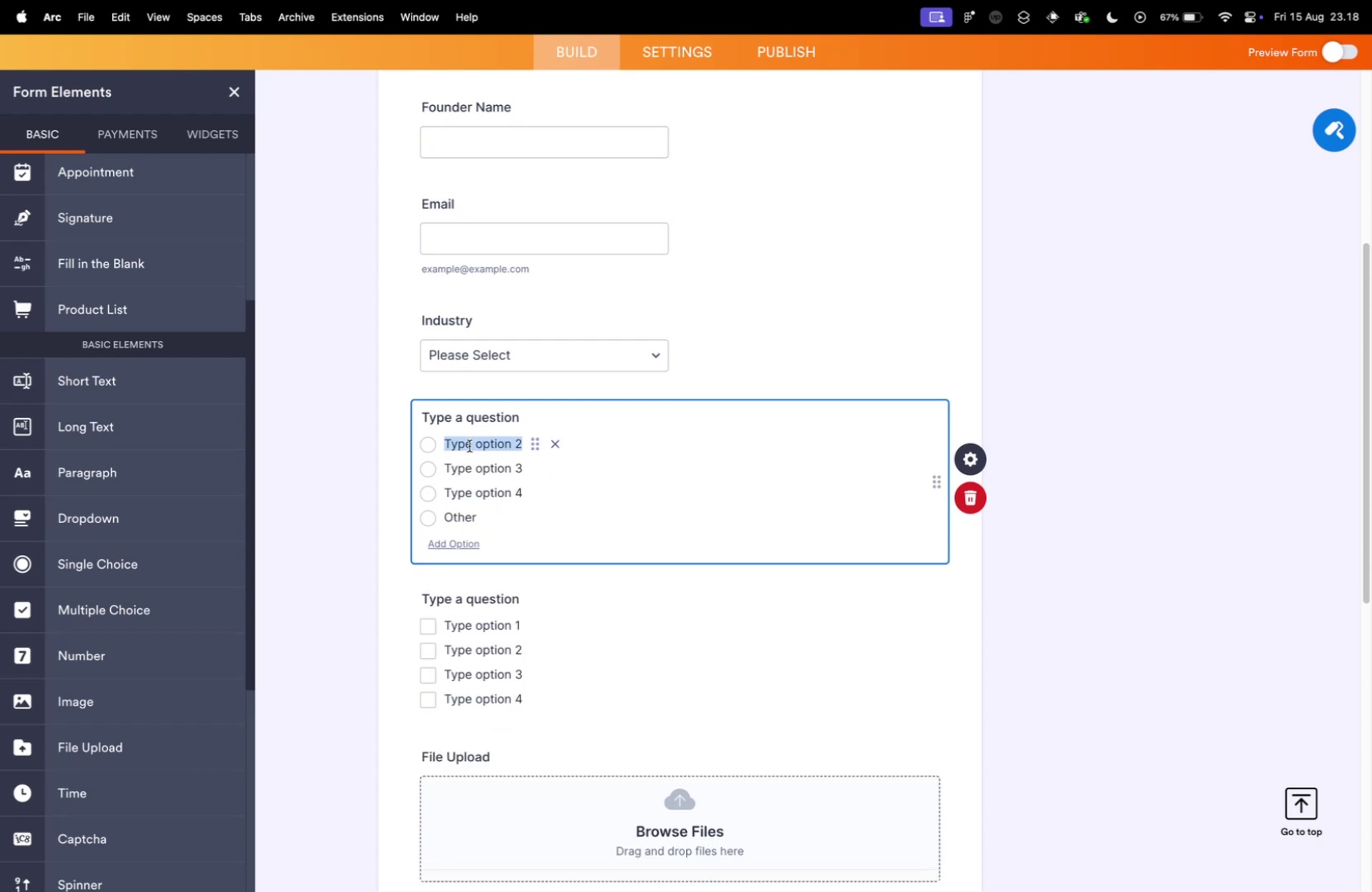 
triple_click([469, 445])
 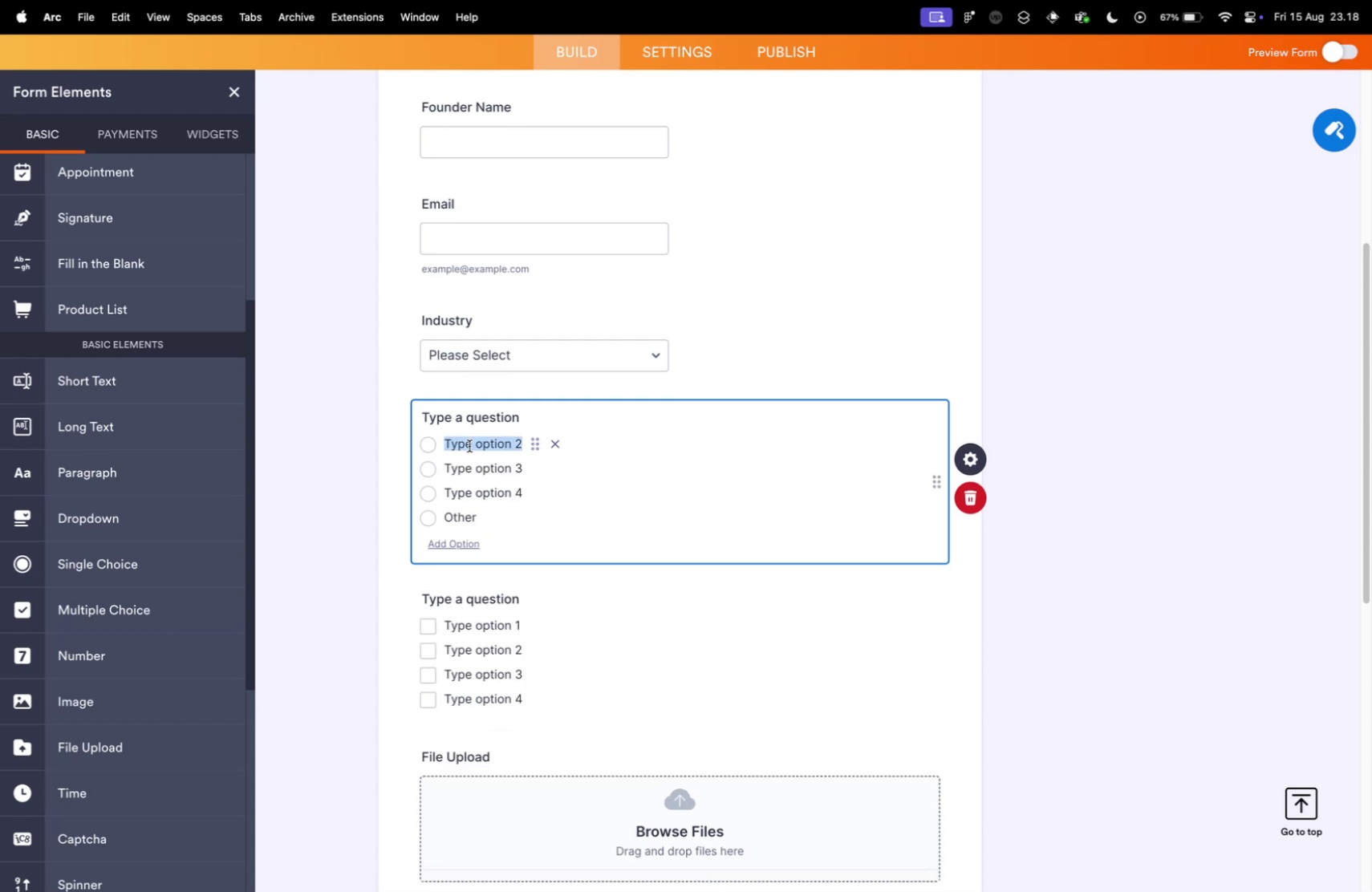 
type(Fintech)
 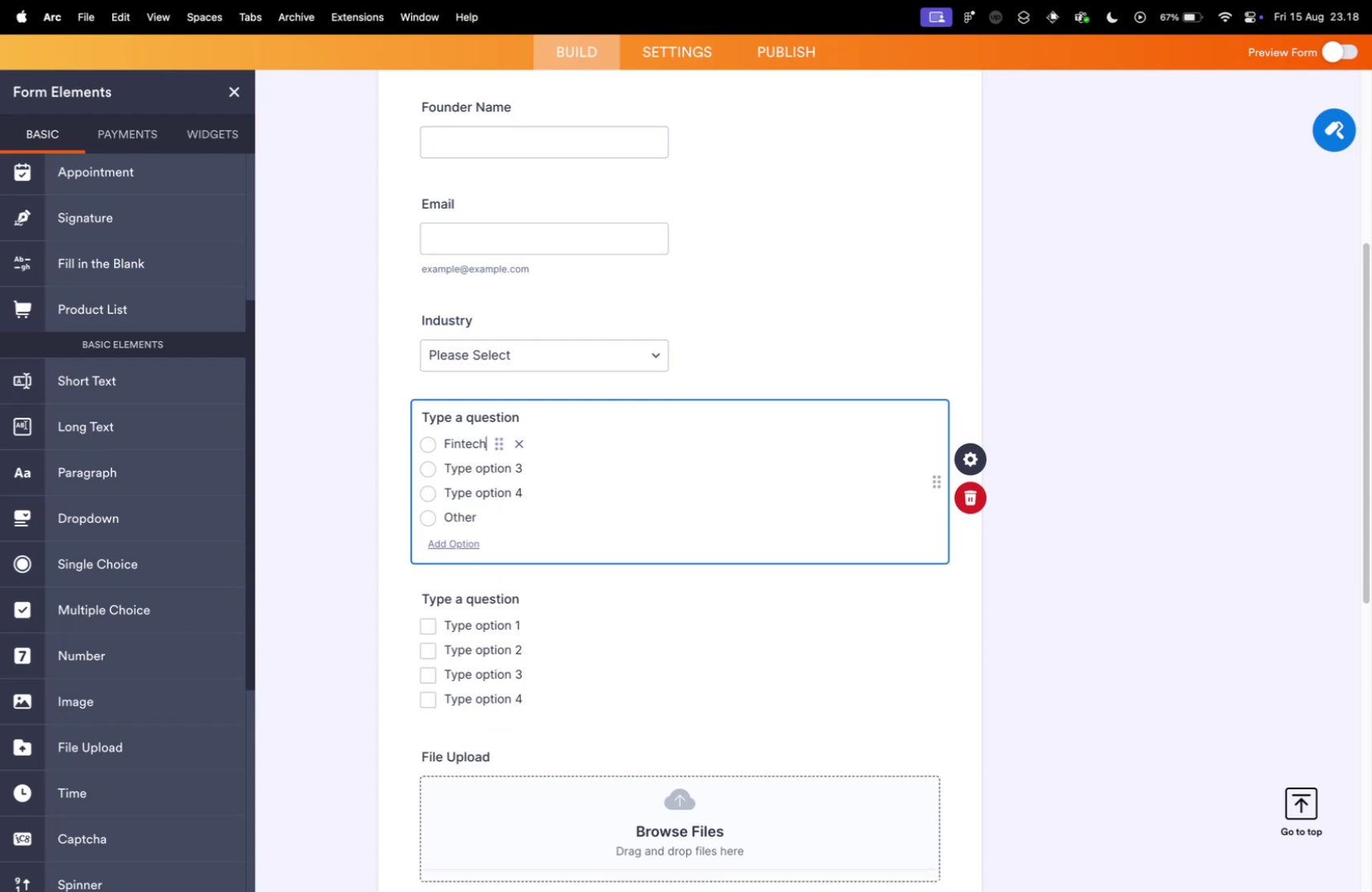 
key(Enter)
 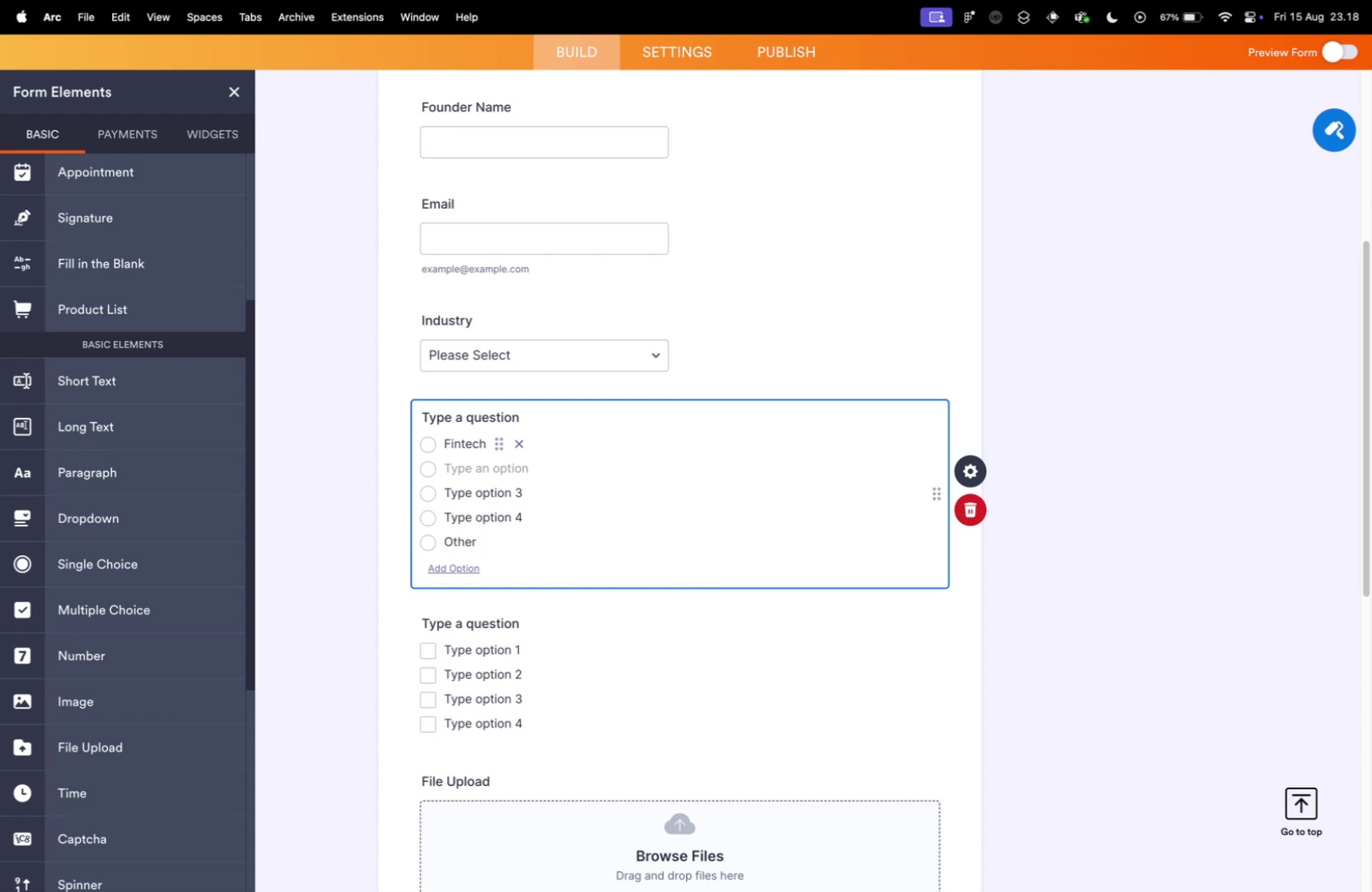 
key(Shift+E)
 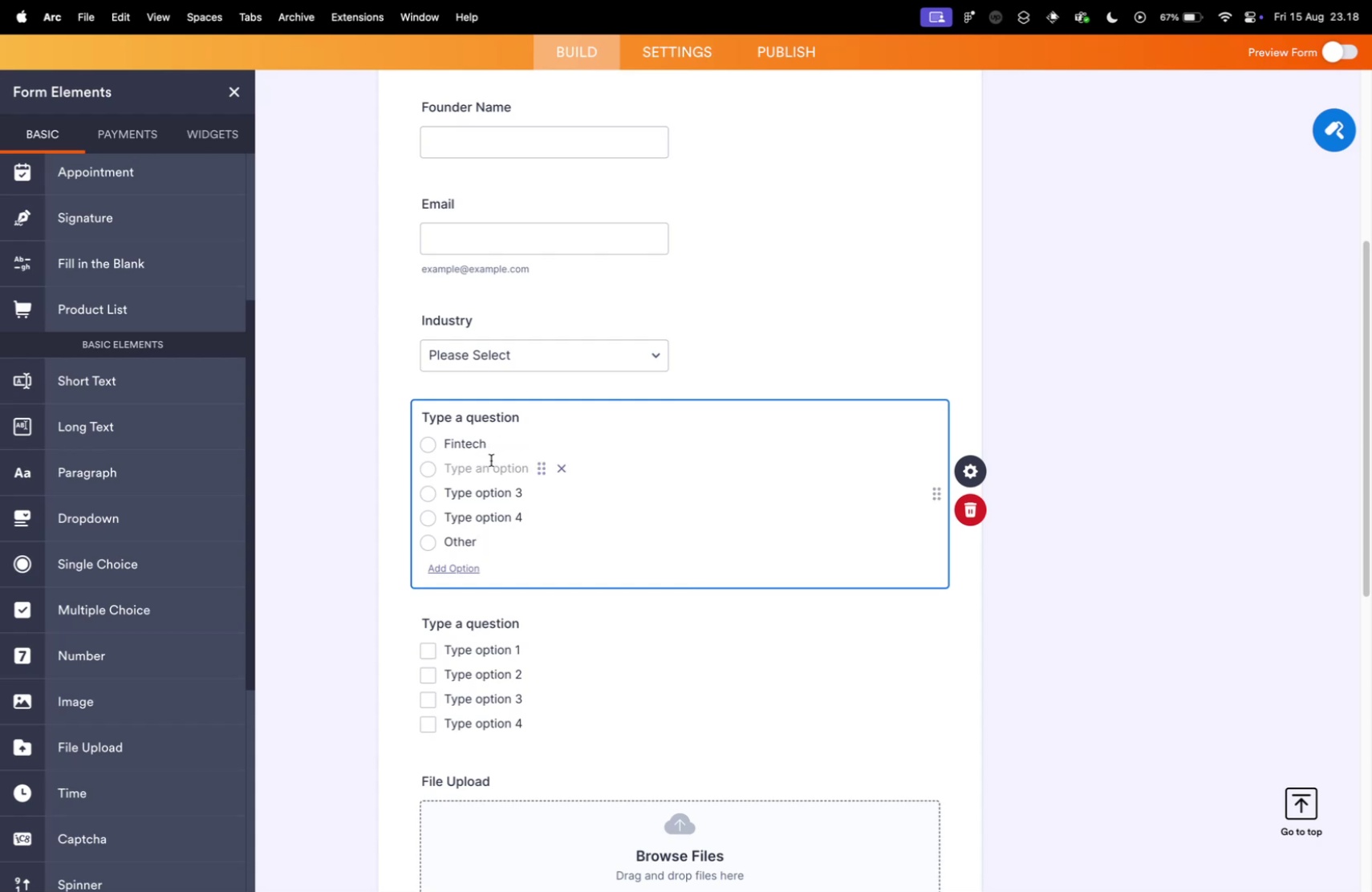 
left_click([492, 465])
 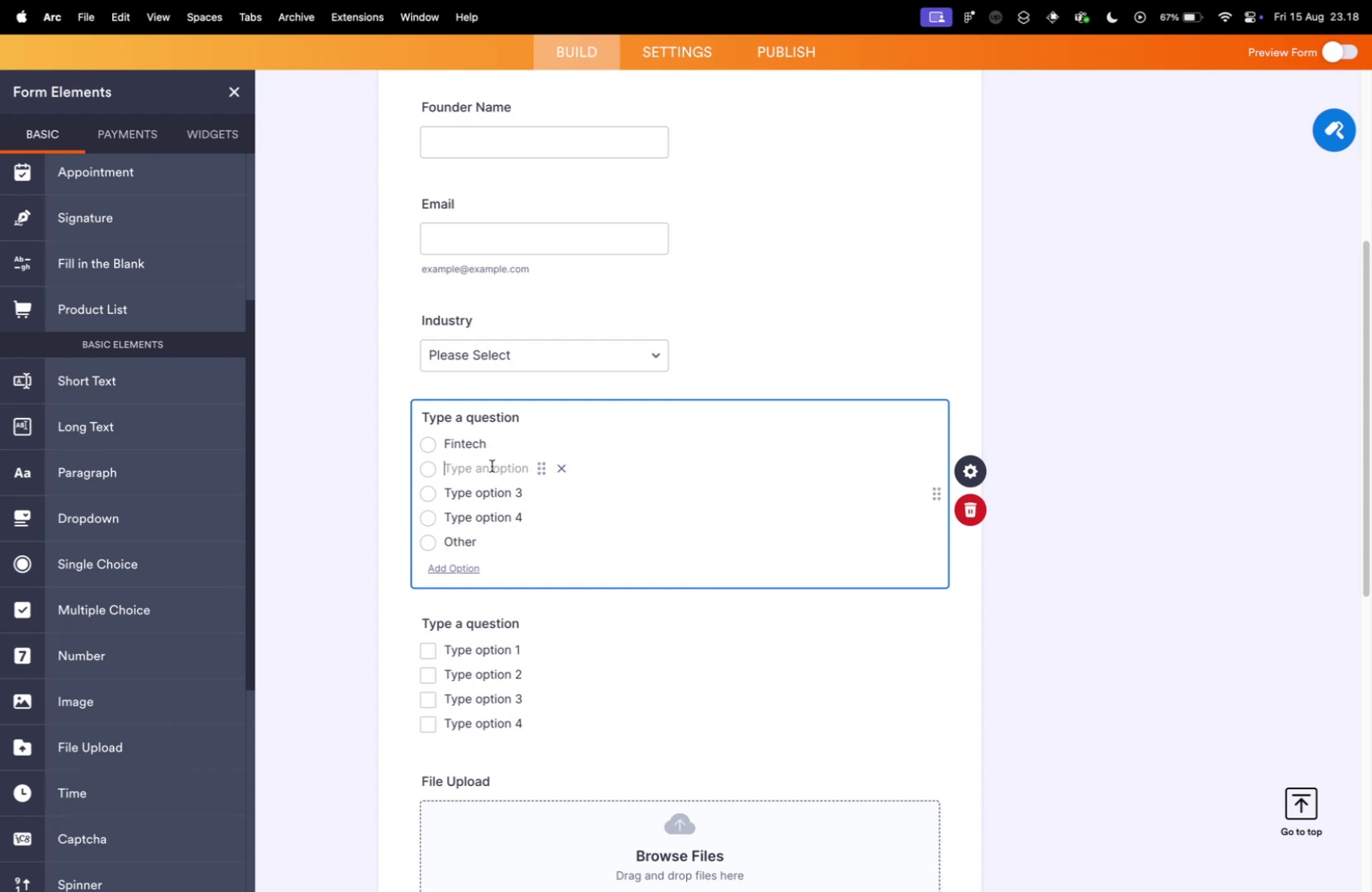 
type(Edtech)
key(Tab)
key(Tab)
key(Tab)
type(Hea)
 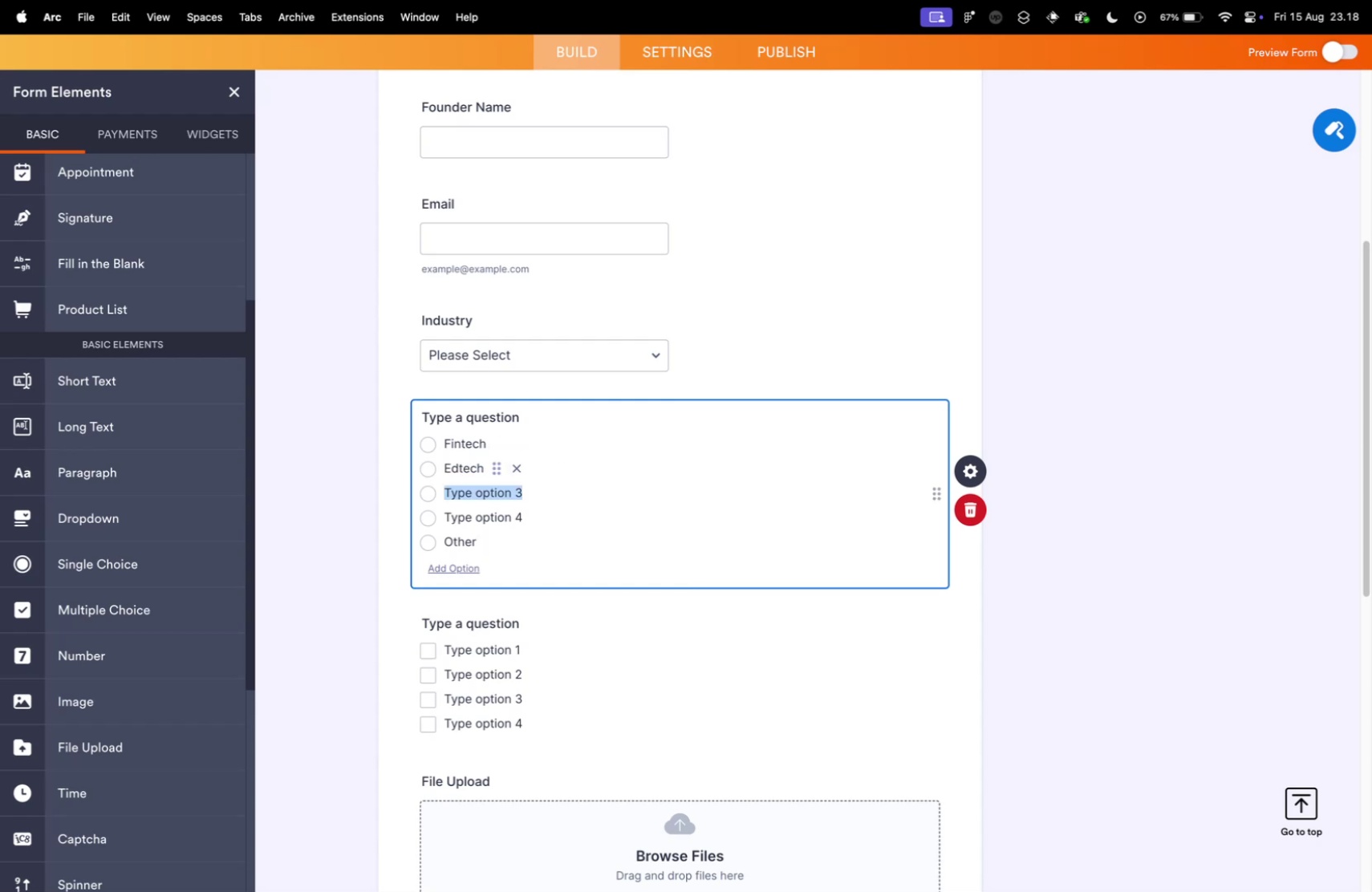 
left_click([493, 492])
 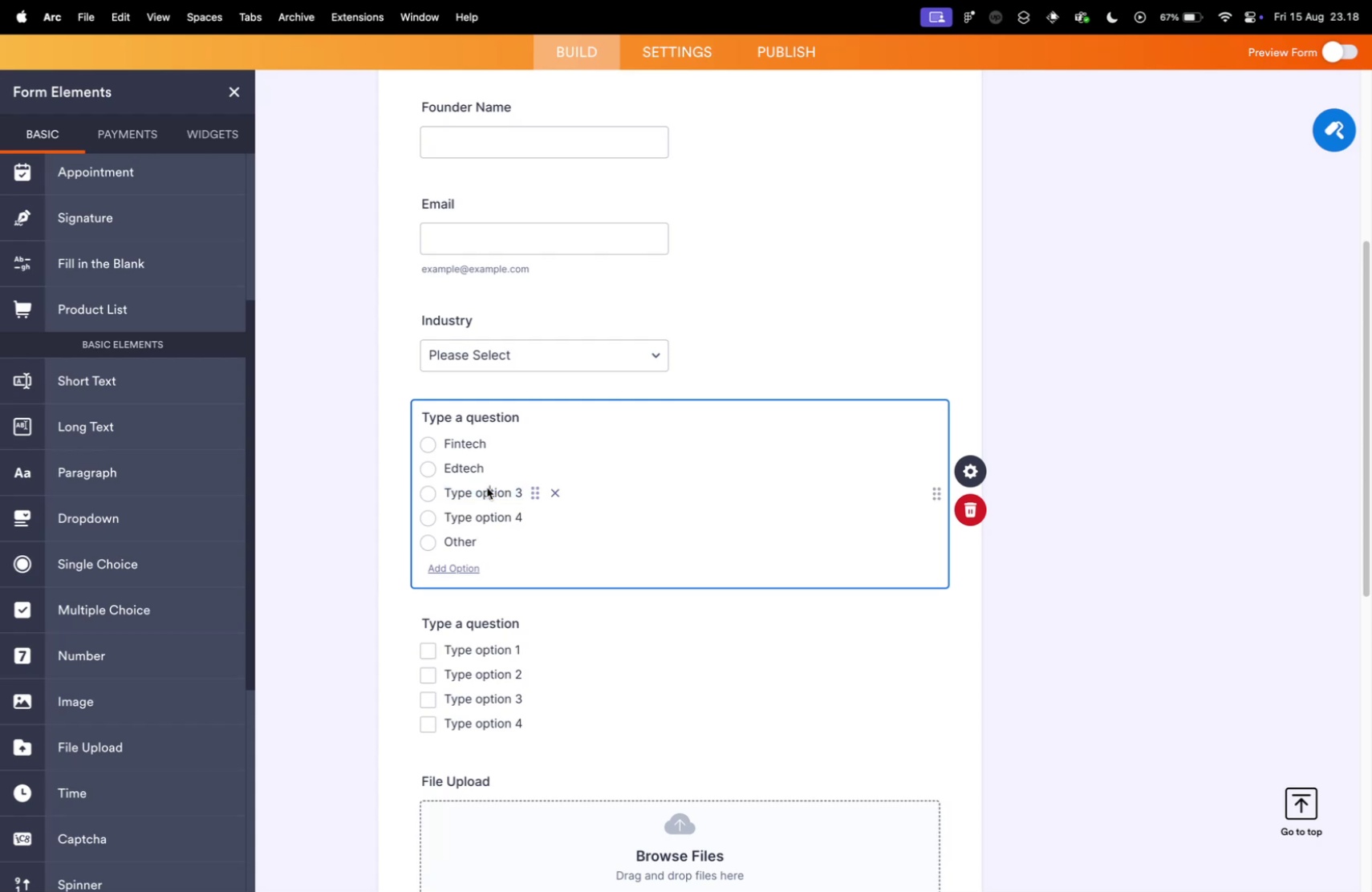 
double_click([487, 487])
 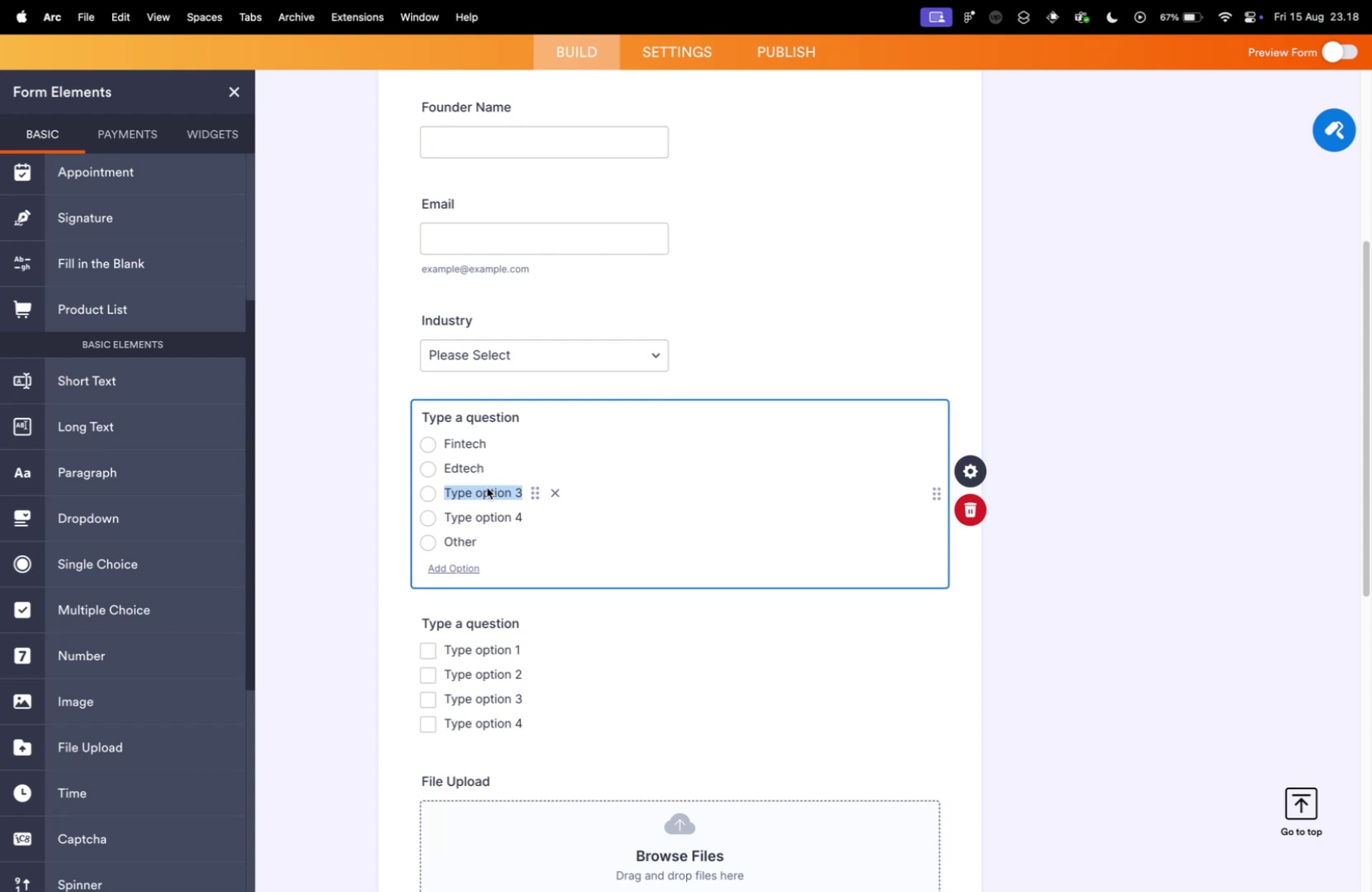 
triple_click([487, 487])
 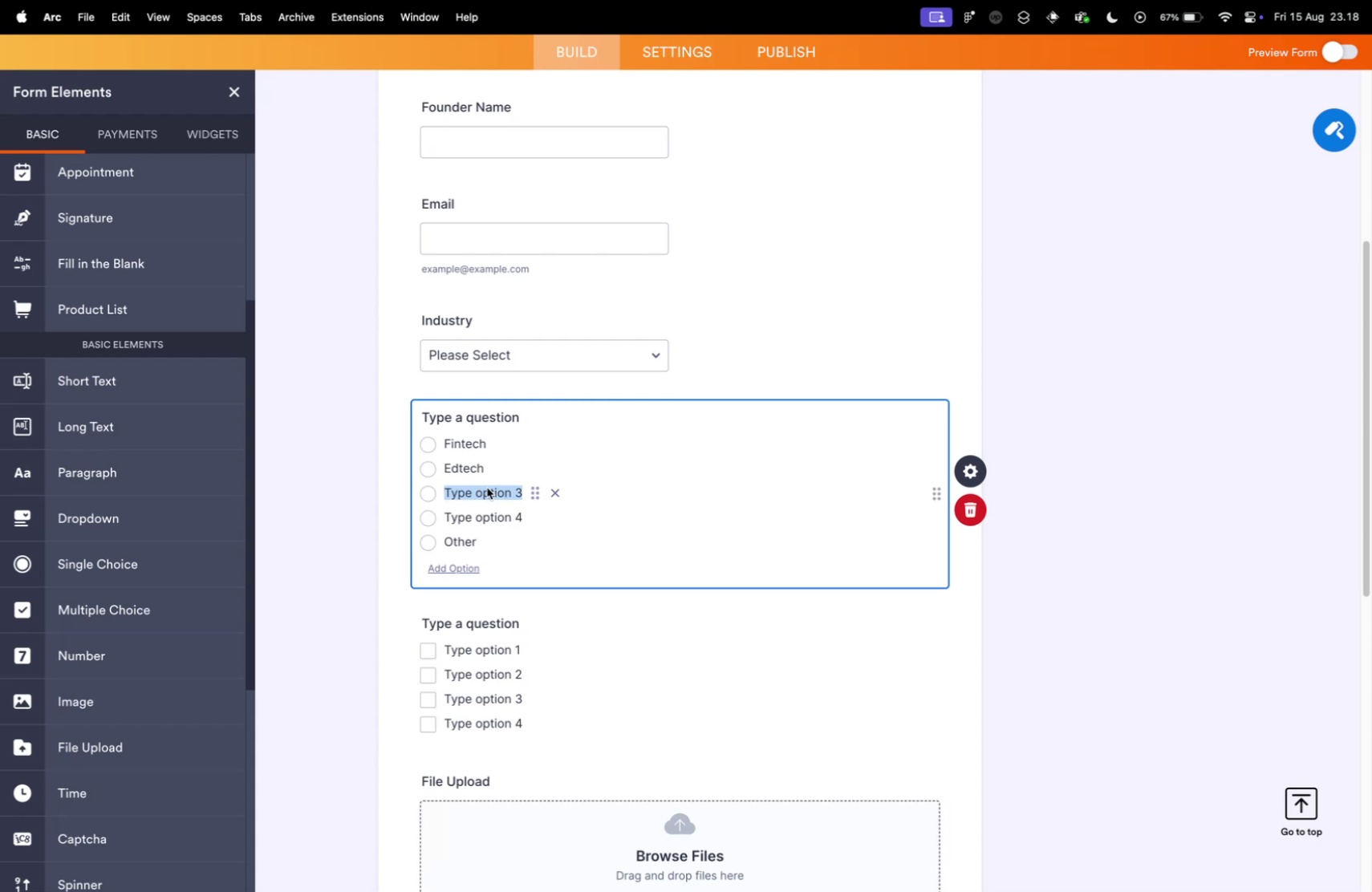 
type(Healtj)
key(Backspace)
type(htech)
 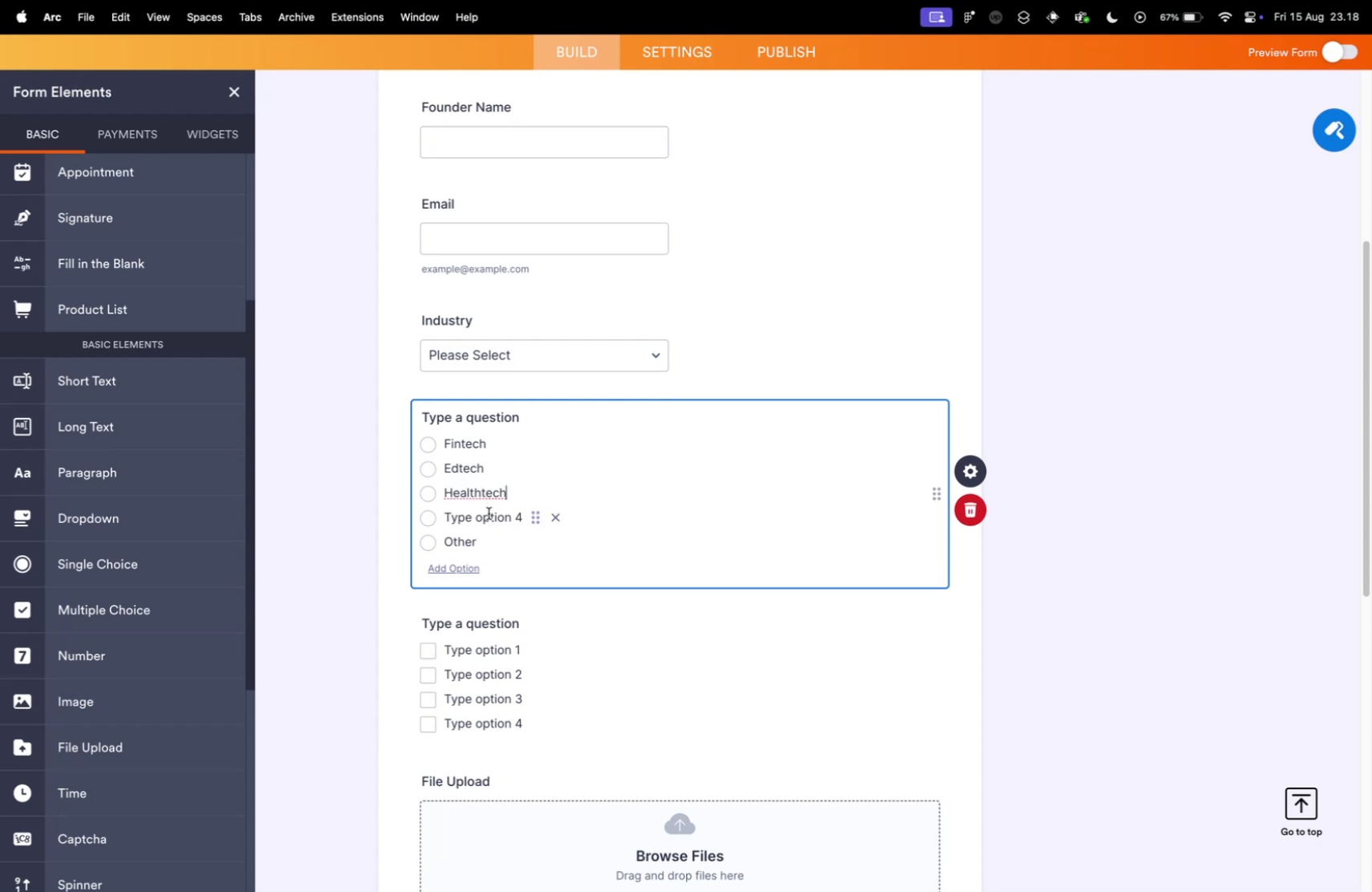 
double_click([489, 515])
 